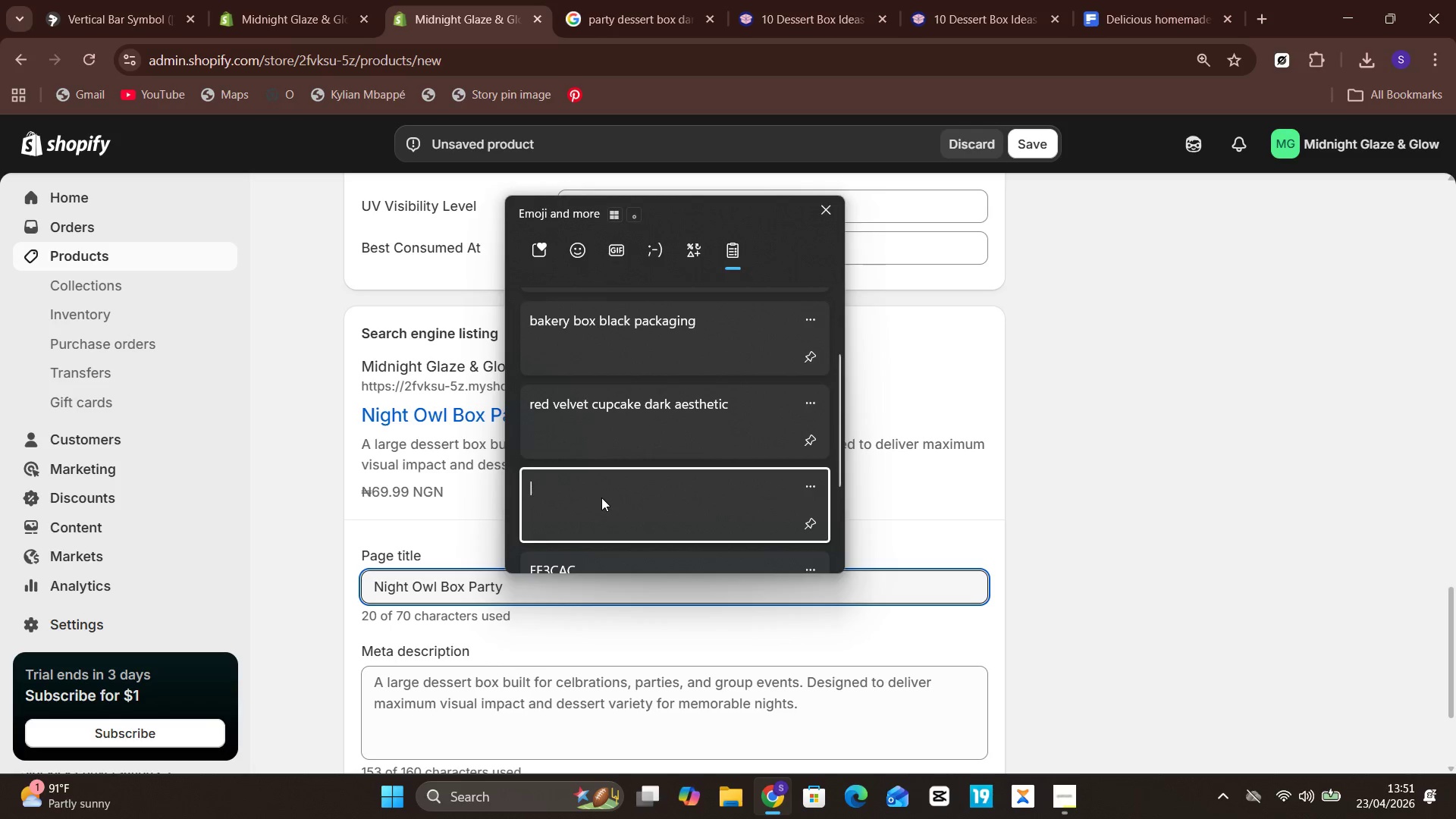 
hold_key(key=V, duration=15.38)
 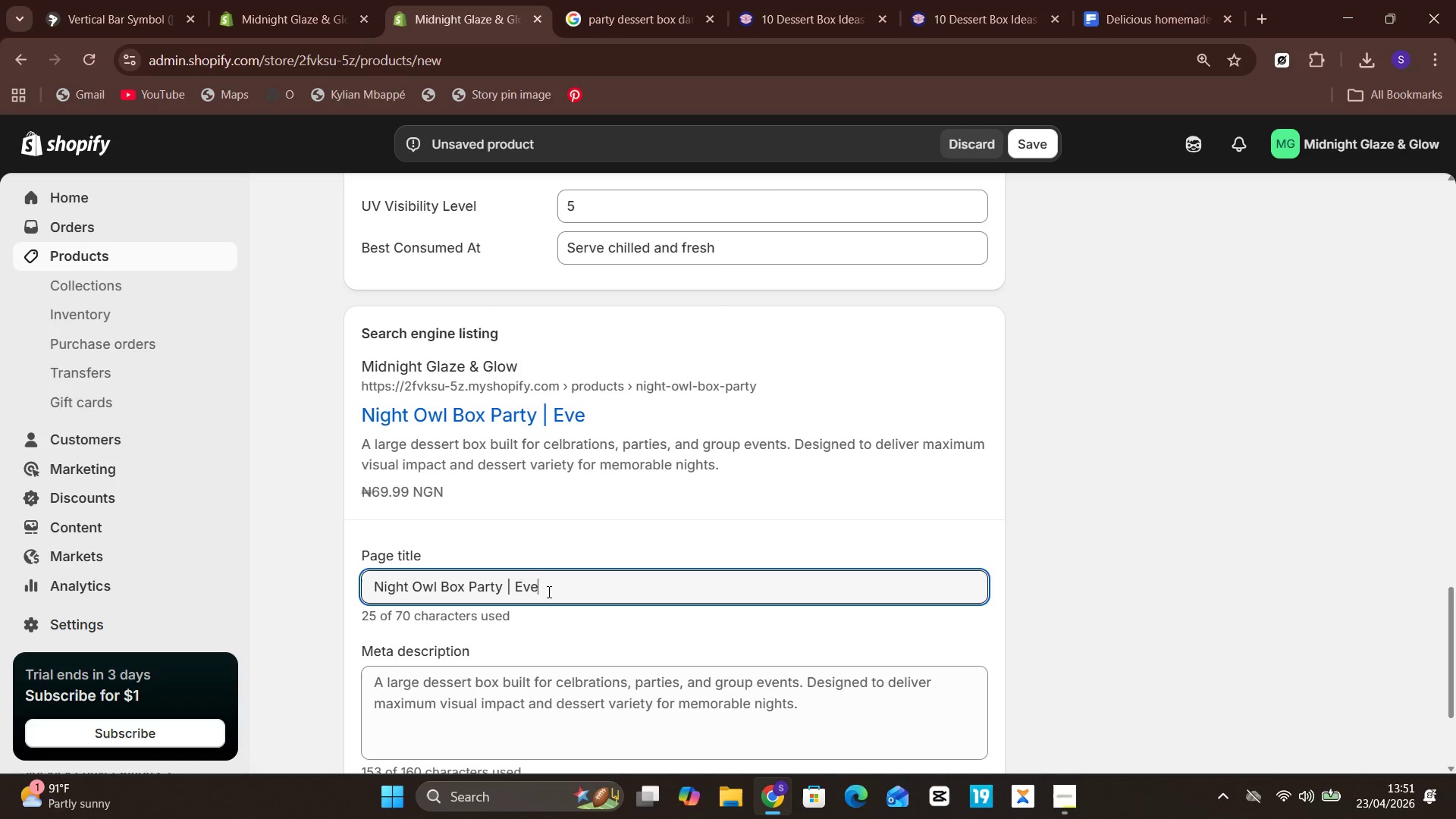 
key(Shift+ArrowLeft)
 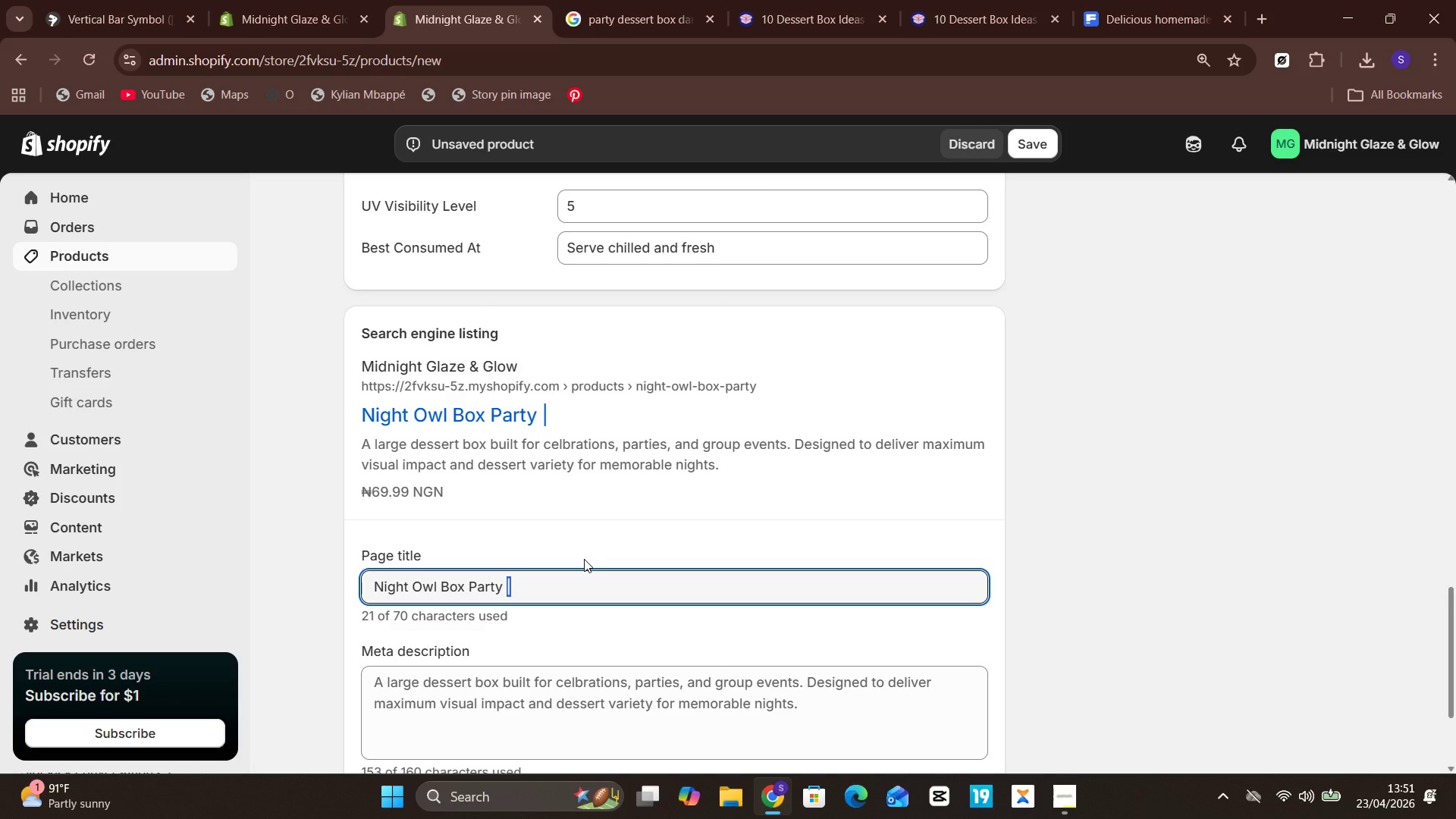 
hold_key(key=ControlLeft, duration=1.64)
 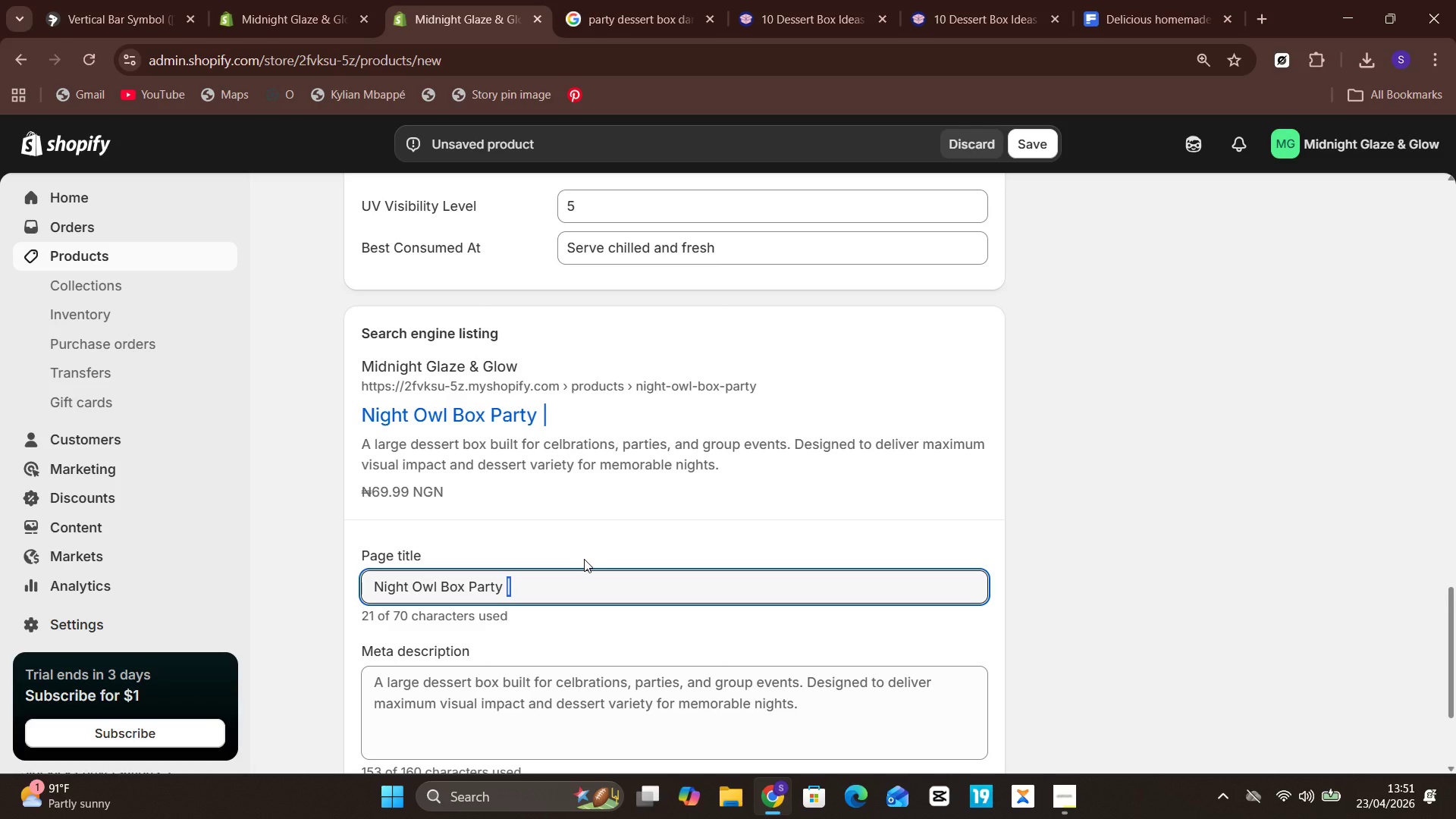 
hold_key(key=C, duration=0.33)
 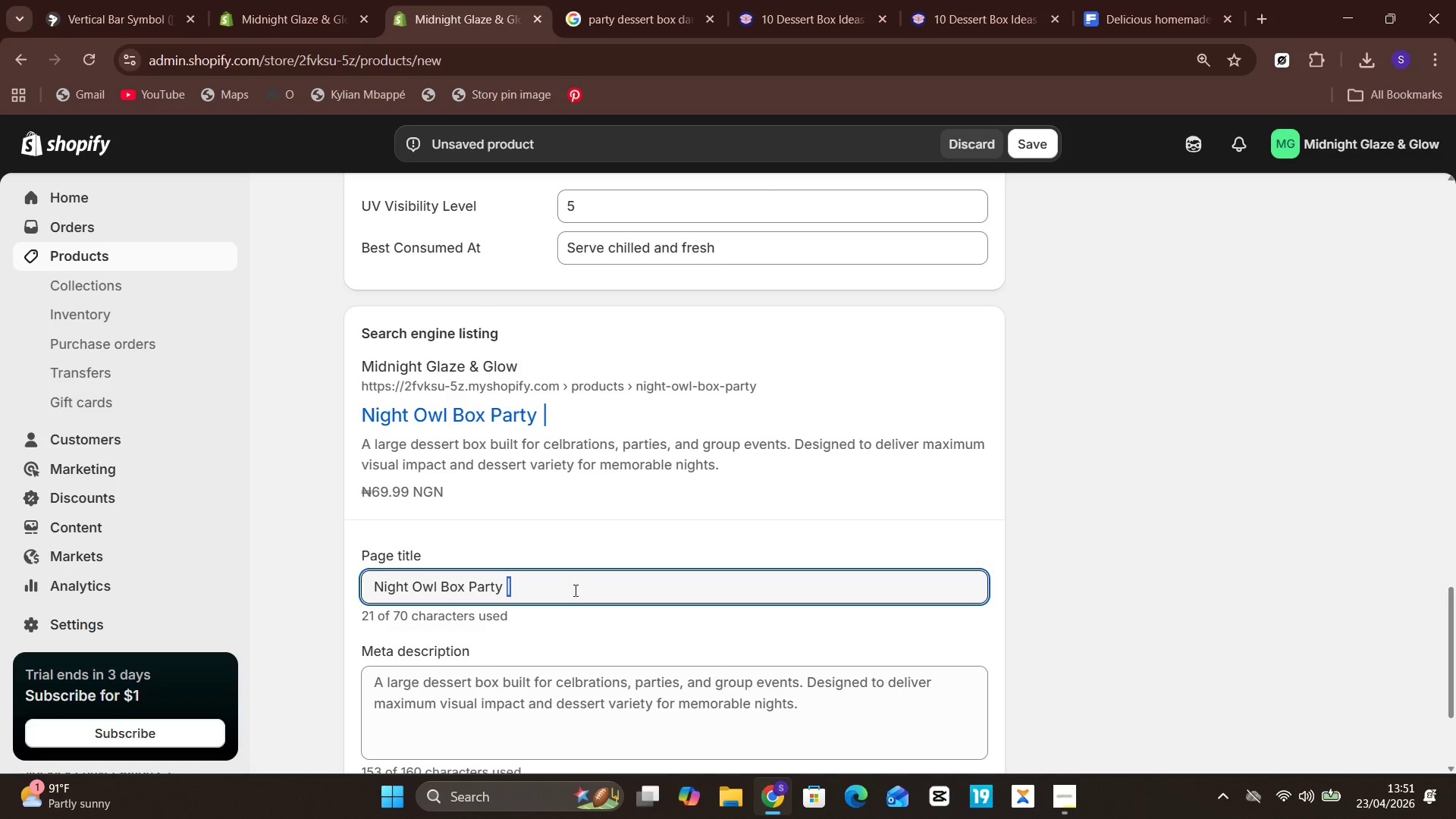 
hold_key(key=ControlLeft, duration=0.38)
 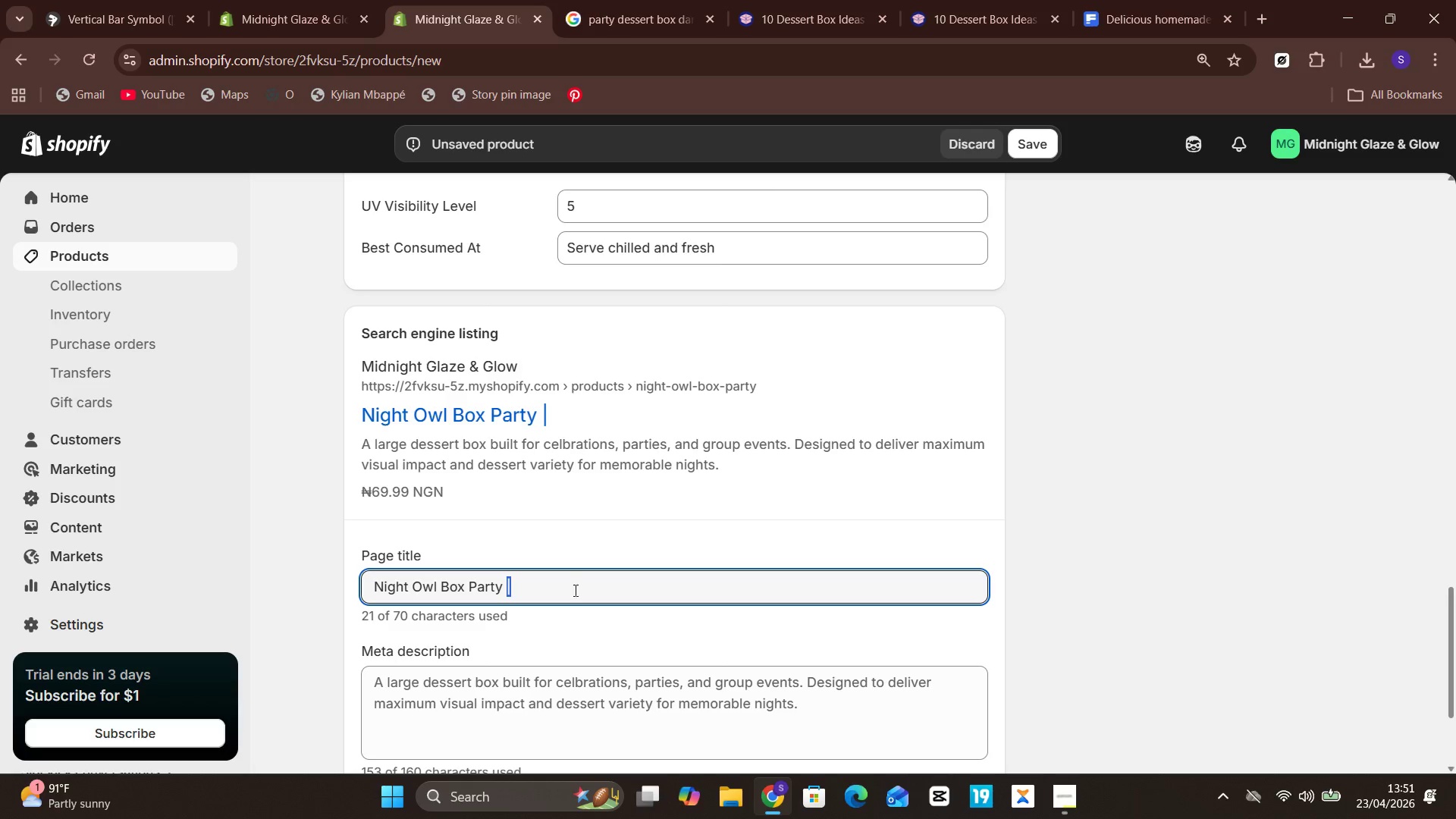 
left_click([574, 591])
 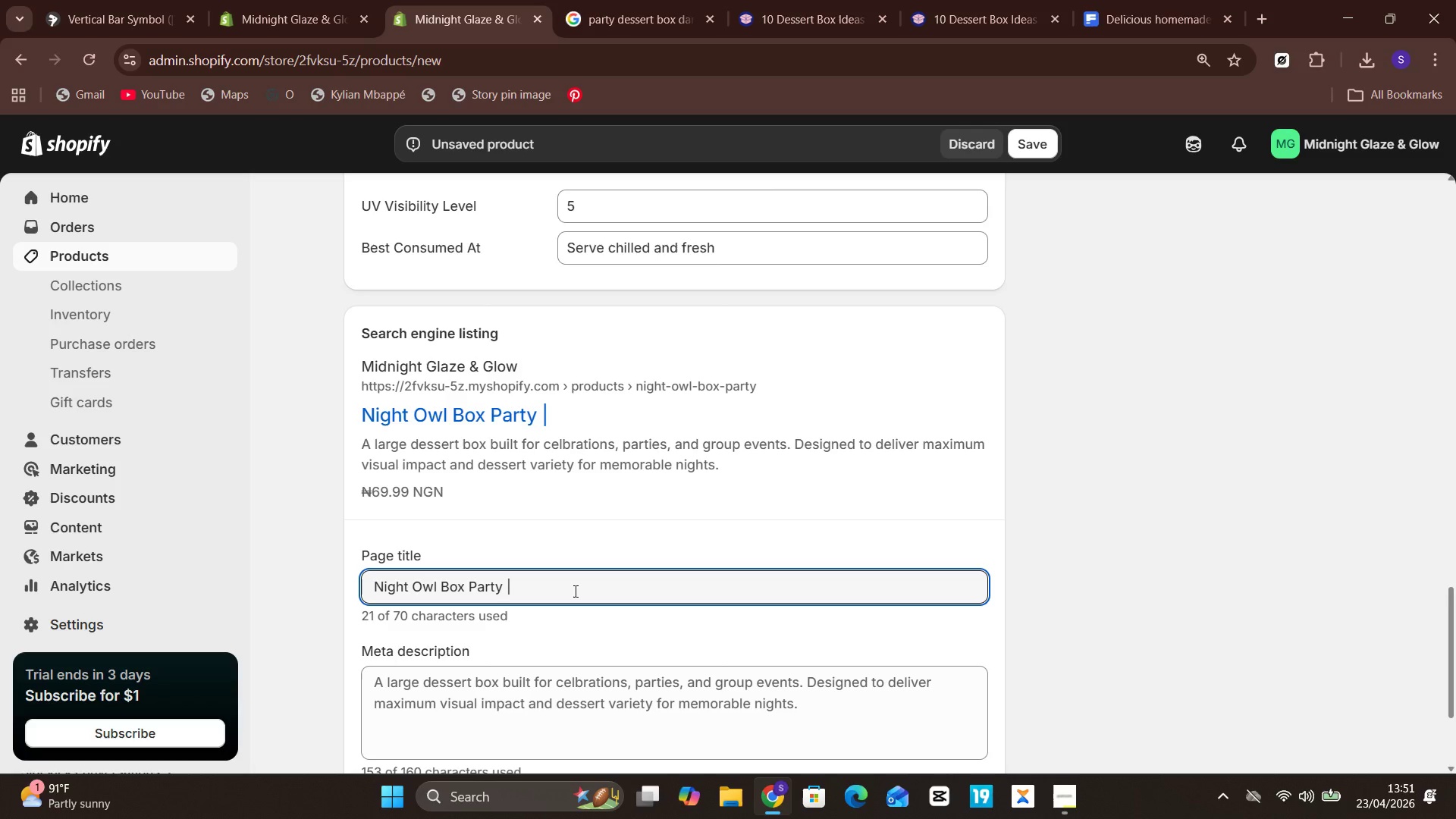 
key(Space)
 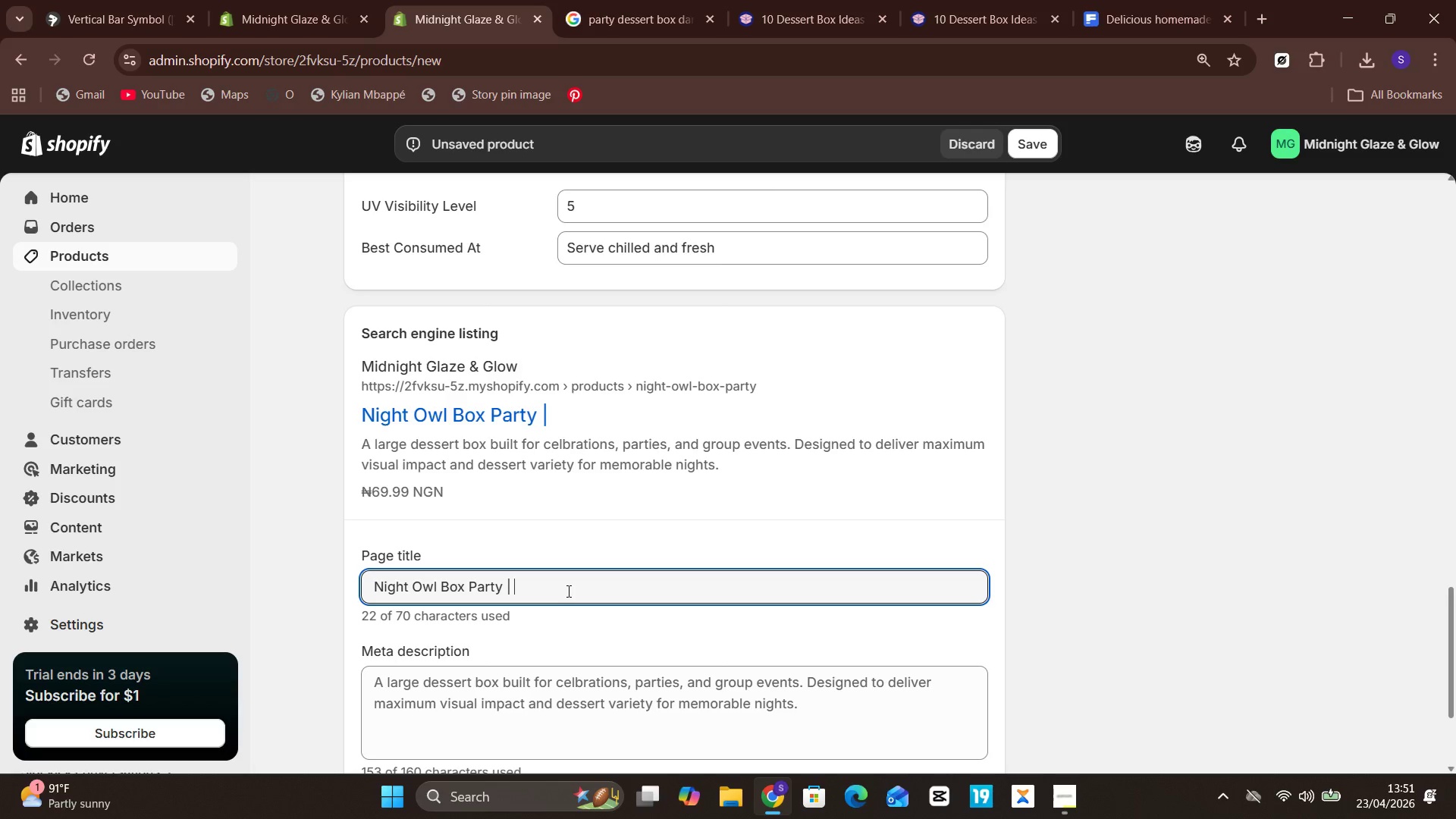 
type(Eent Dessert Box)
 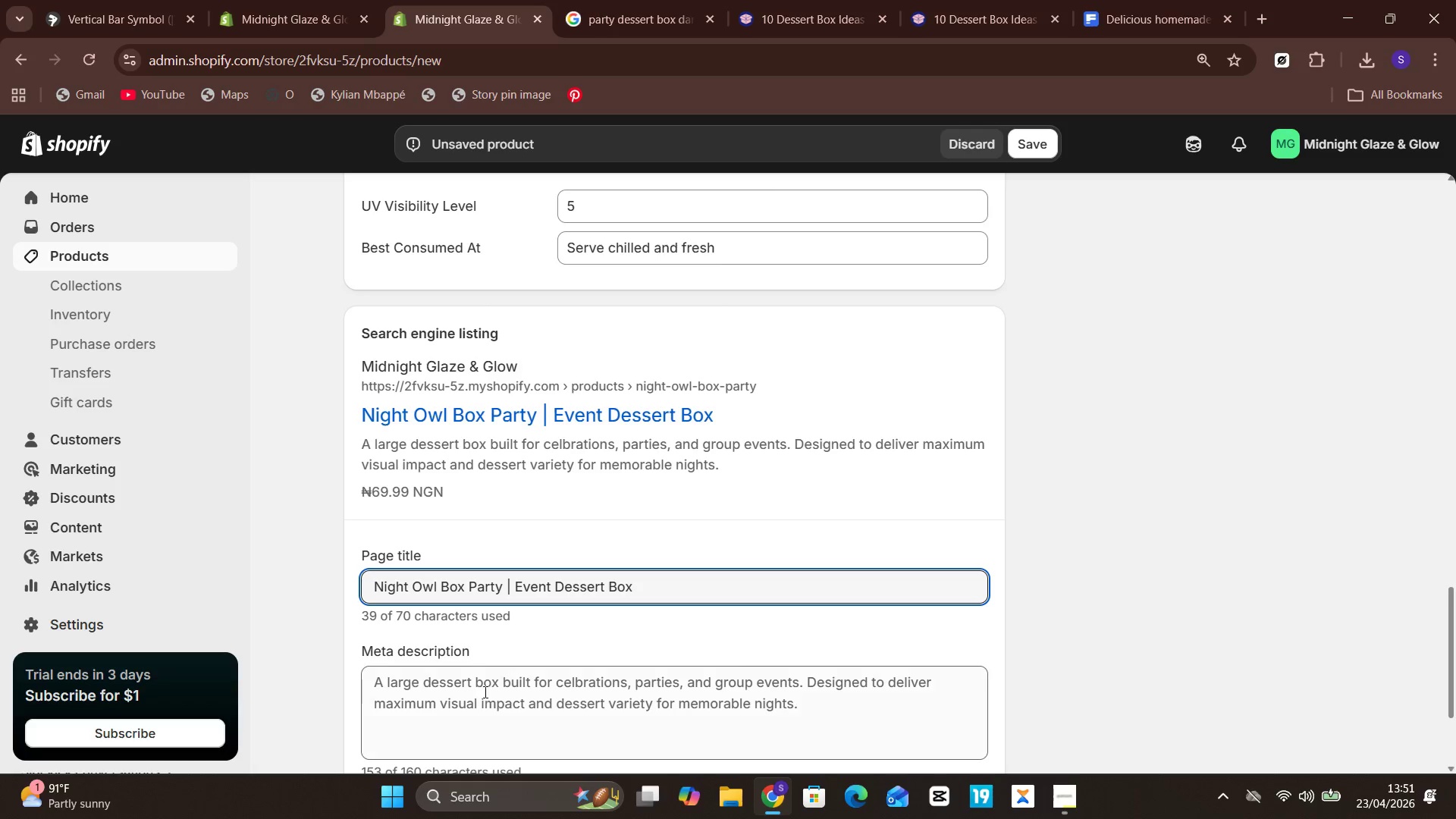 
left_click([457, 711])
 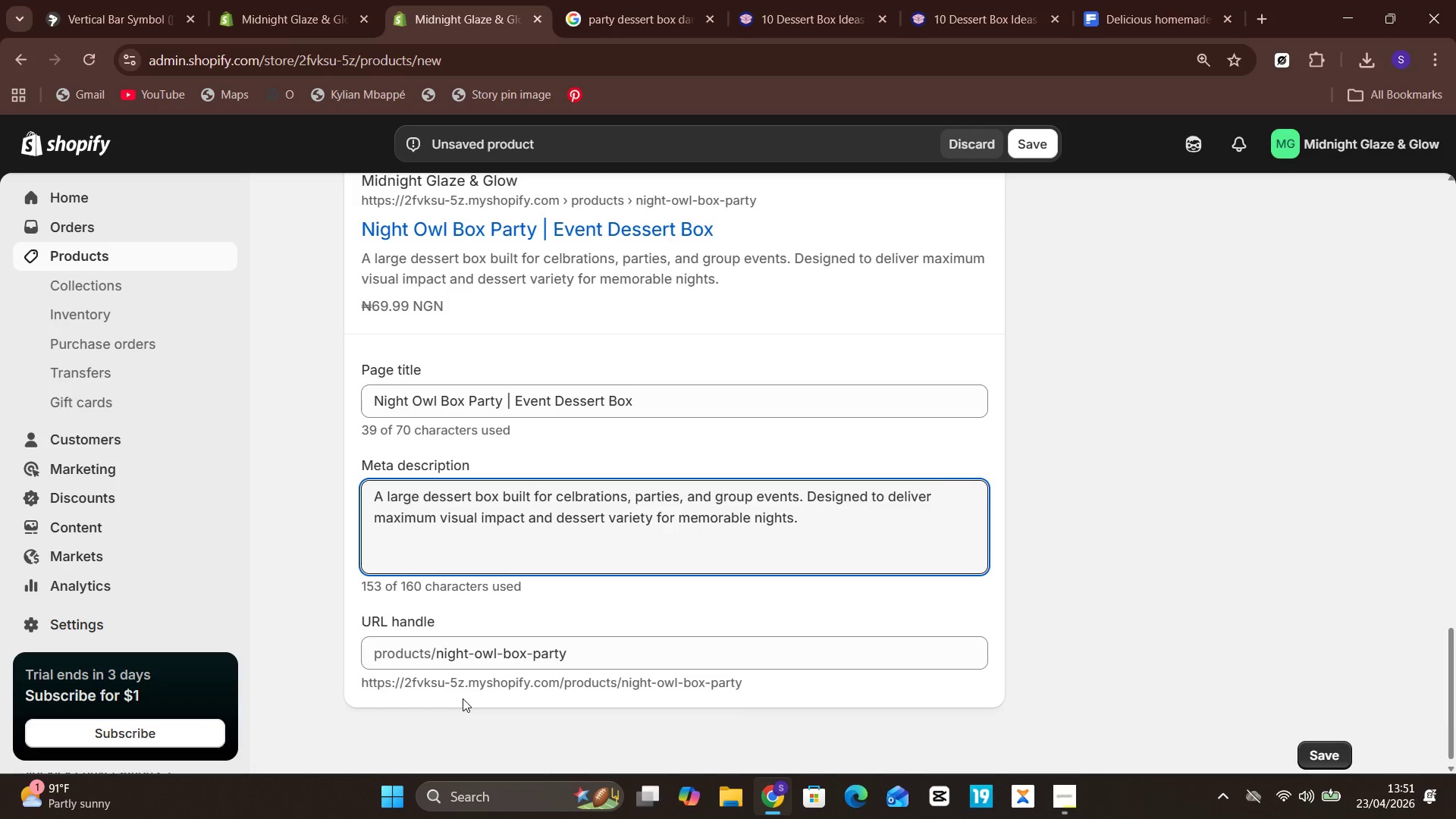 
wait(5.55)
 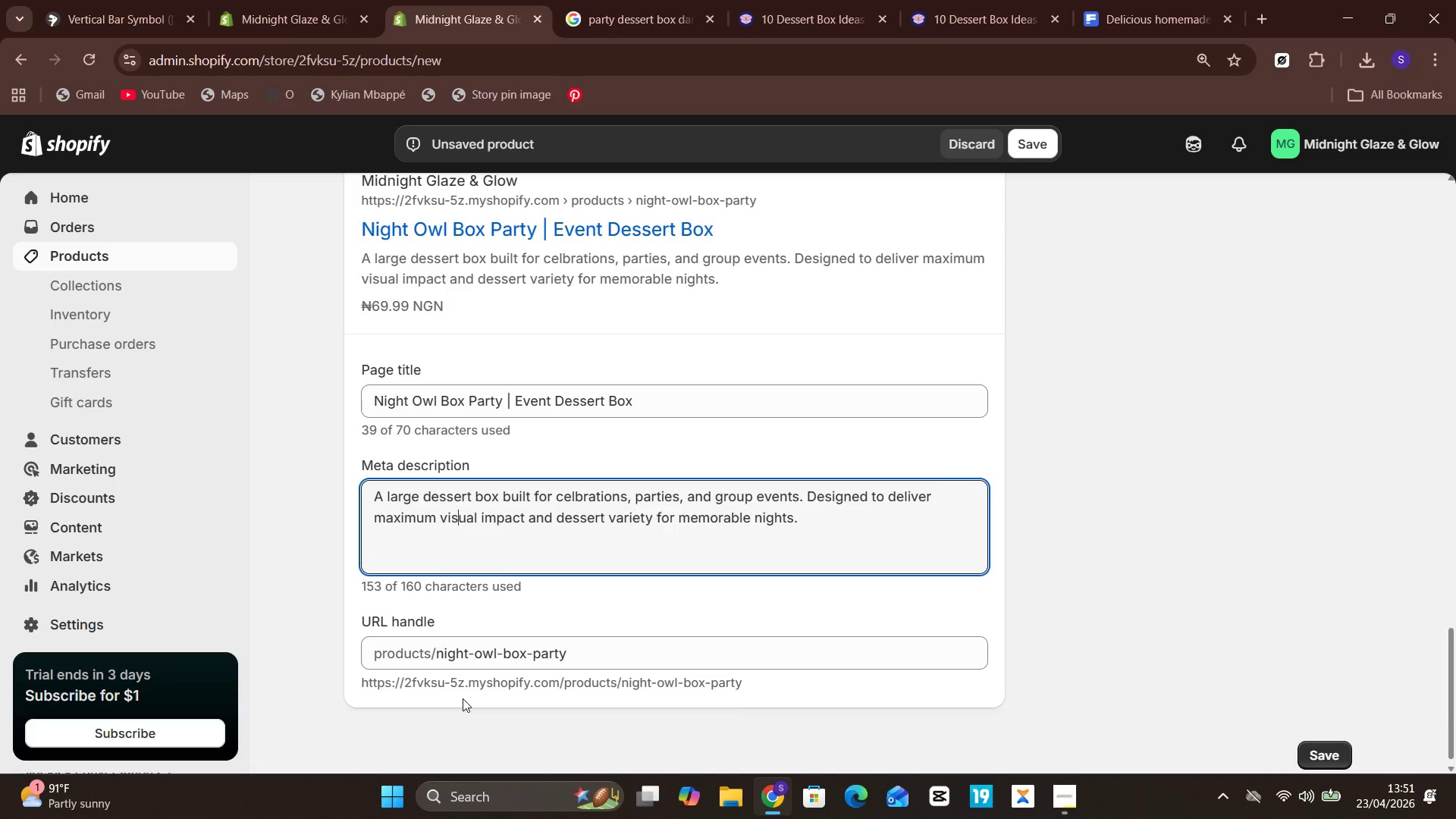 
key(CapsLock)
 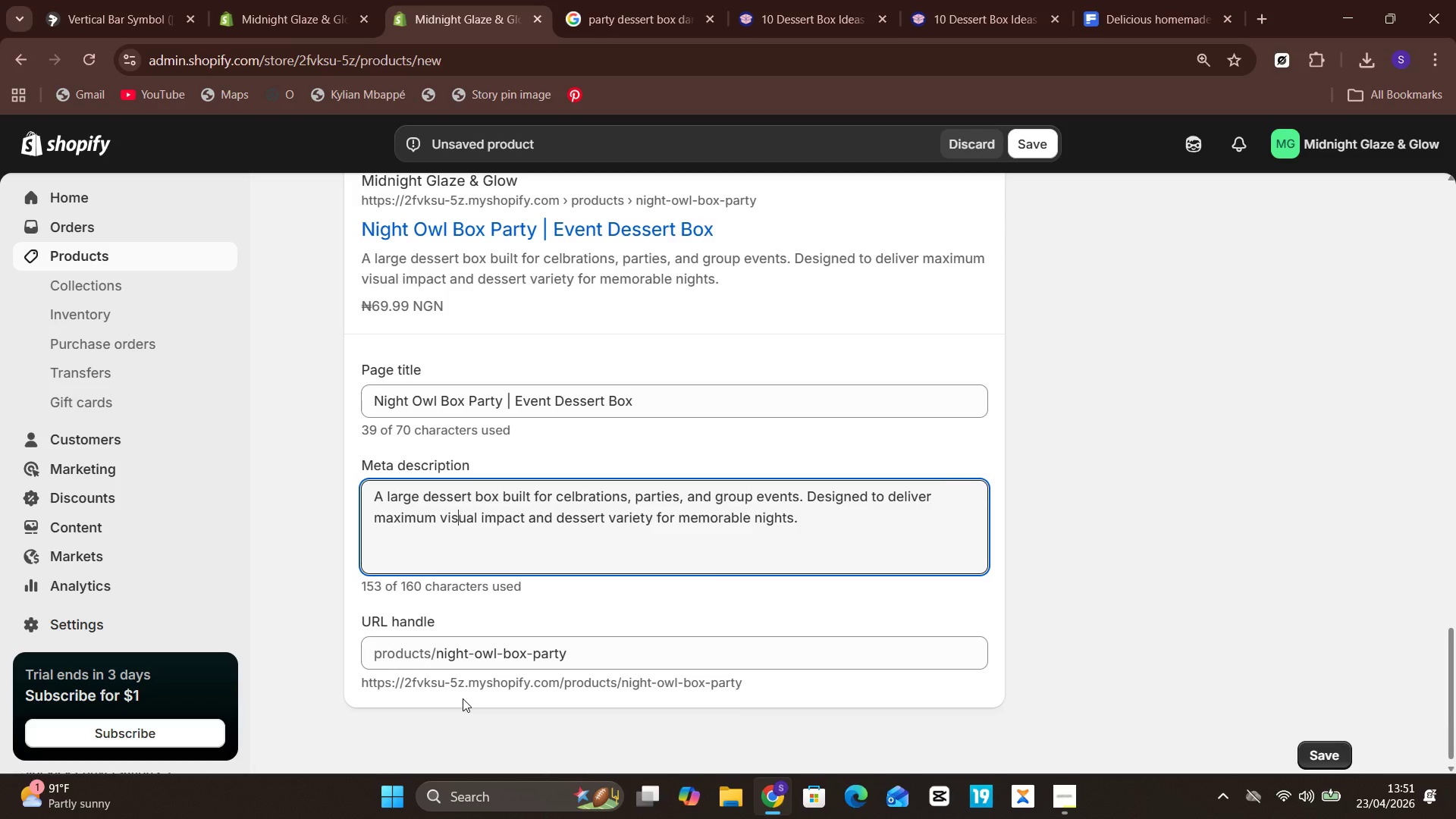 
key(A)
 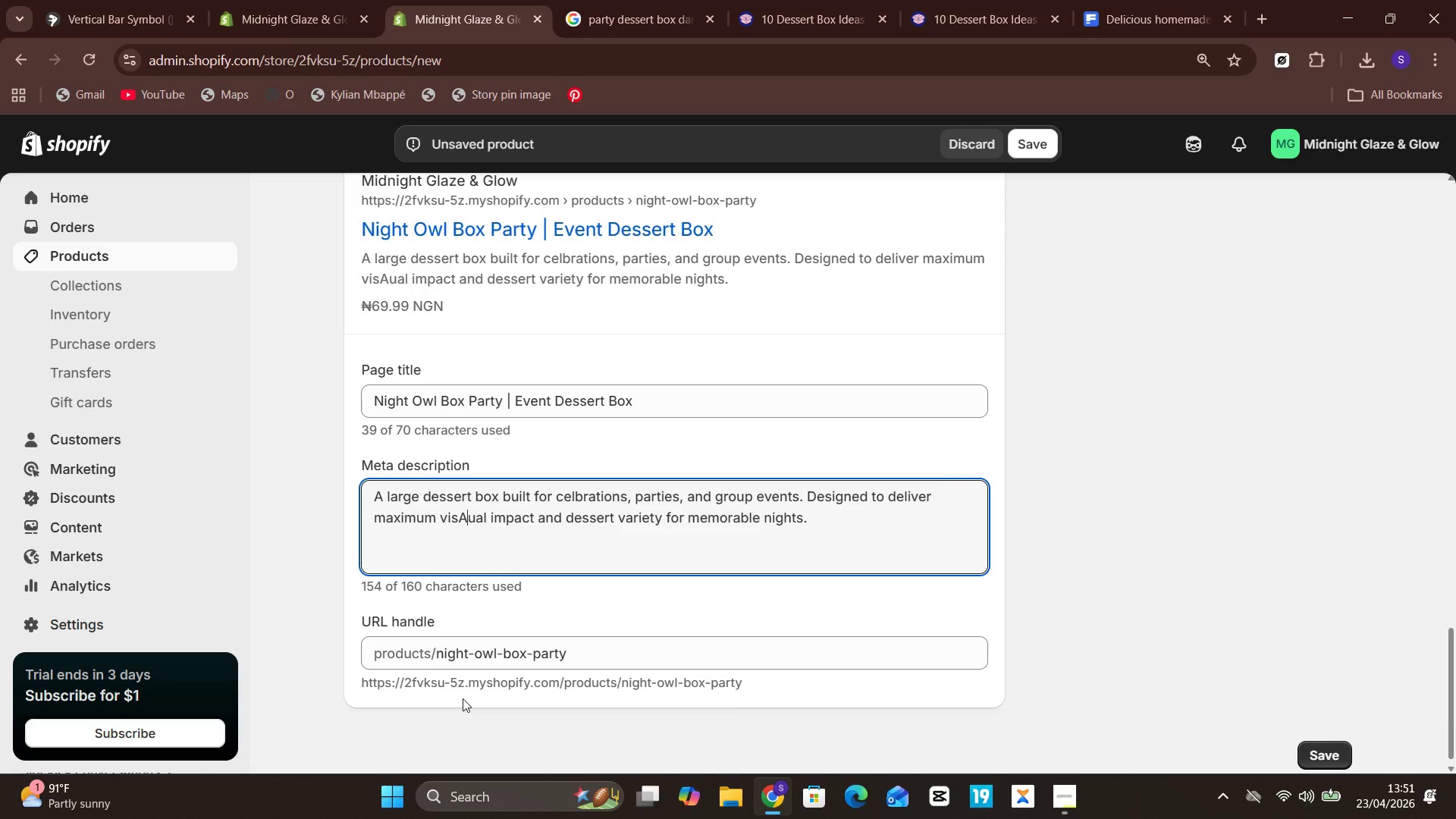 
key(CapsLock)
 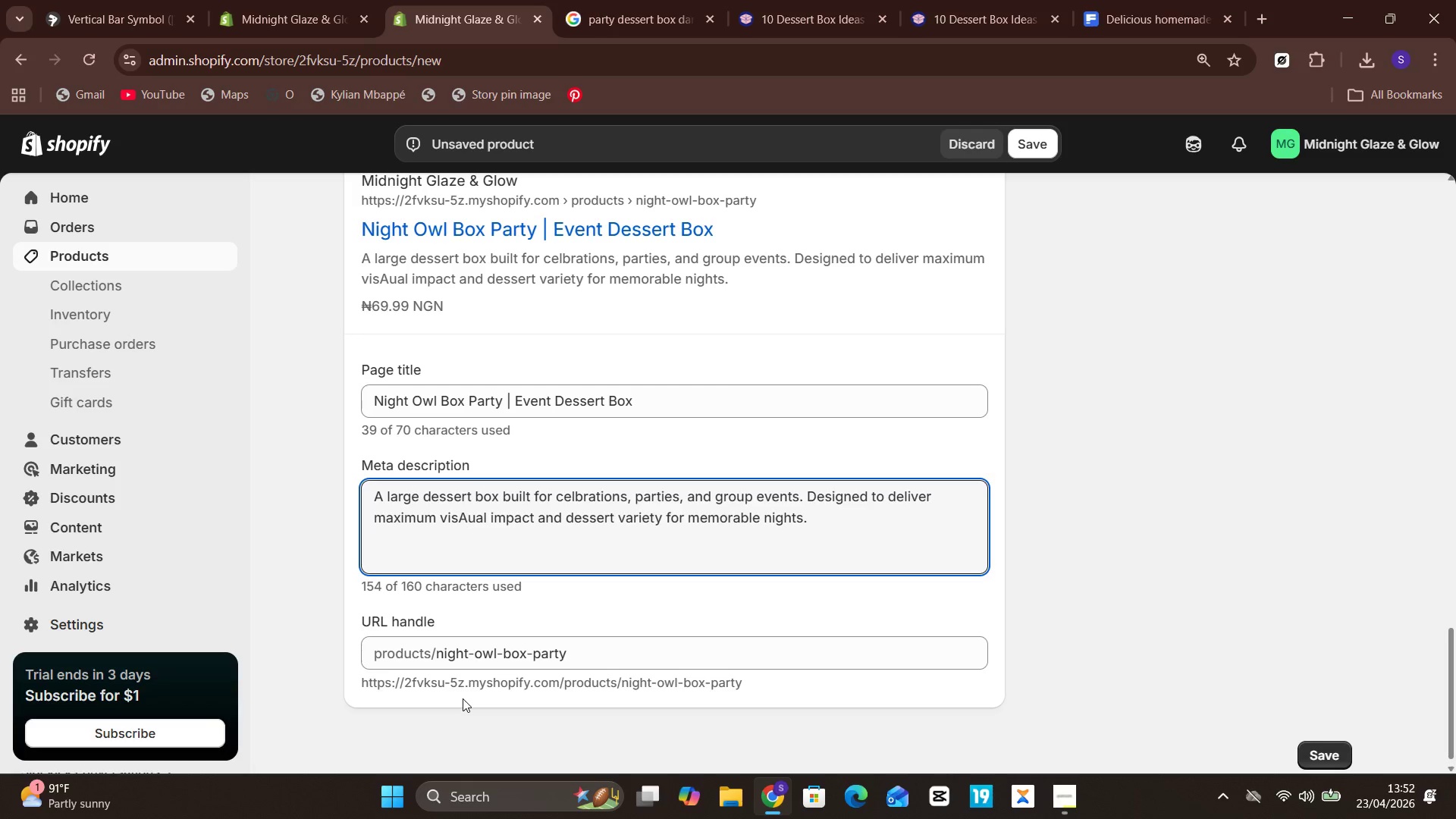 
wait(9.55)
 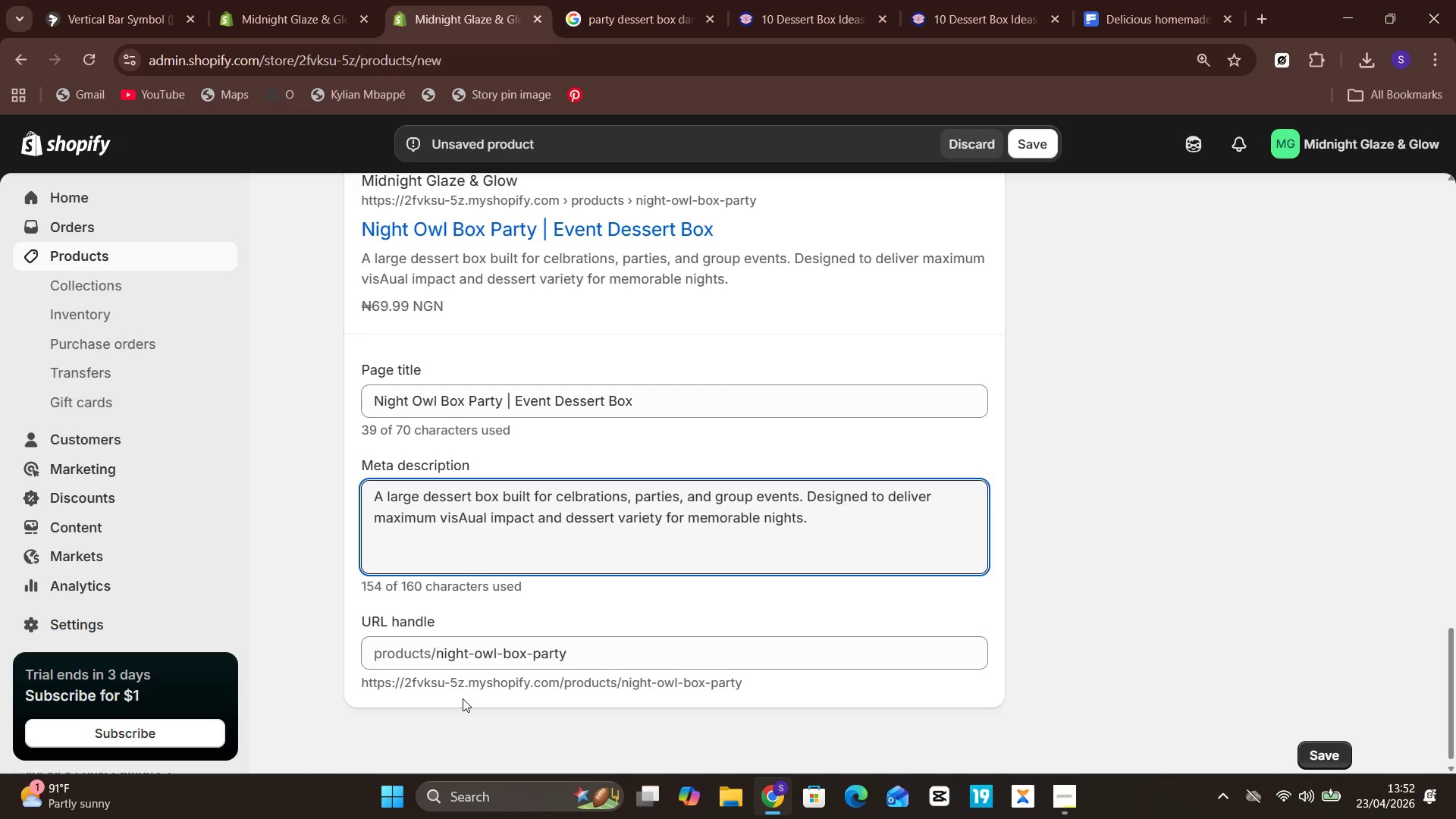 
left_click([796, 507])
 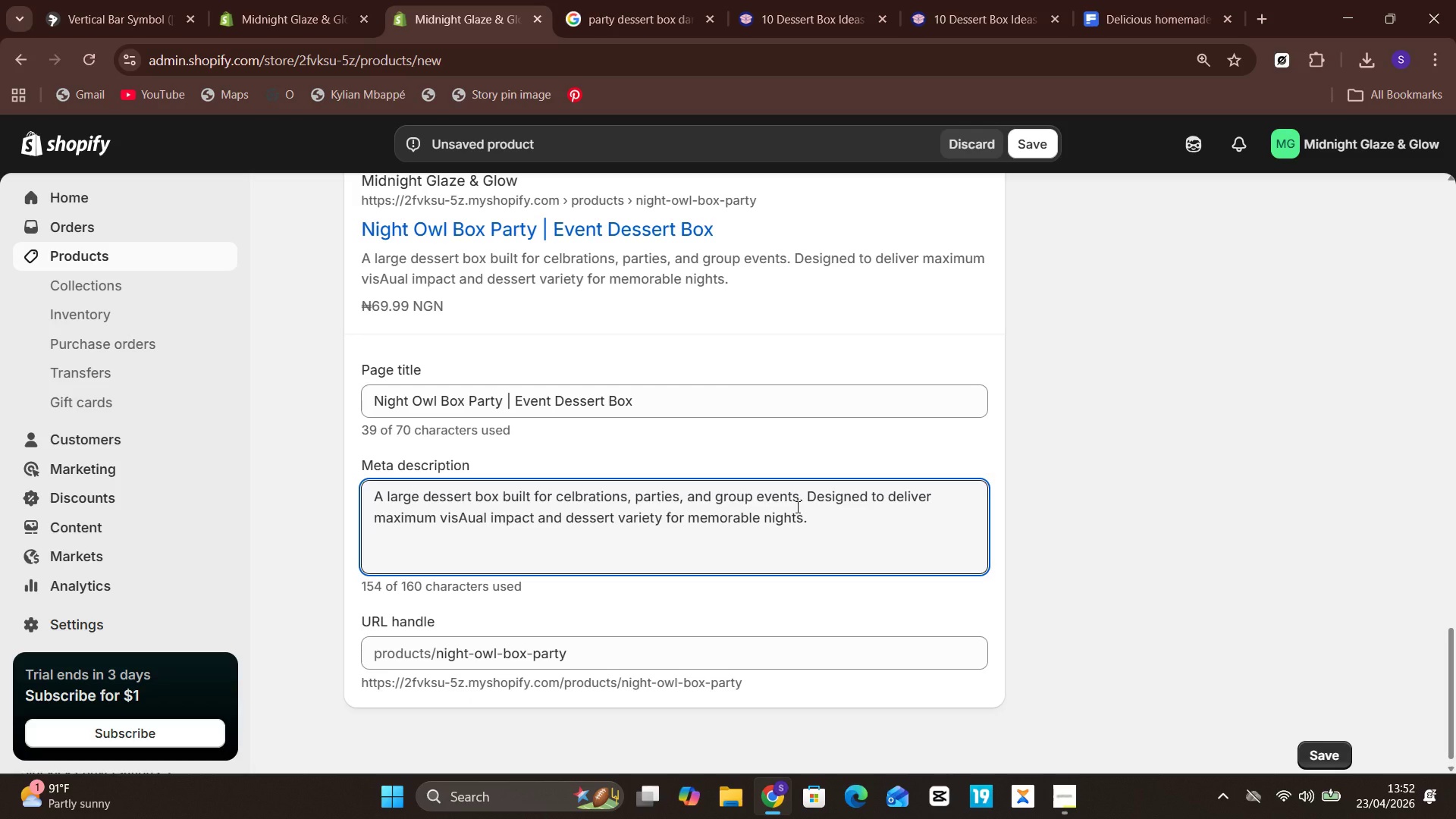 
key(Control+A)
 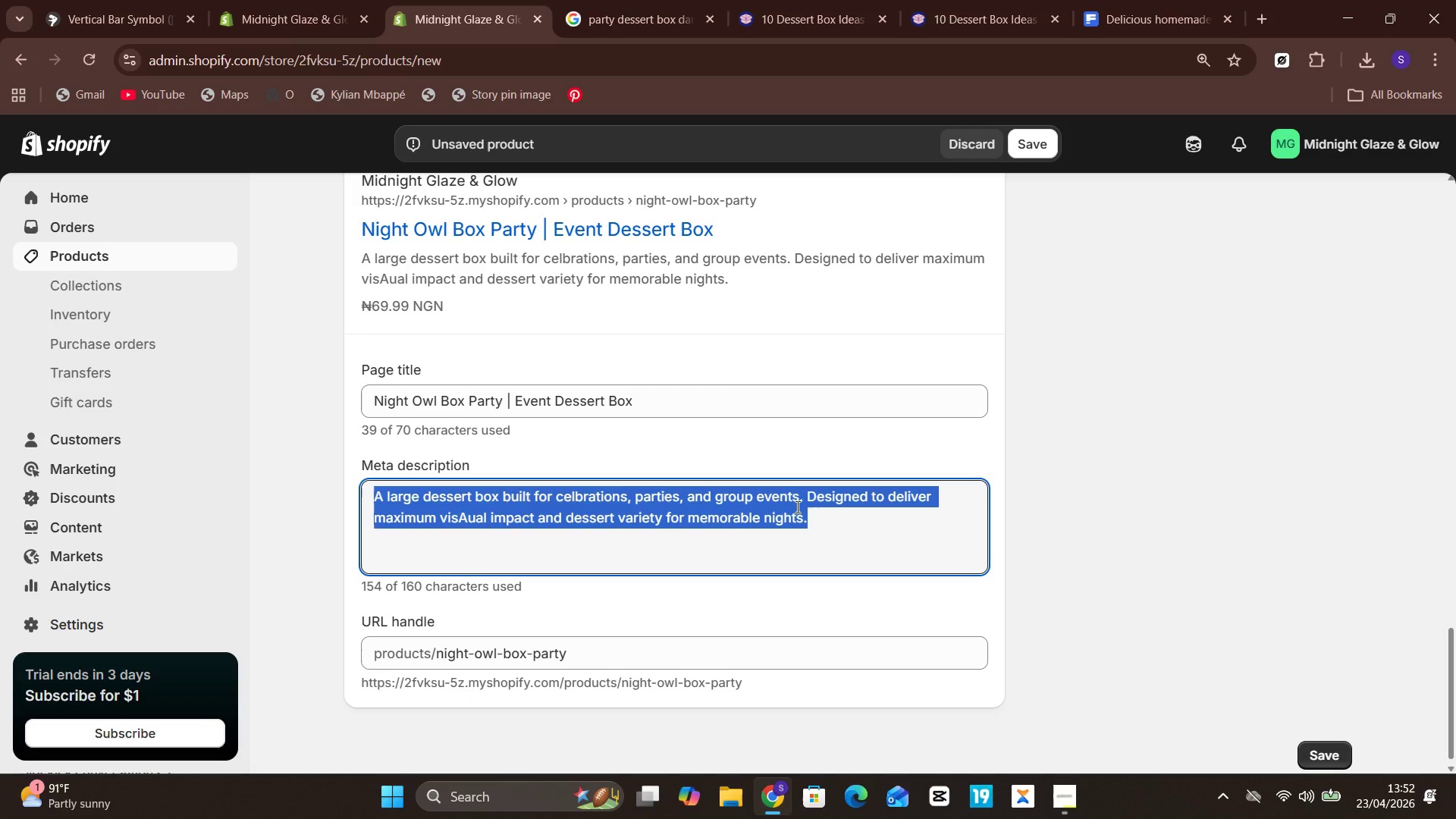 
type(A bold neon dessert box designed for parties)
 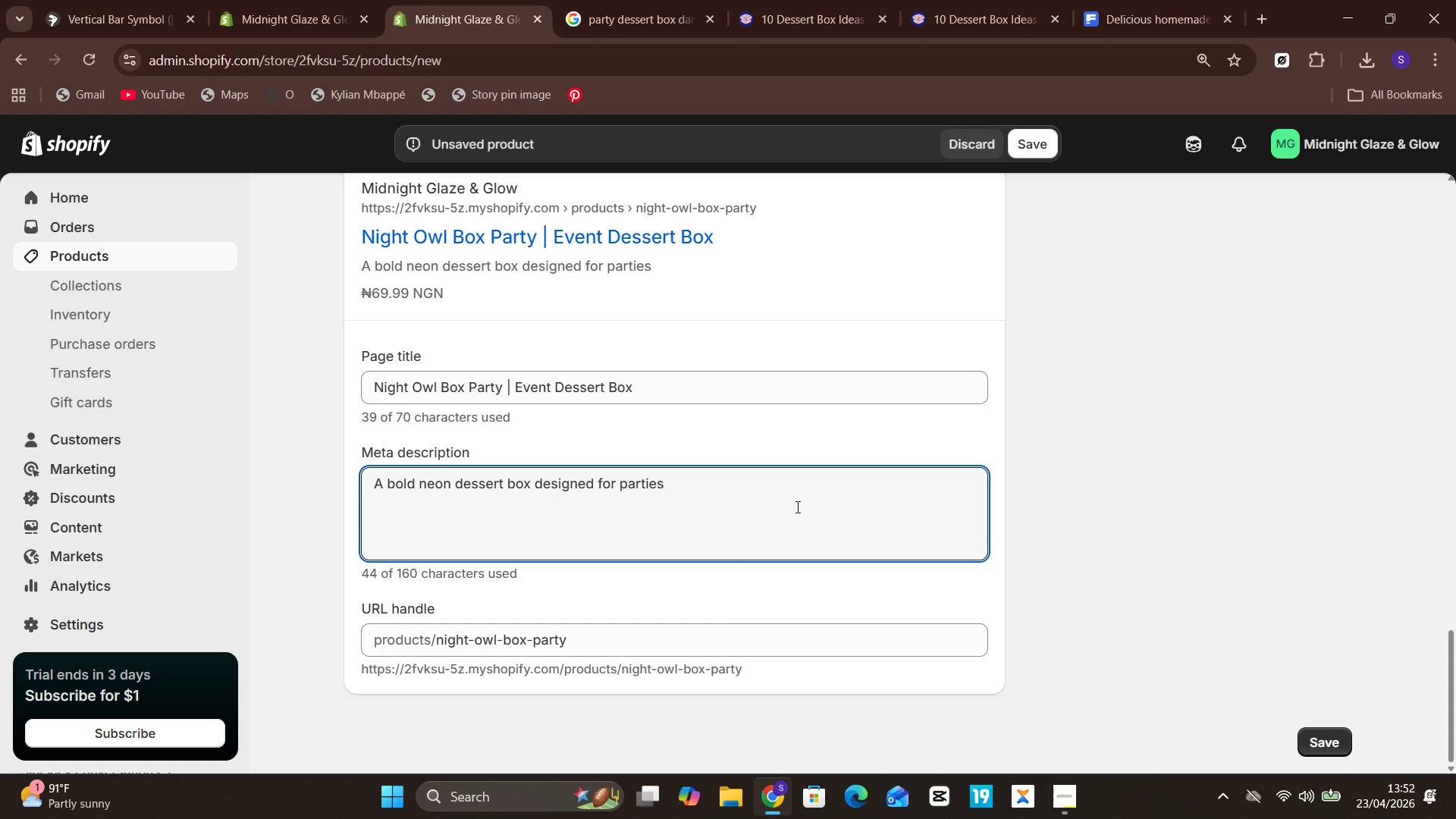 
wait(20.66)
 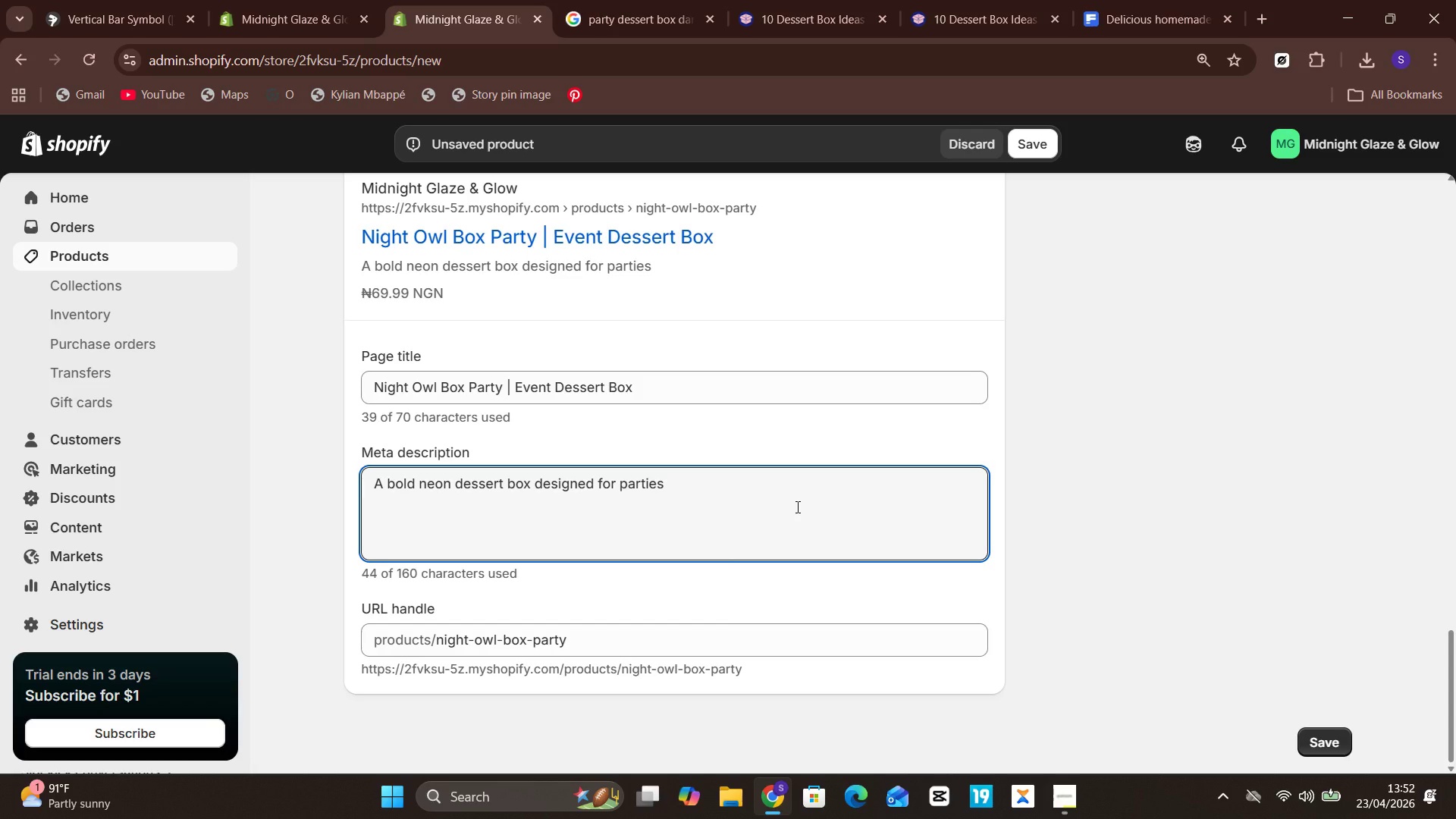 
type( and group celebrations)
 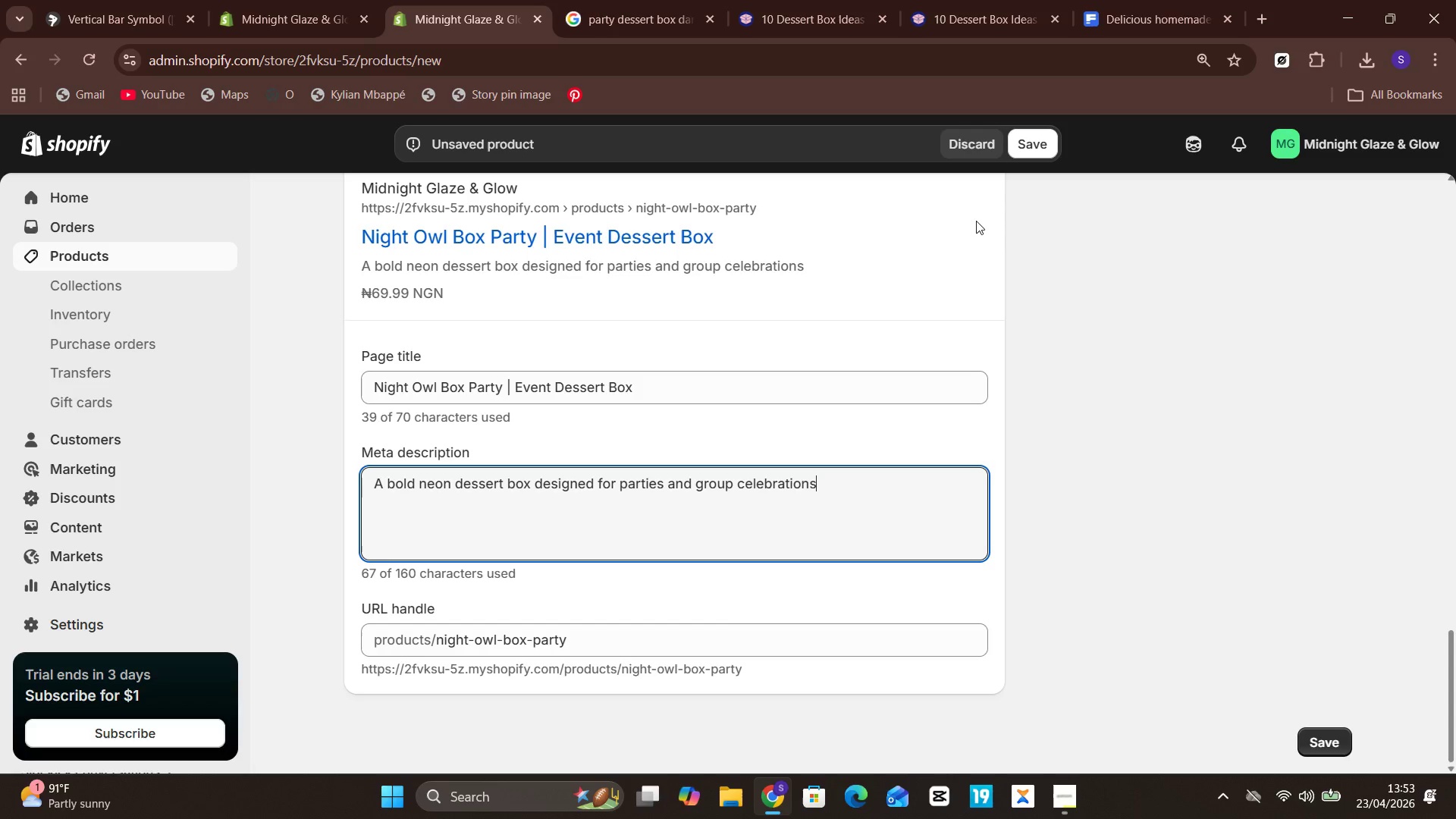 
left_click([1036, 146])
 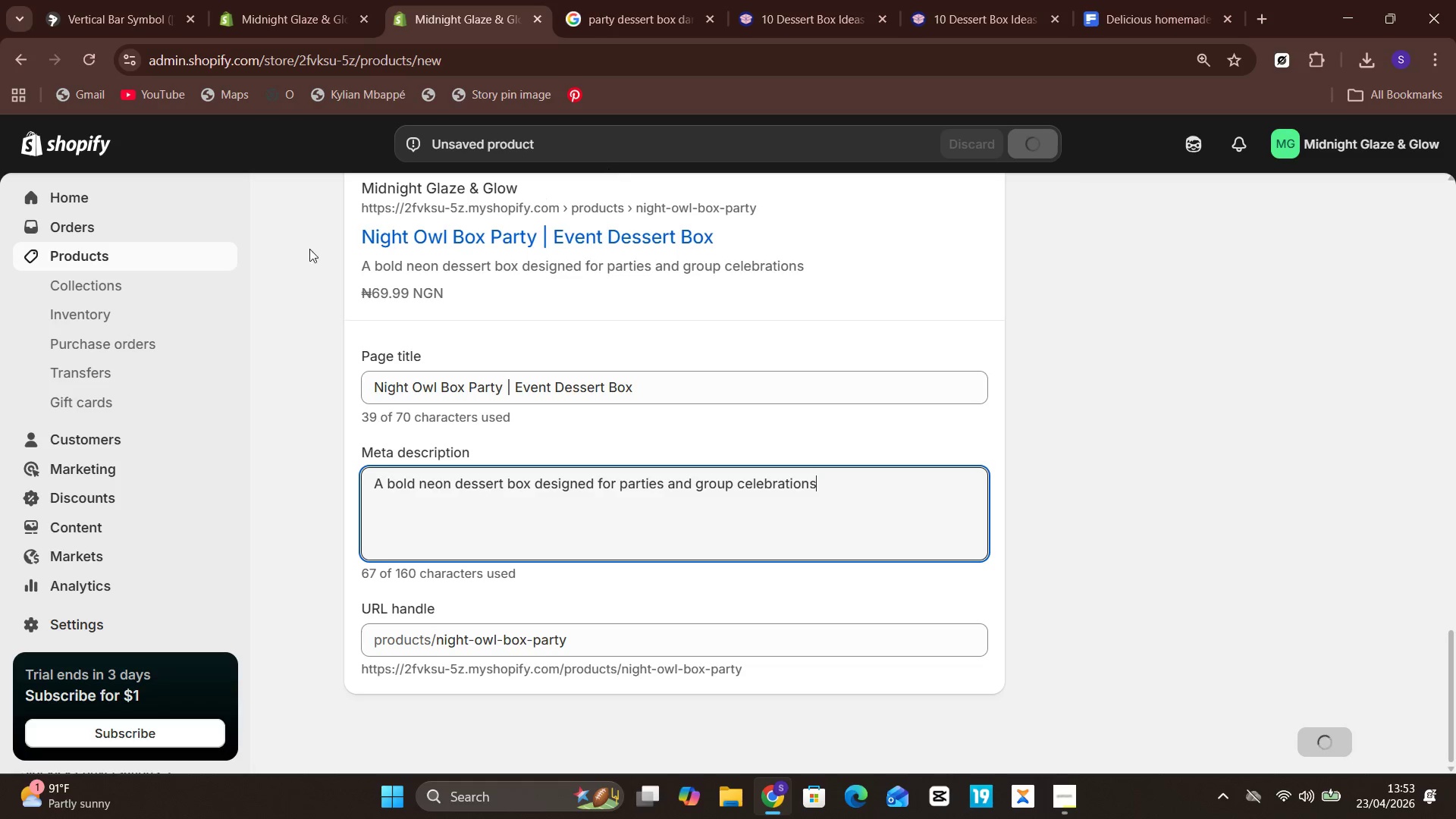 
wait(12.27)
 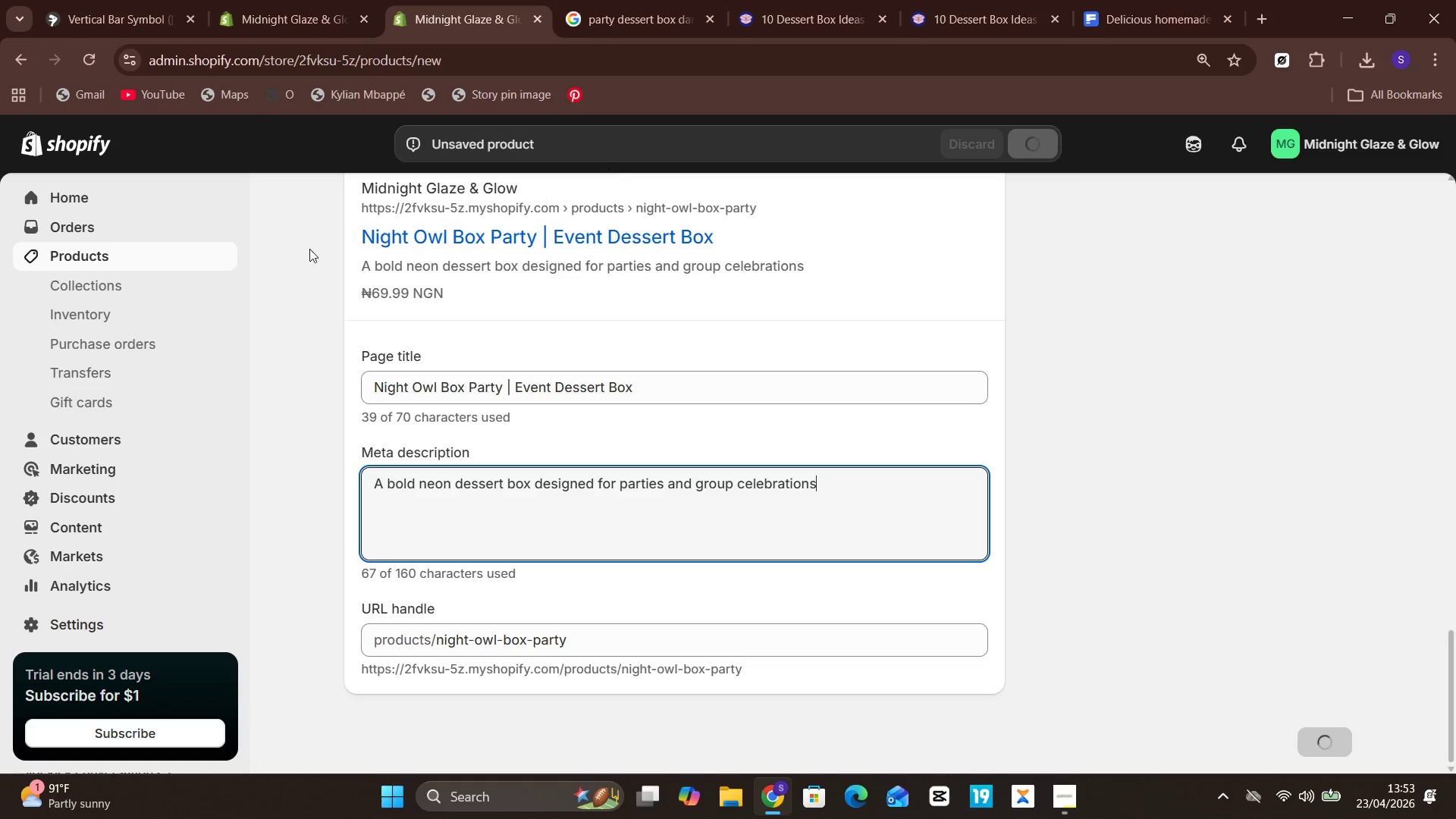 
left_click([136, 253])
 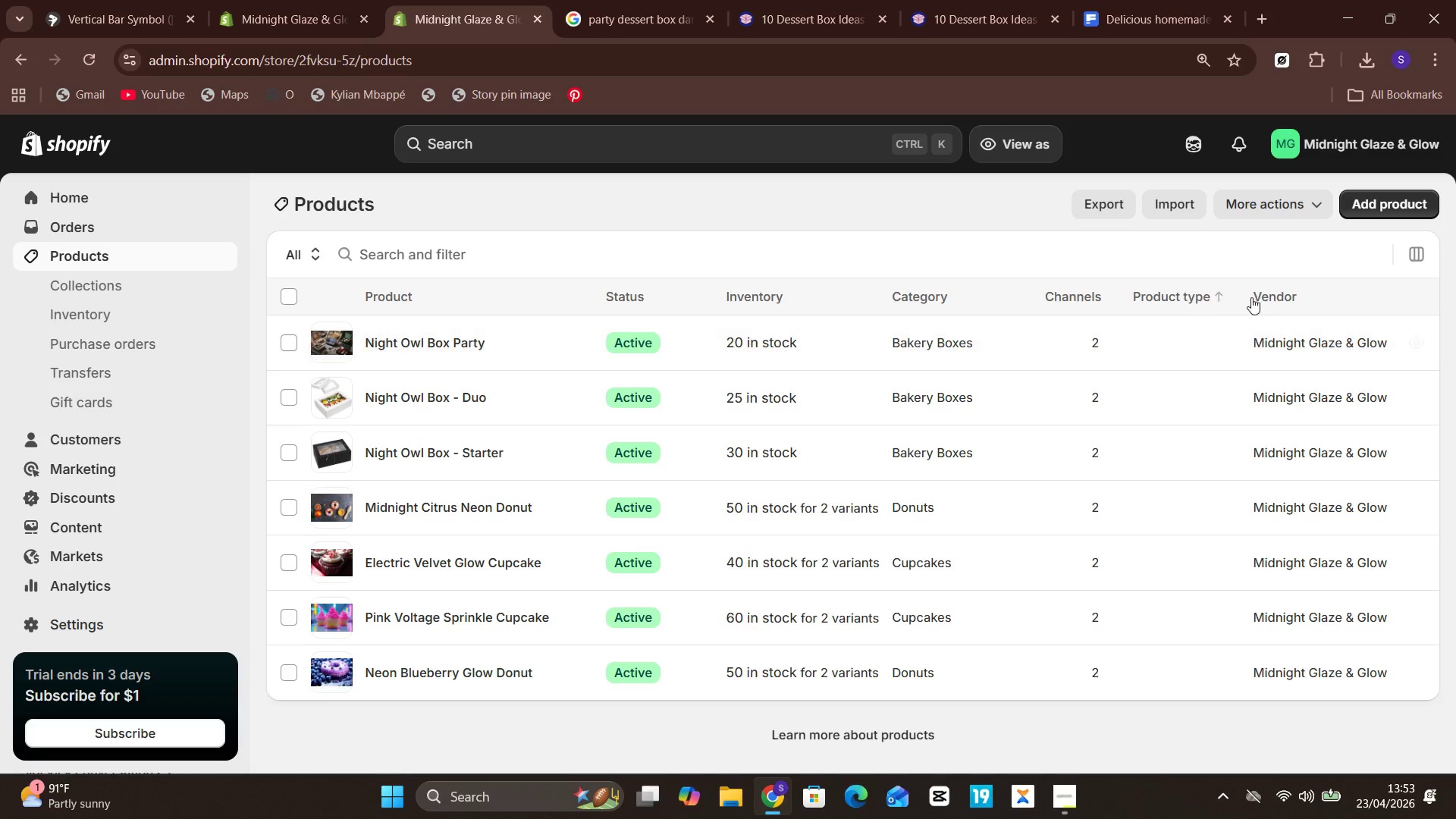 
wait(5.22)
 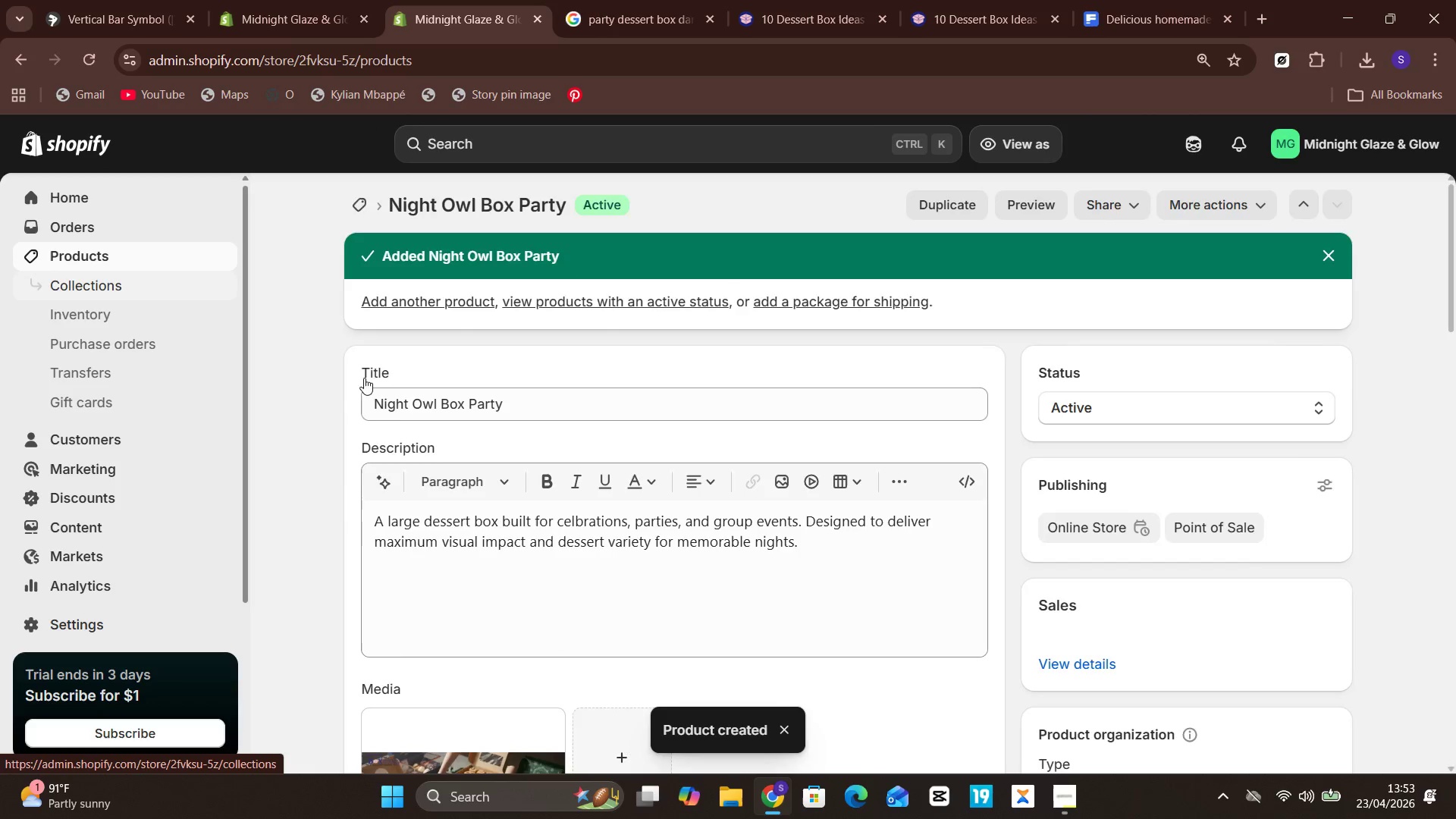 
left_click([1379, 206])
 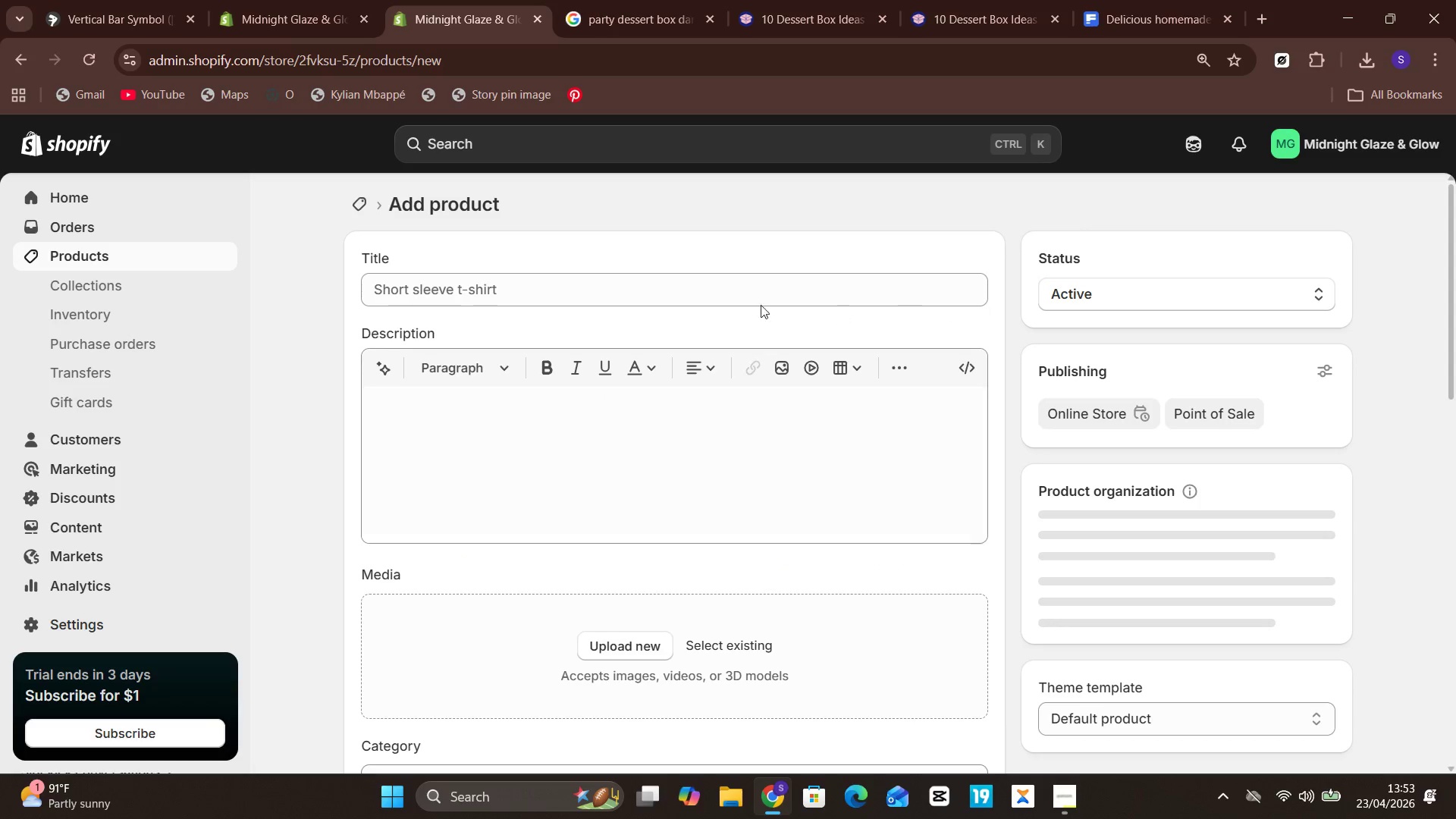 
left_click([684, 284])
 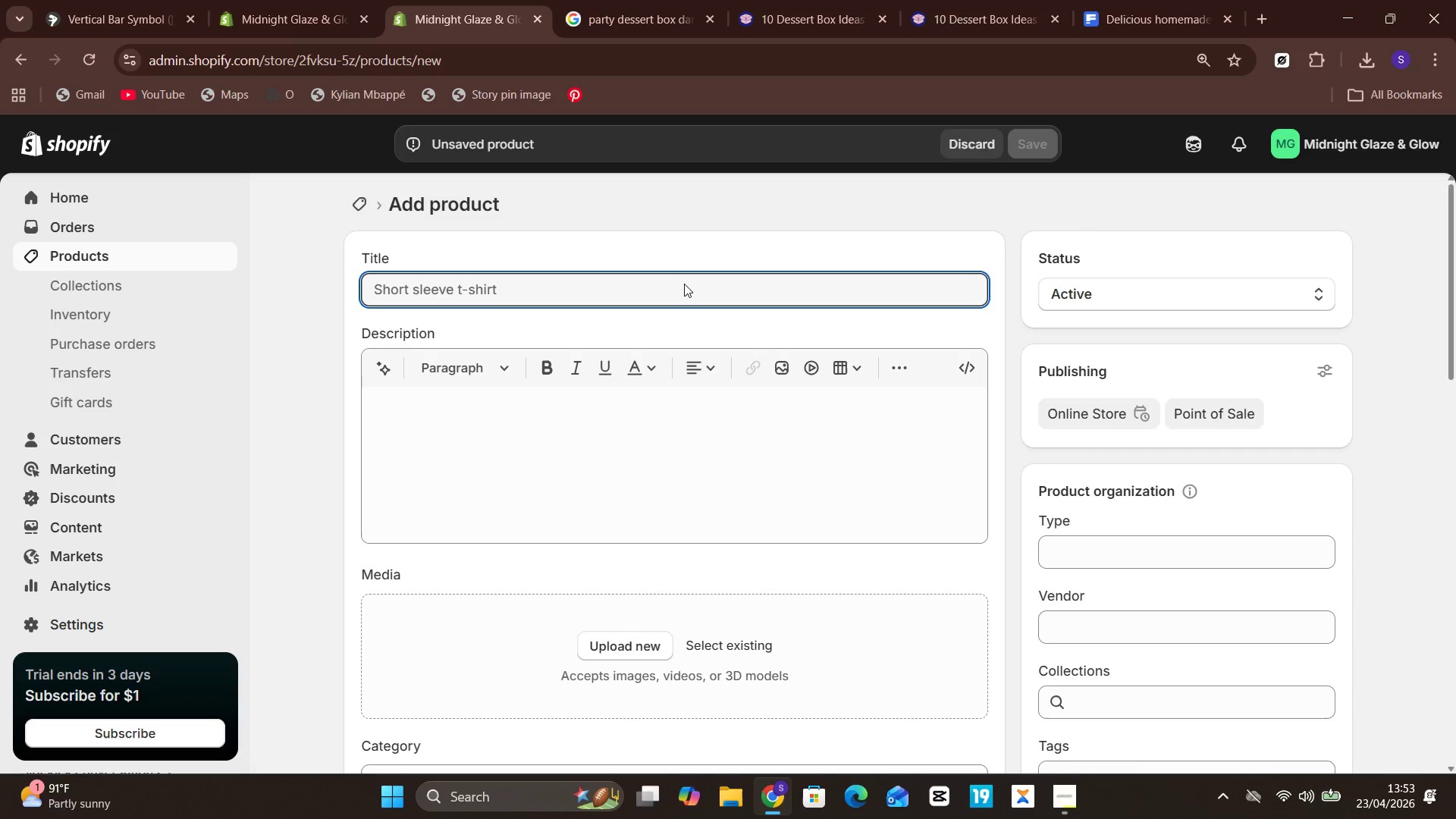 
type(Night I)
key(Backspace)
type(Owl Box )
key(Backspace)
type(- u)
key(Backspace)
type(Ultra After Dark)
 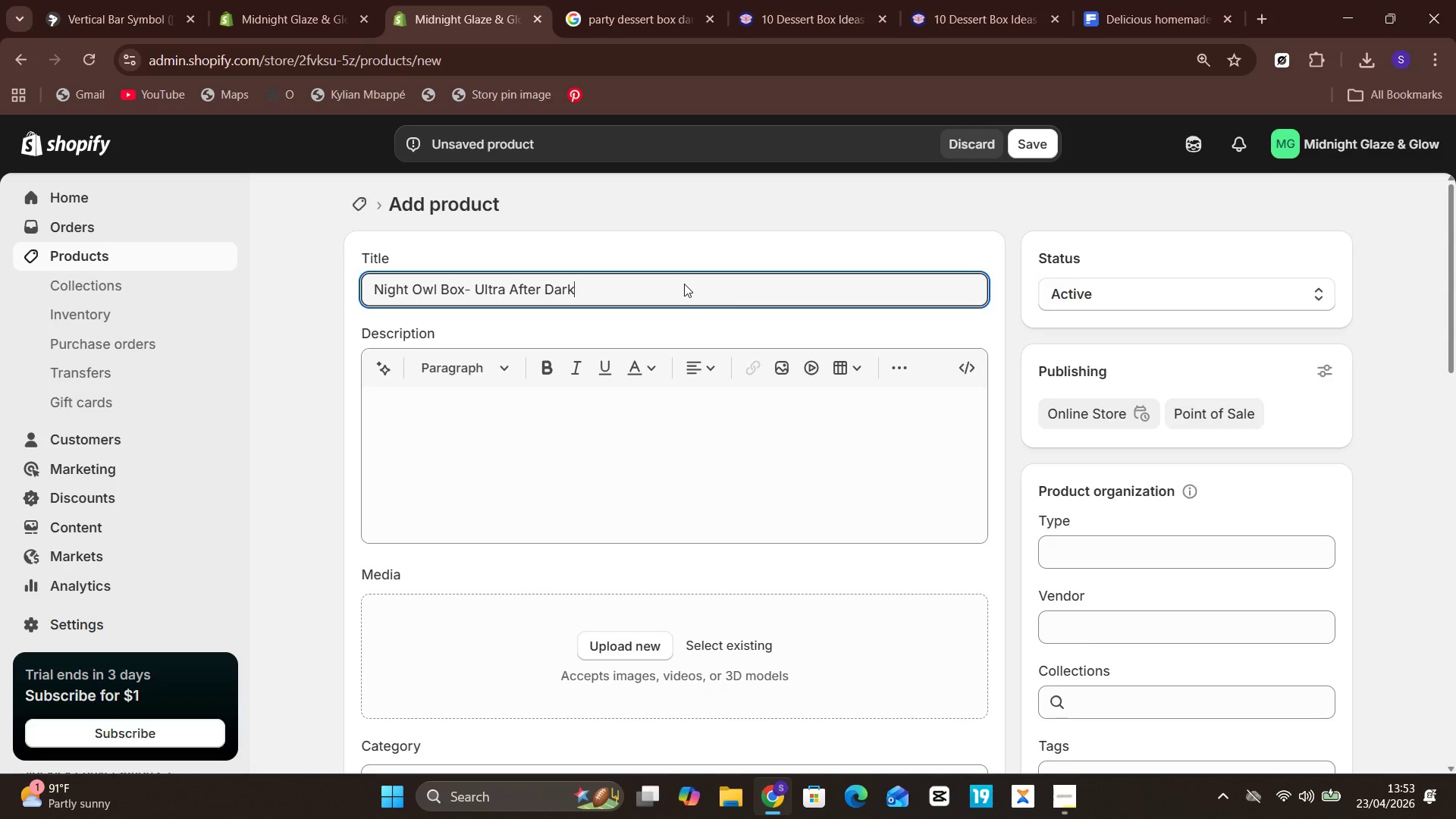 
left_click([593, 453])
 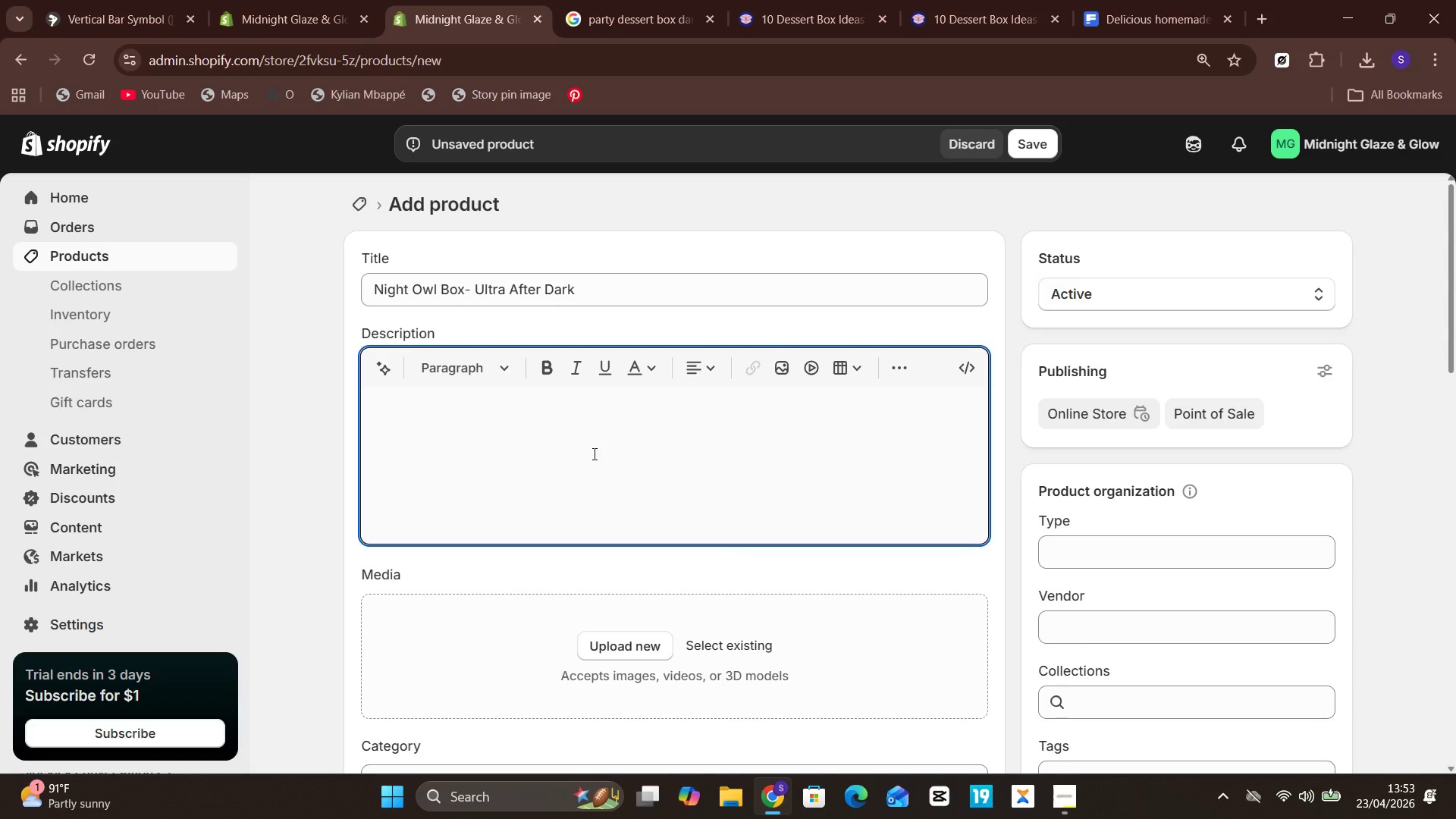 
type(The uly)
key(Backspace)
type(timate premium )
 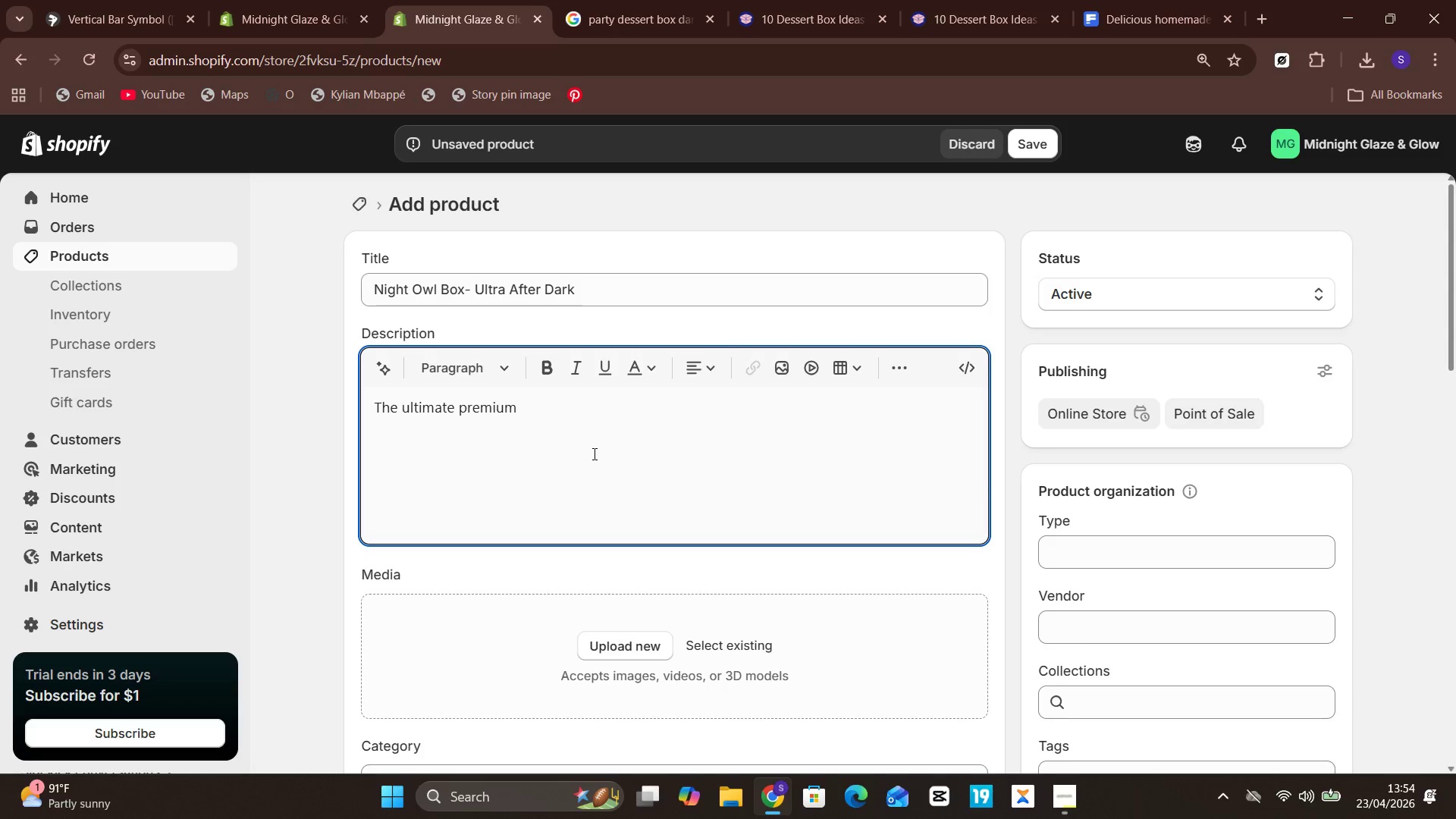 
type(dessert experience, designed for su)
 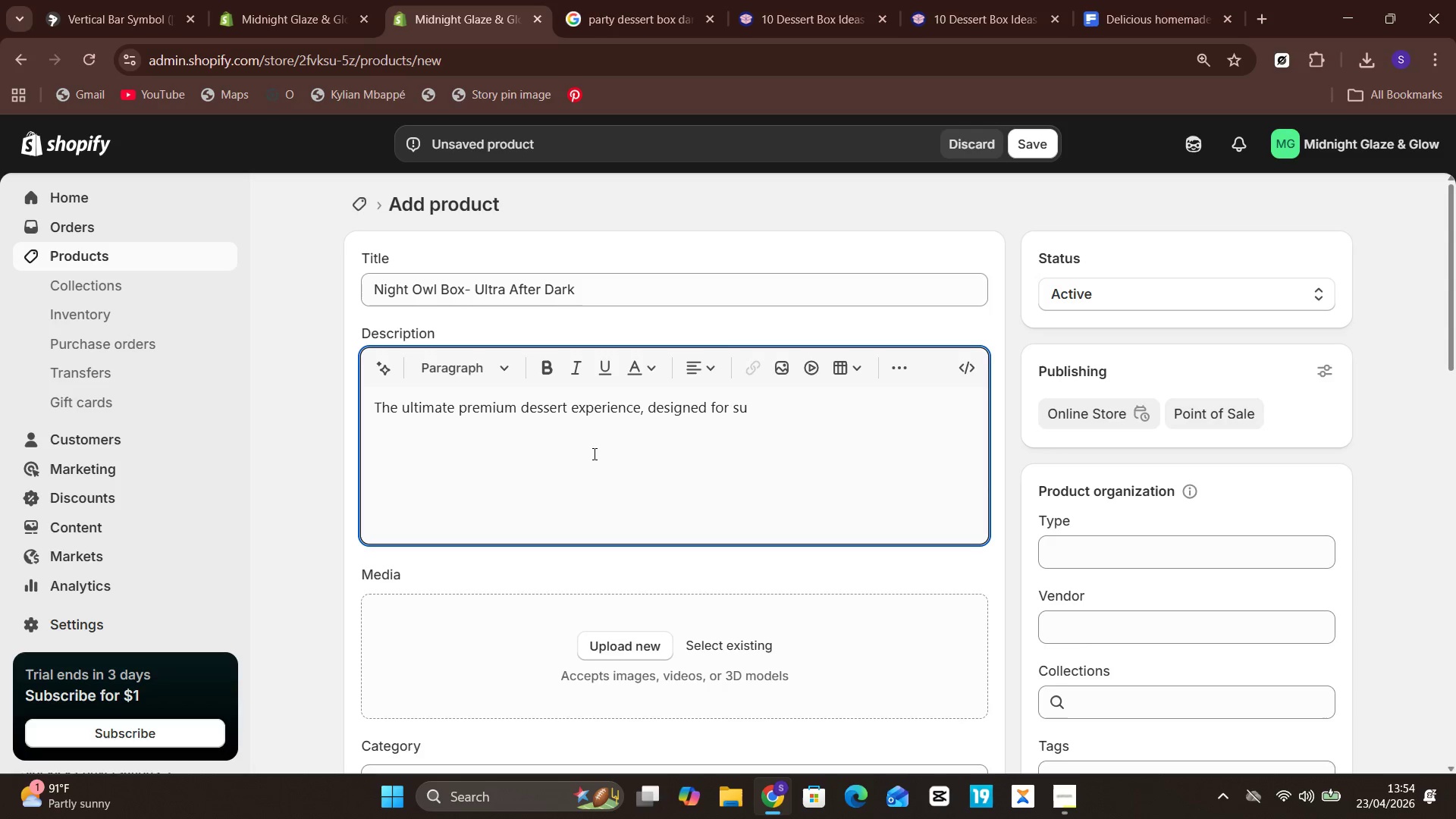 
key(Backspace)
key(Backspace)
type(customers)
 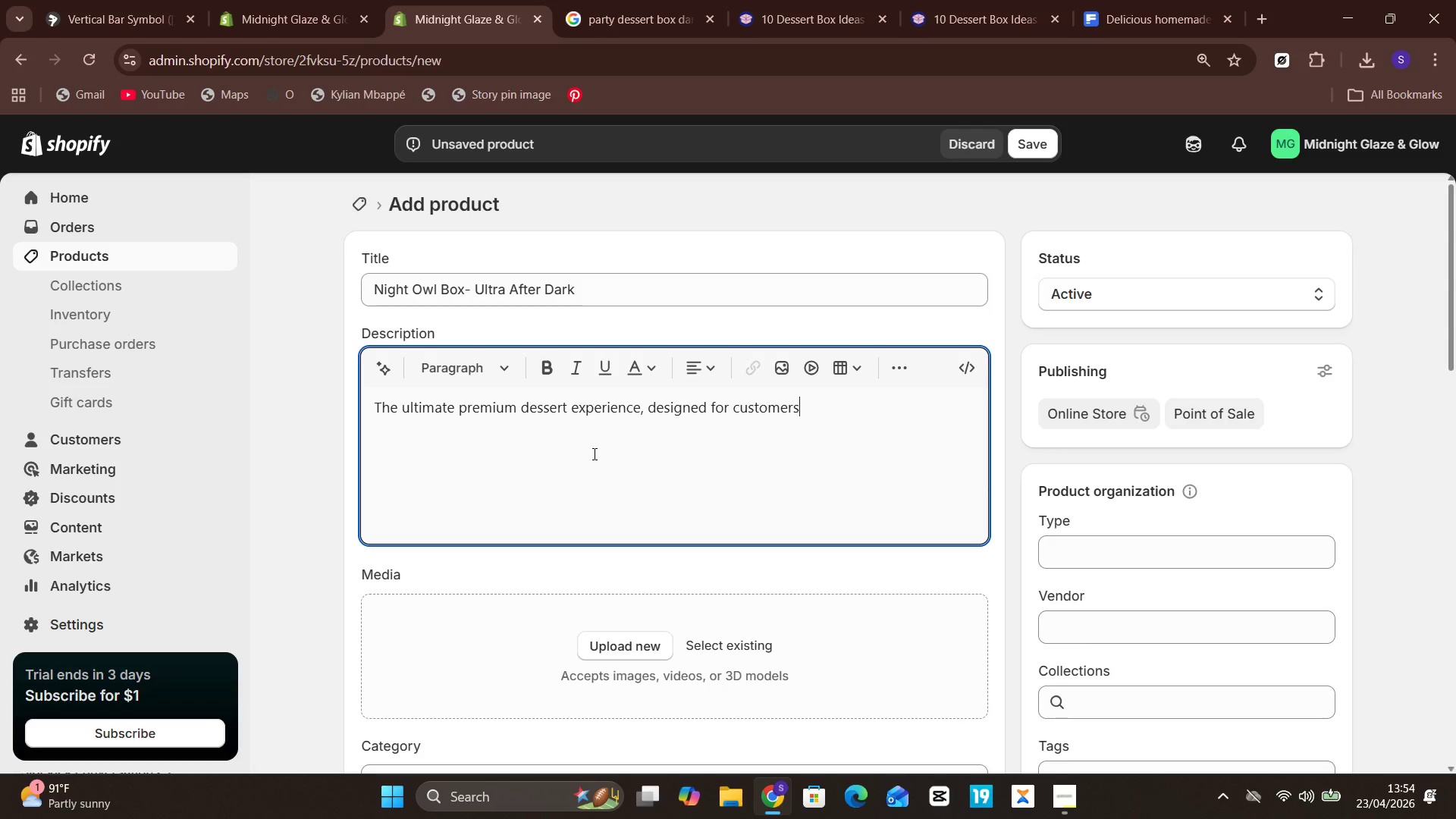 
wait(22.92)
 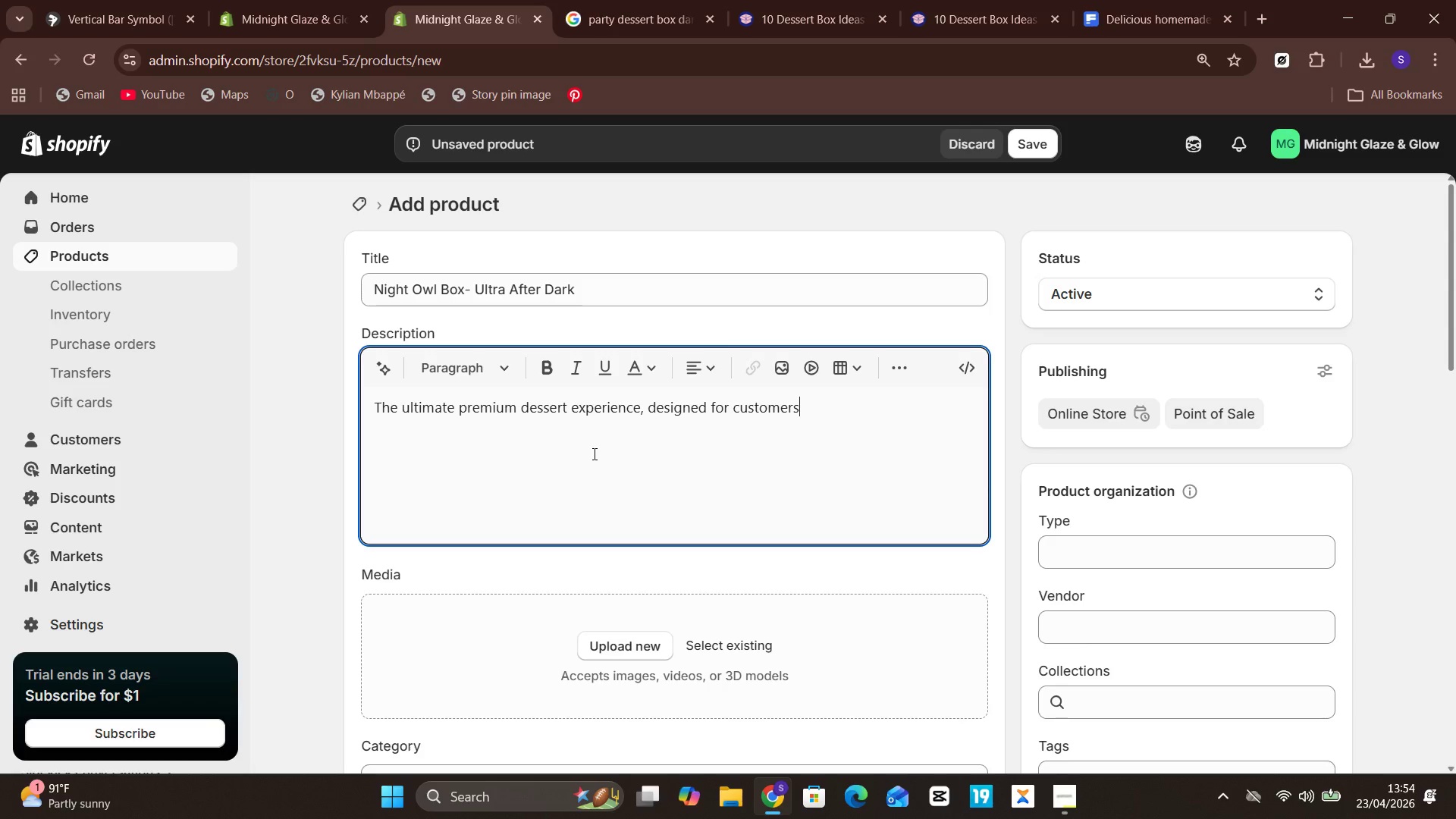 
type( who want maximum visual impact and luxury)
 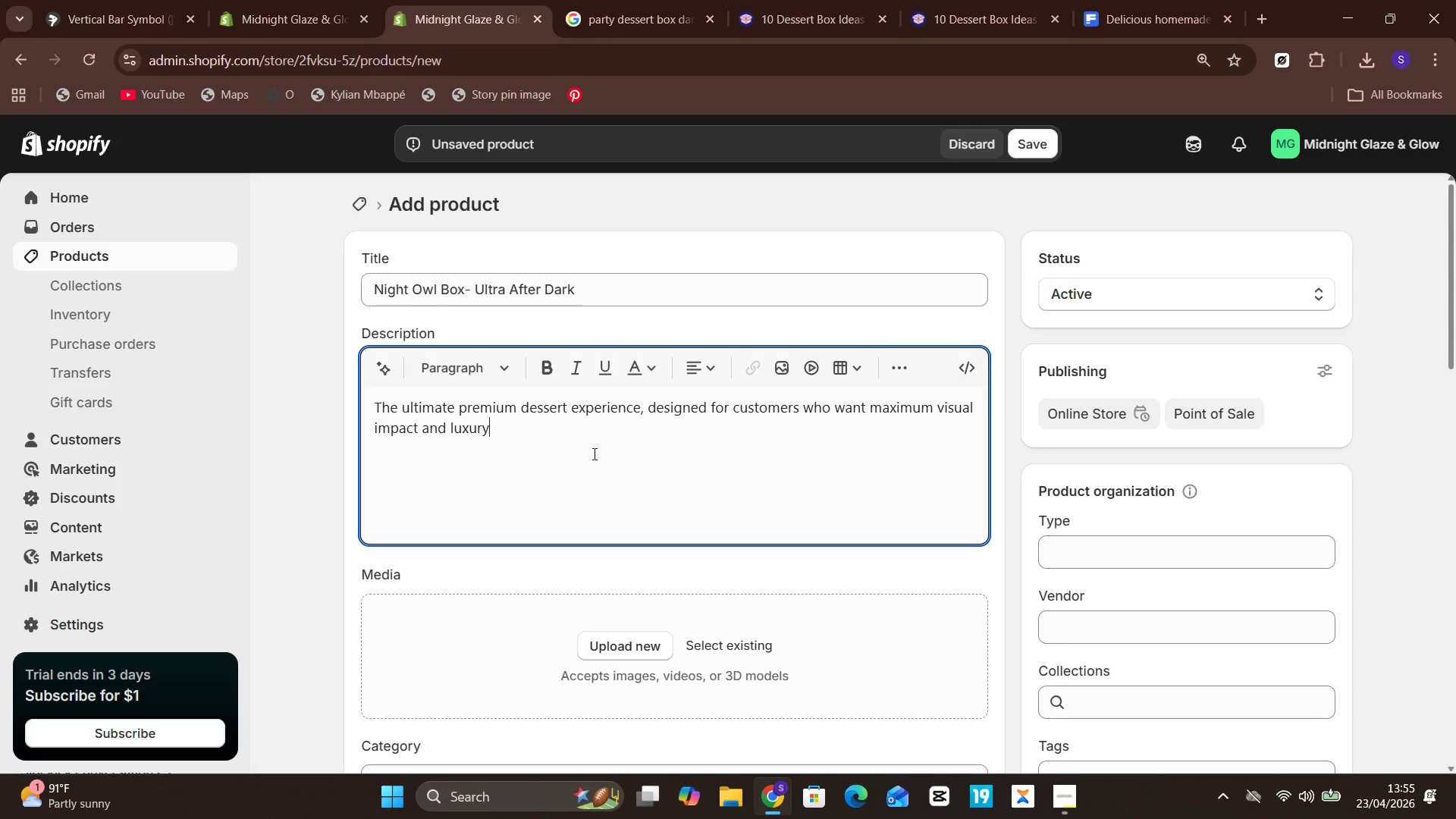 
wait(15.83)
 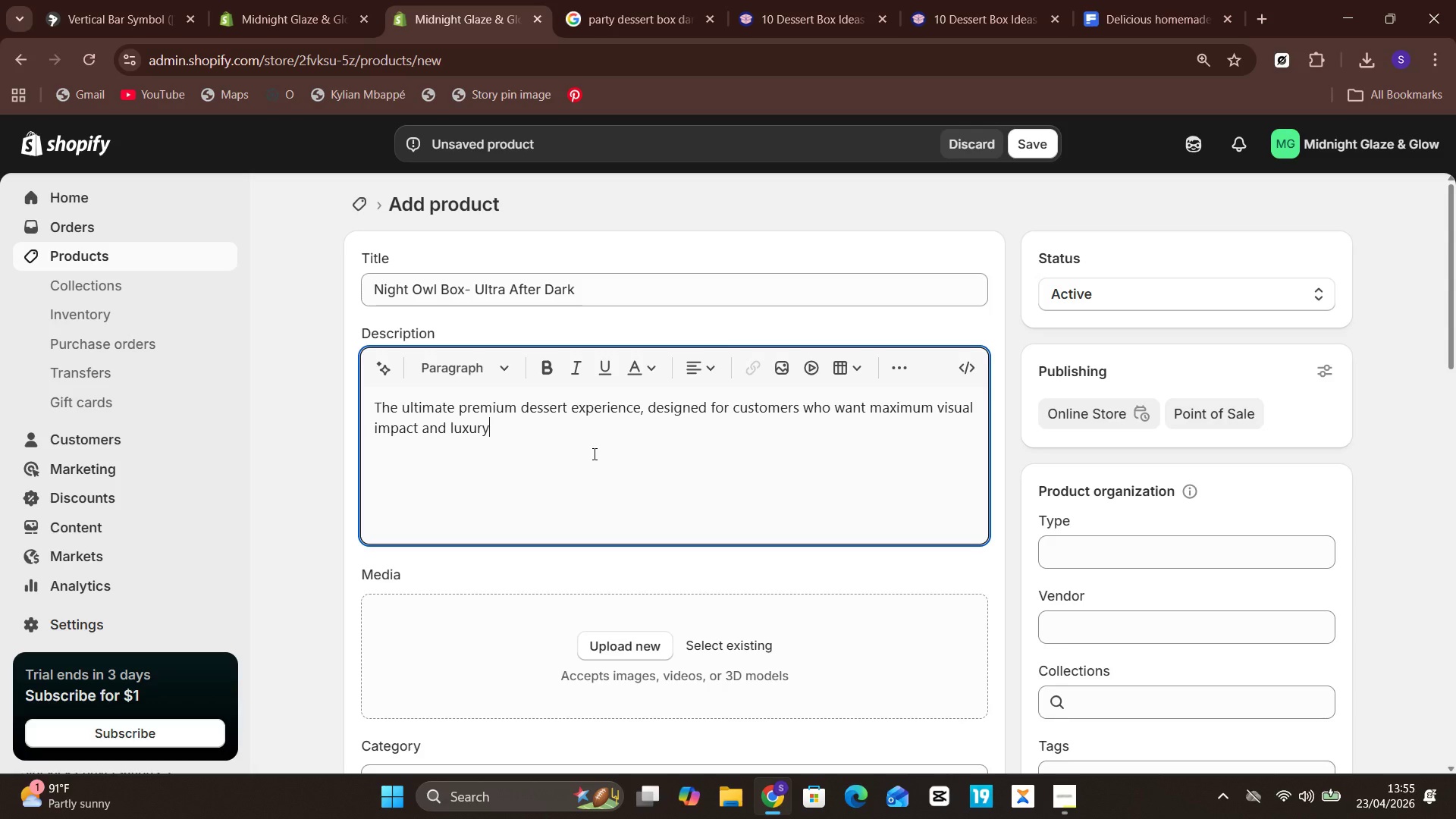 
type( prre)
key(Backspace)
key(Backspace)
type(ese)
 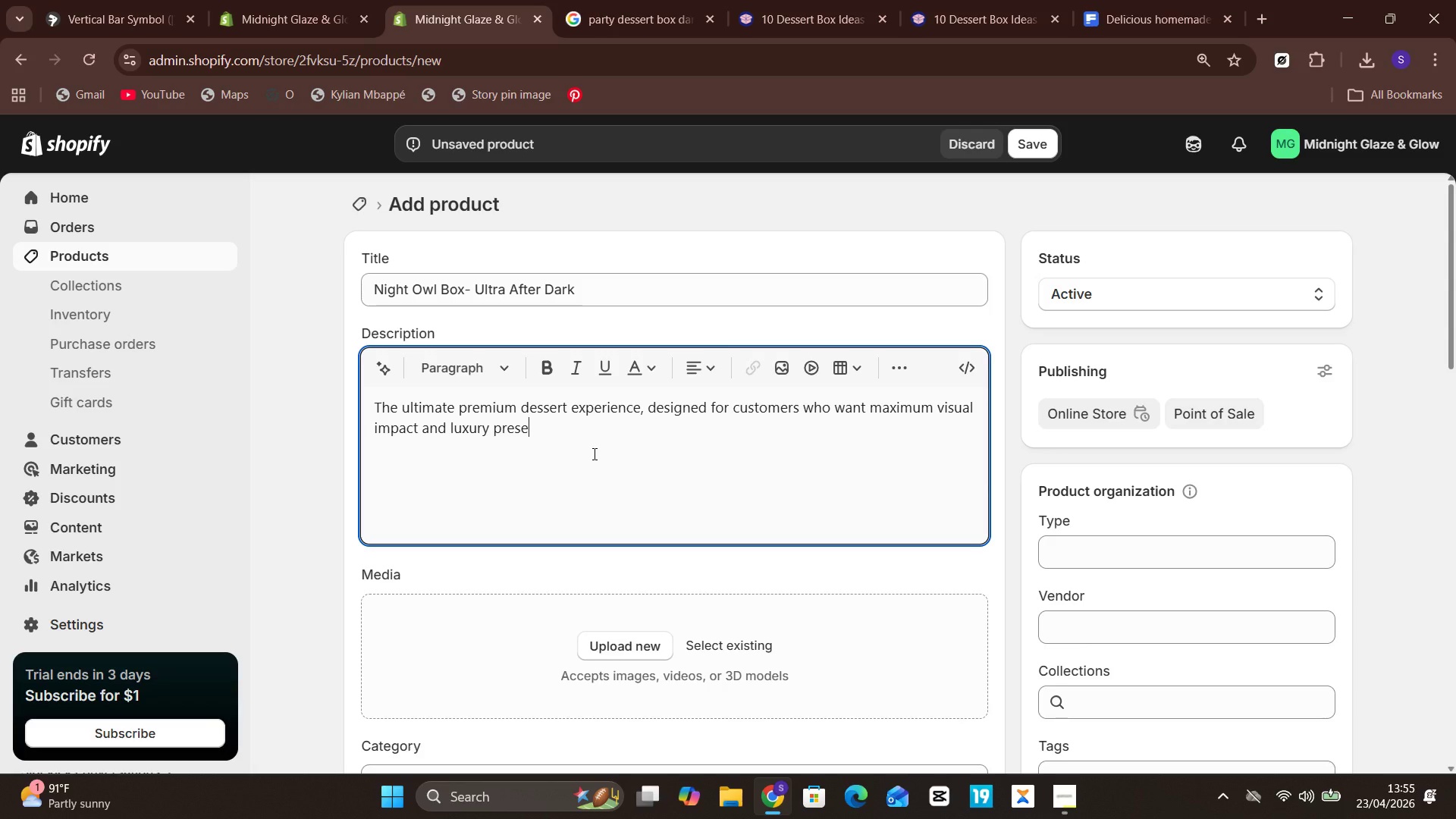 
wait(10.44)
 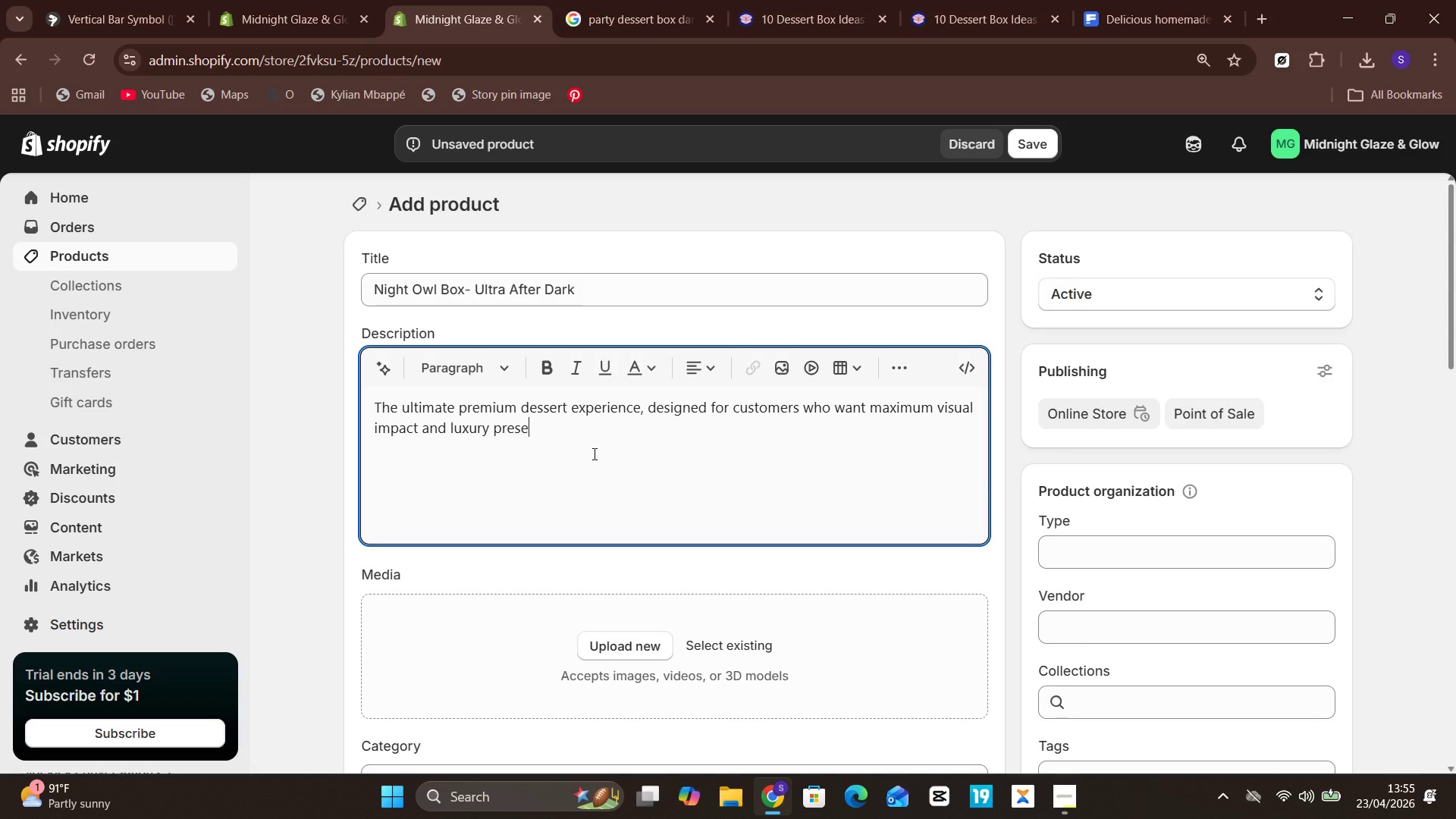 
type(ntation. Perfect for high-end events and unforgettable )
 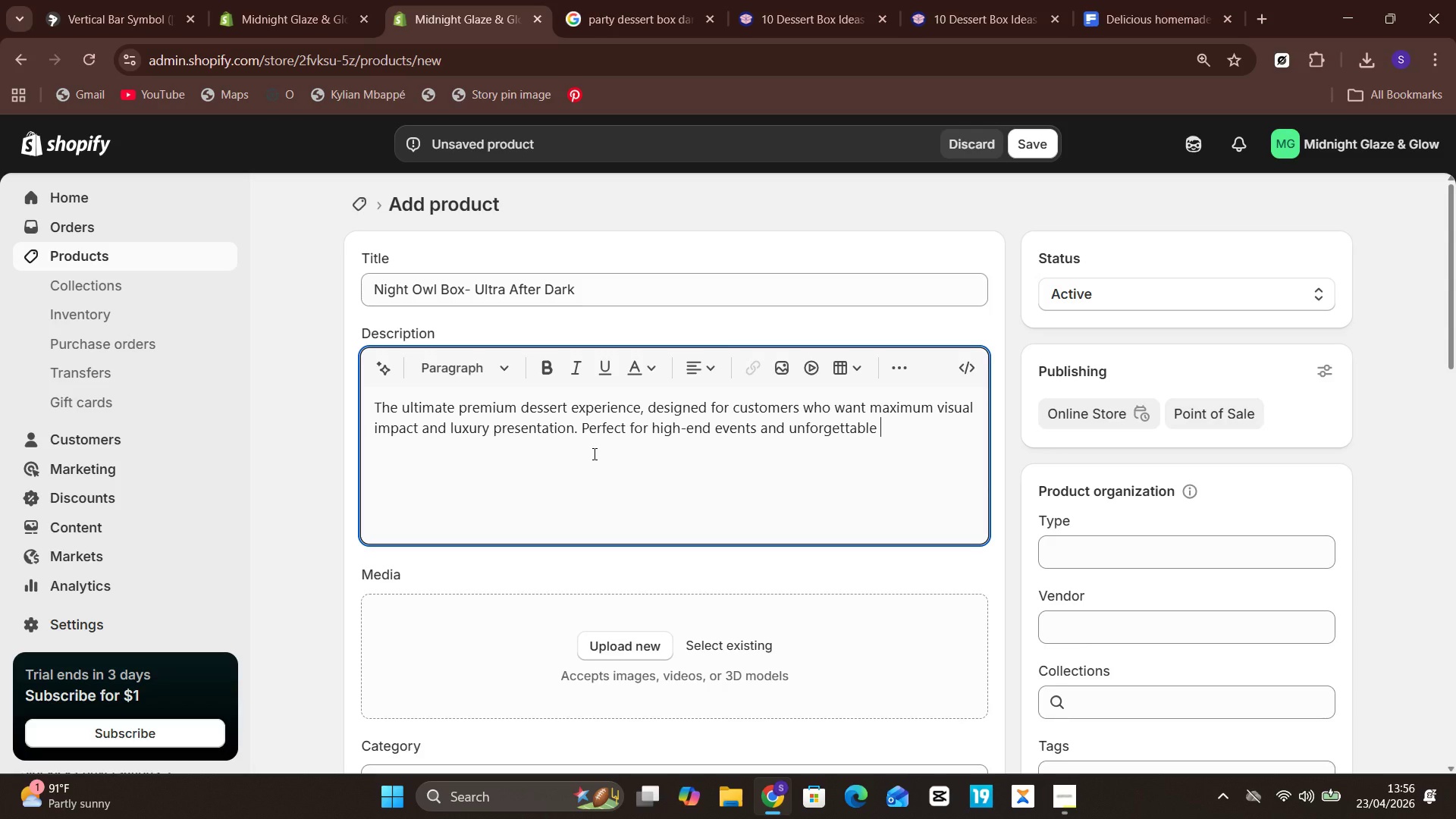 
wait(12.7)
 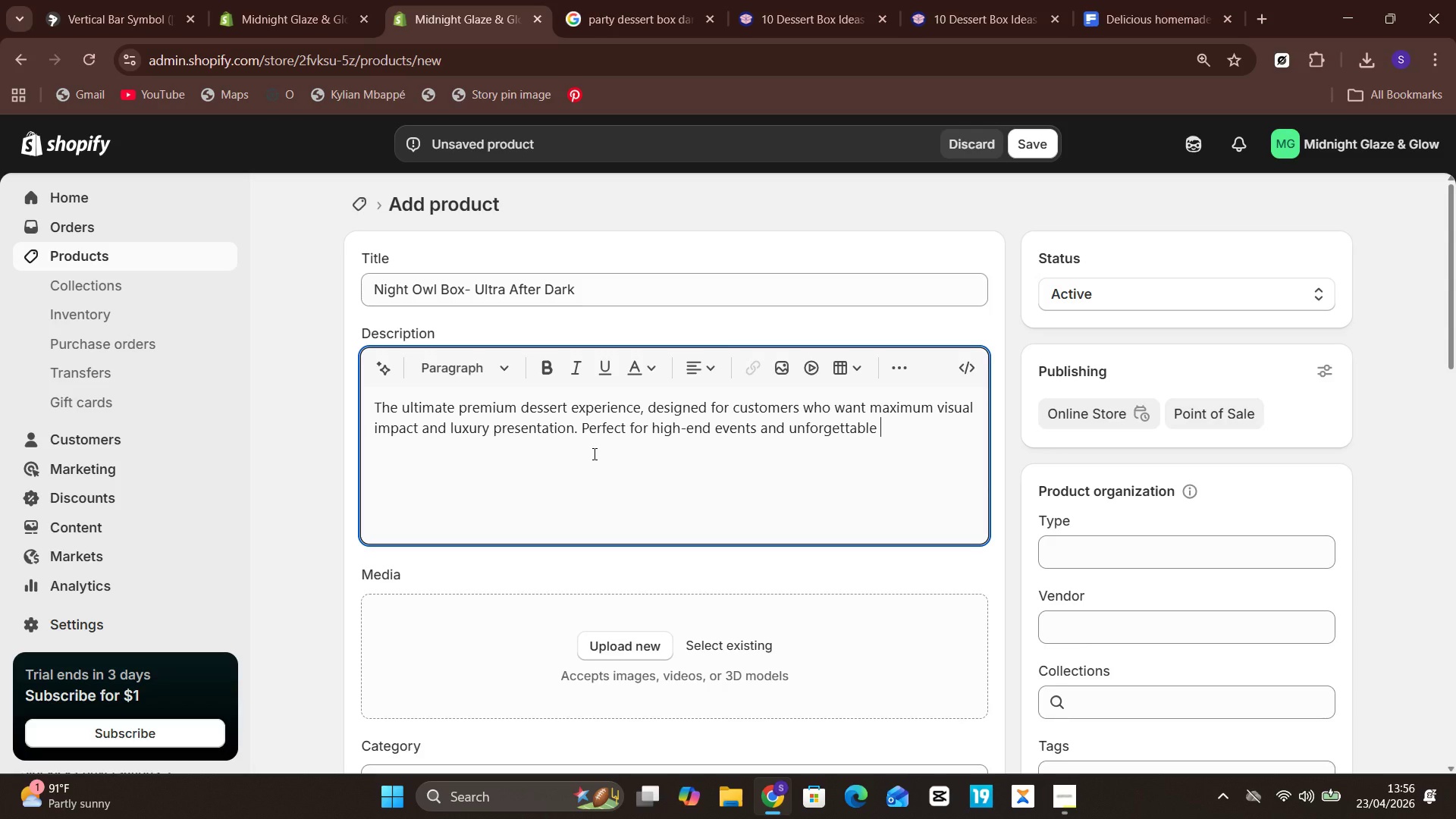 
type(nights.)
 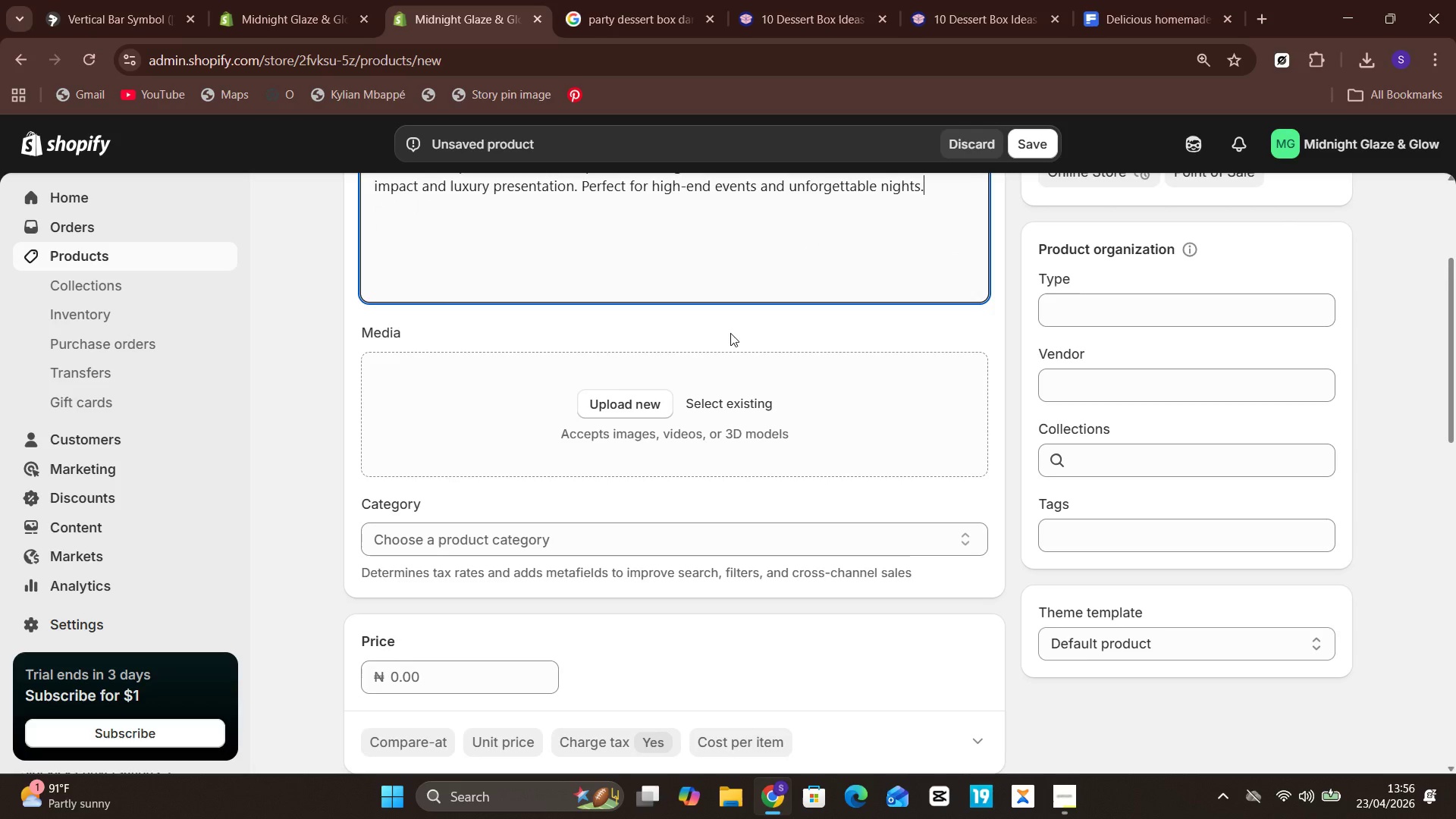 
wait(5.75)
 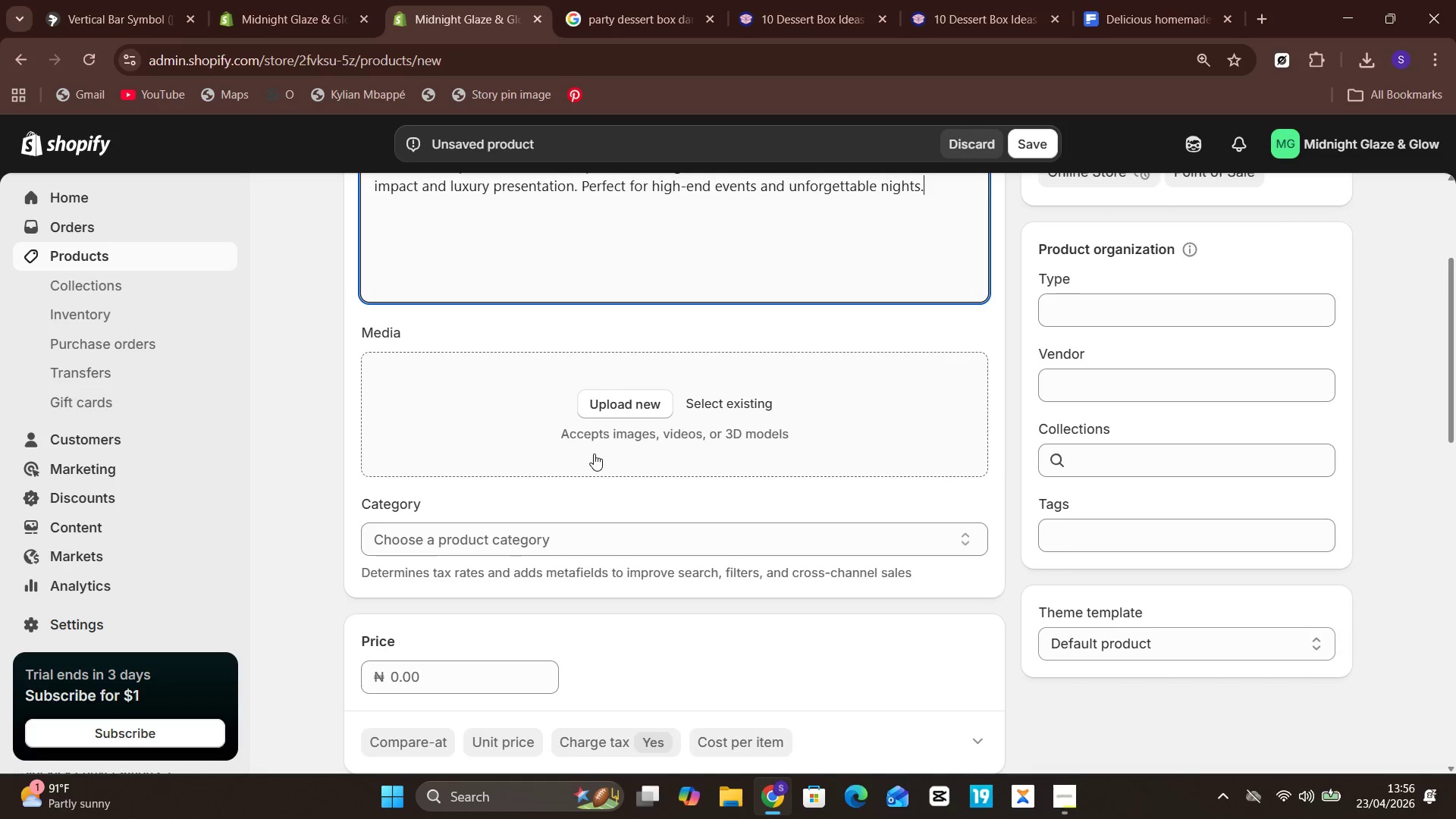 
left_click([826, 4])
 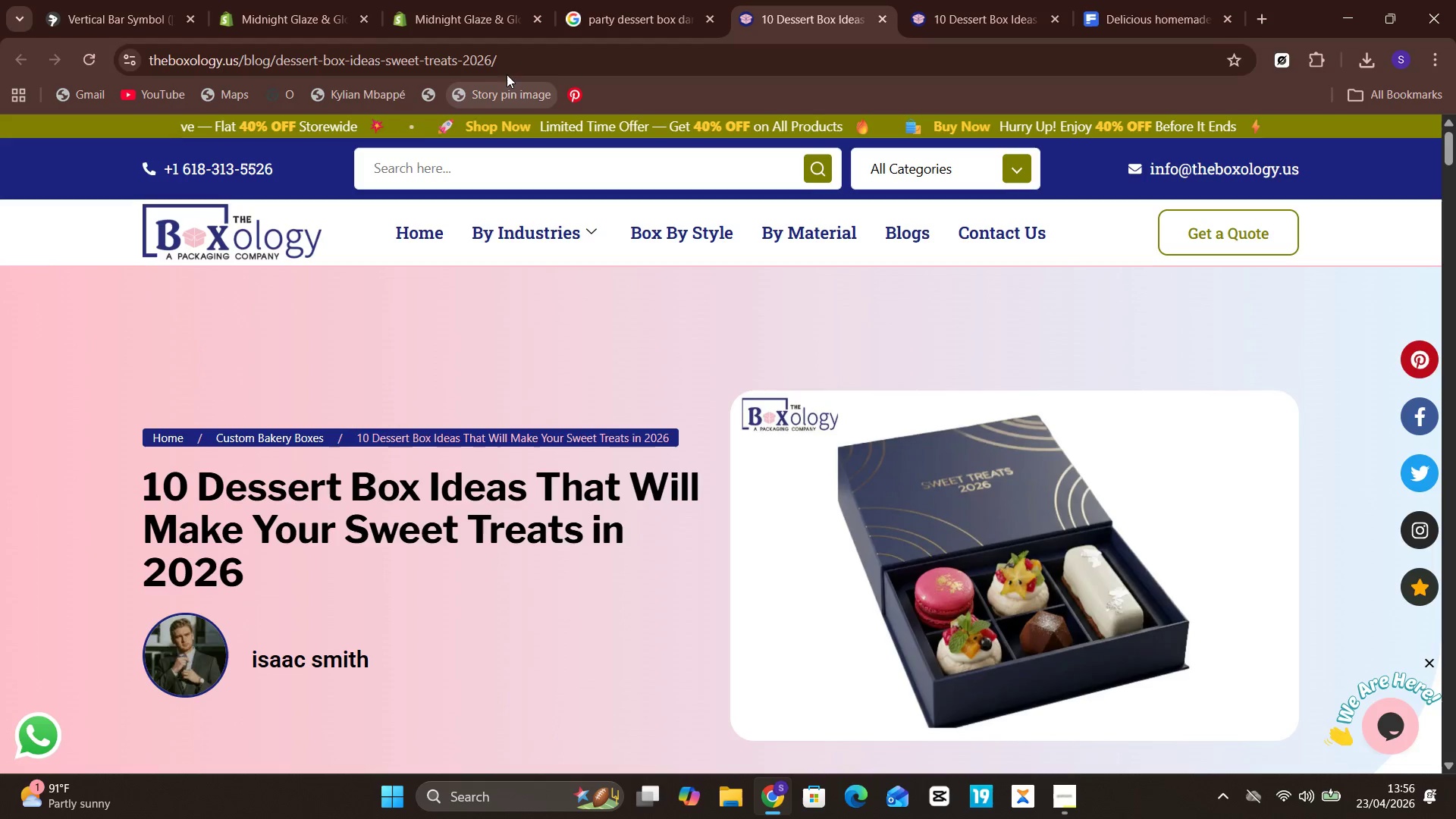 
key(Control+ControlLeft)
 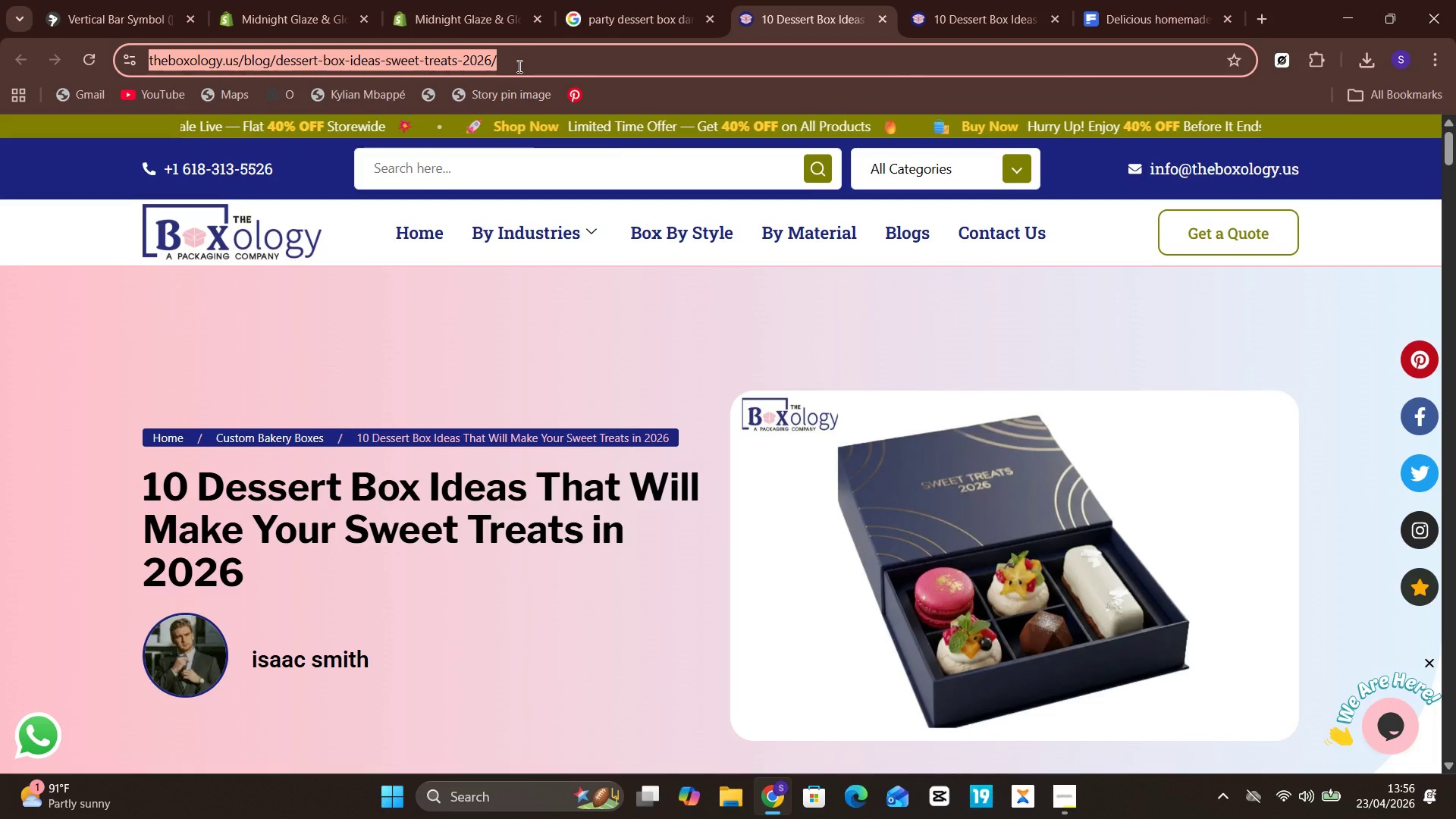 
left_click([518, 66])
 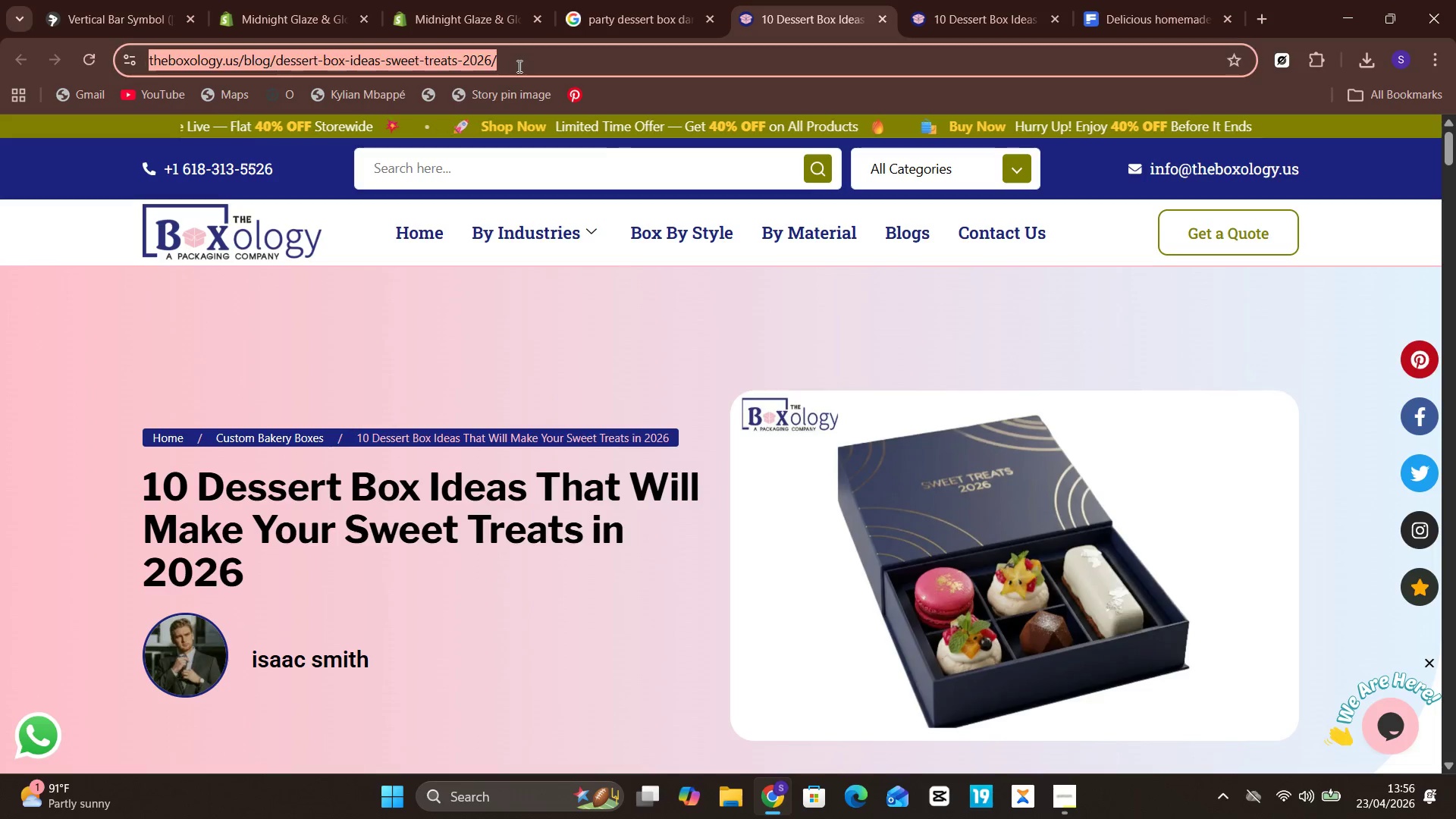 
key(Control+A)
 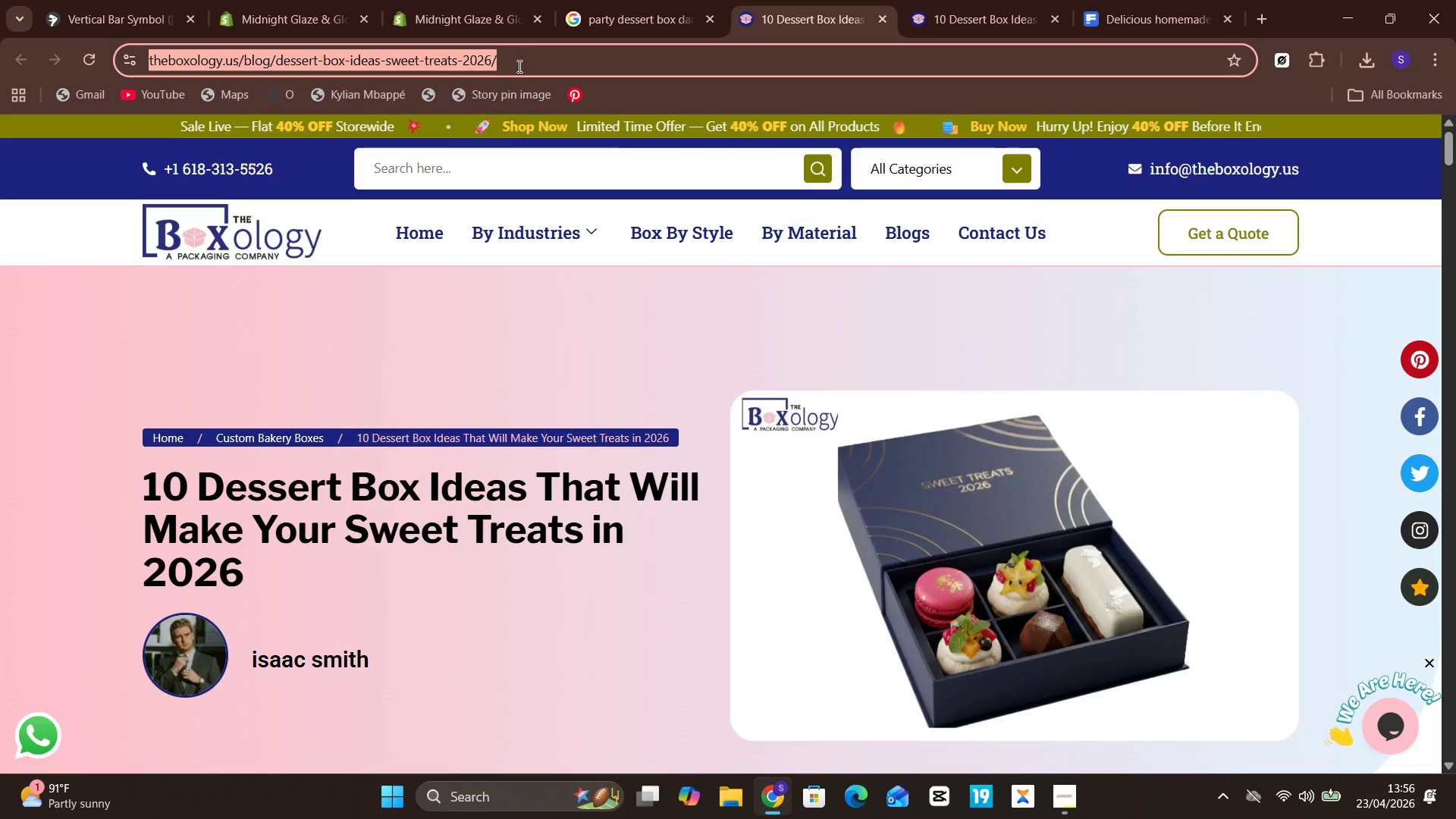 
type(premium dessert )
key(Backspace)
type( box luxury black)
 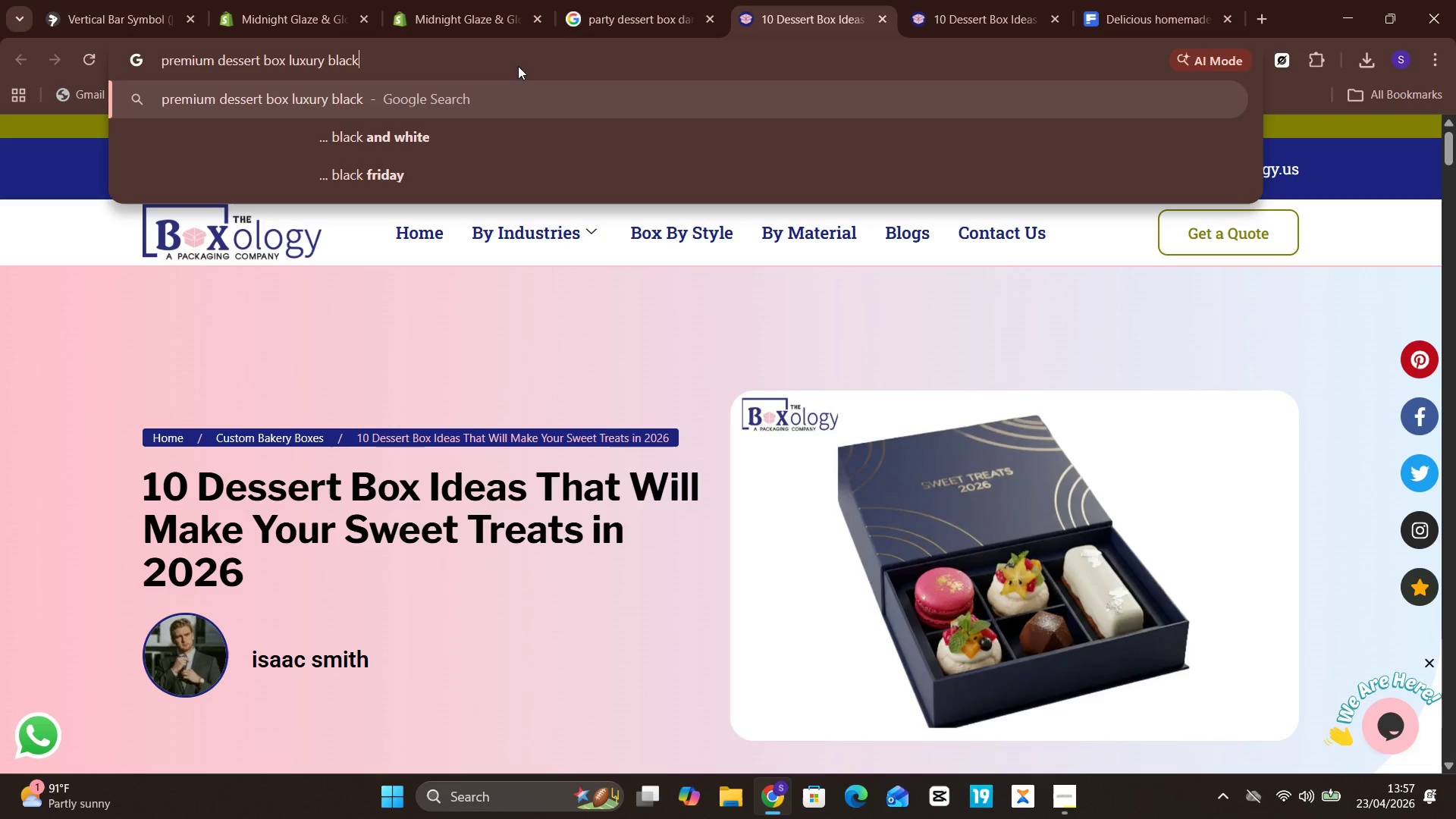 
wait(16.3)
 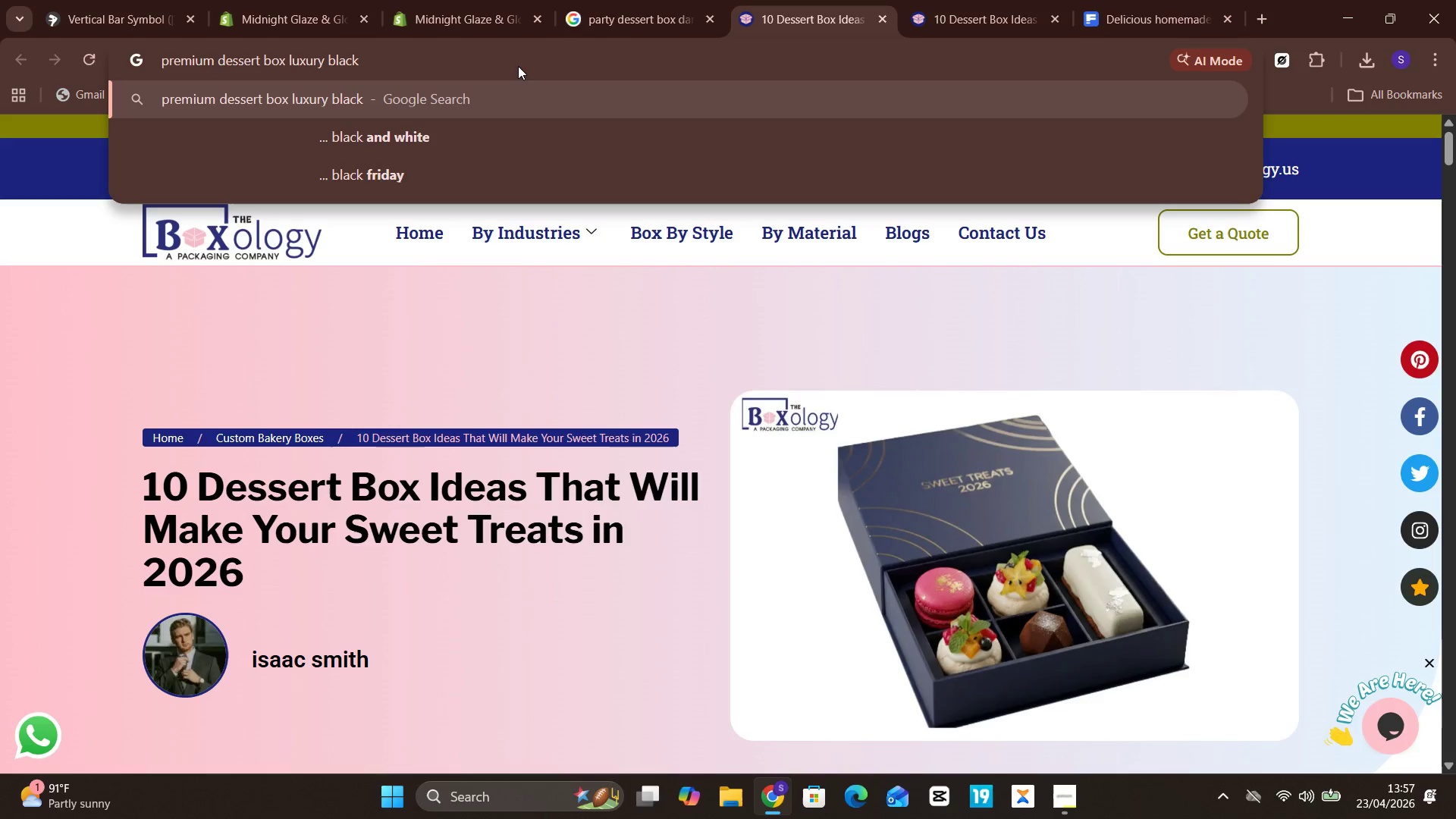 
key(Control+A)
 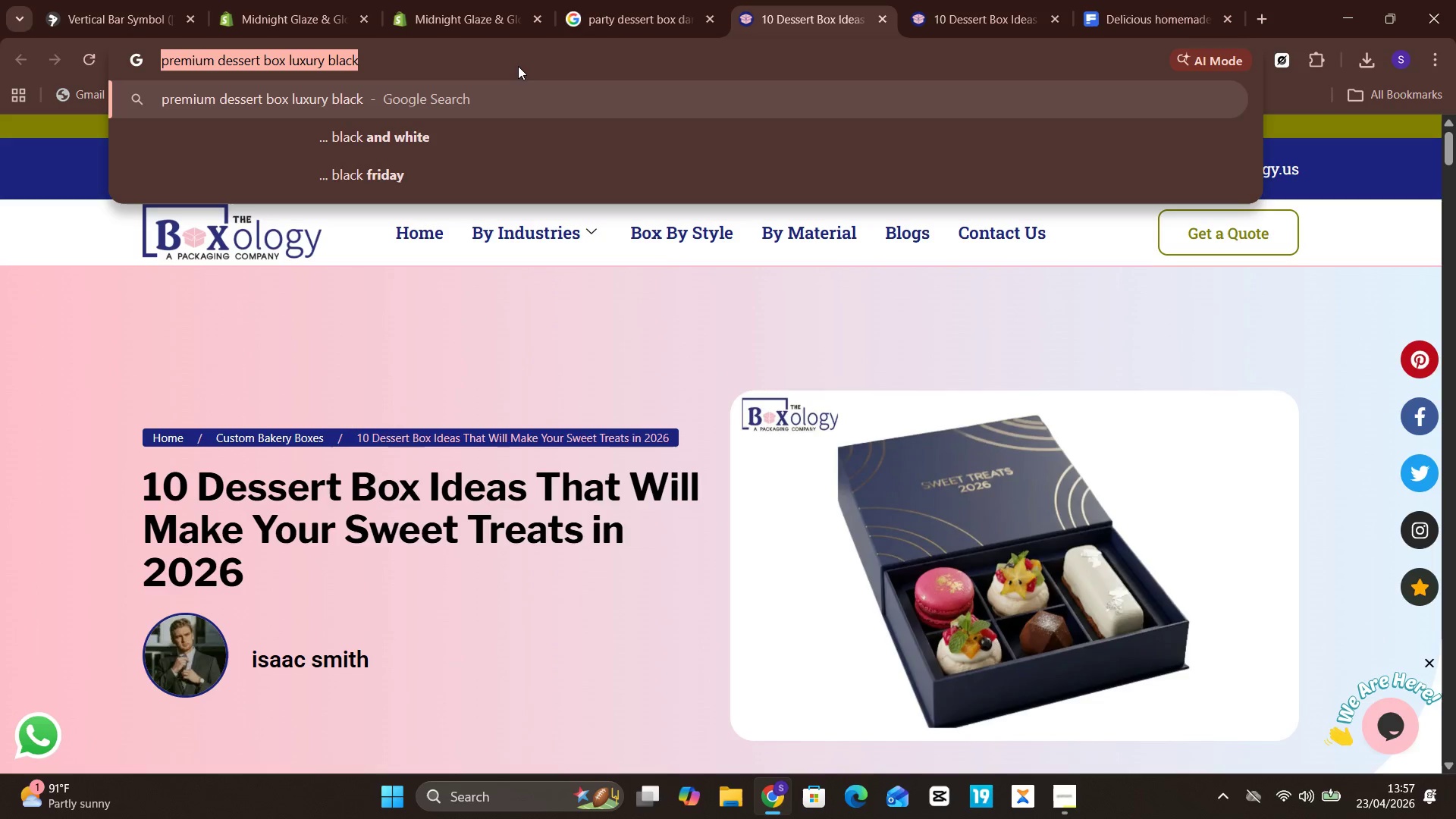 
key(Control+C)
 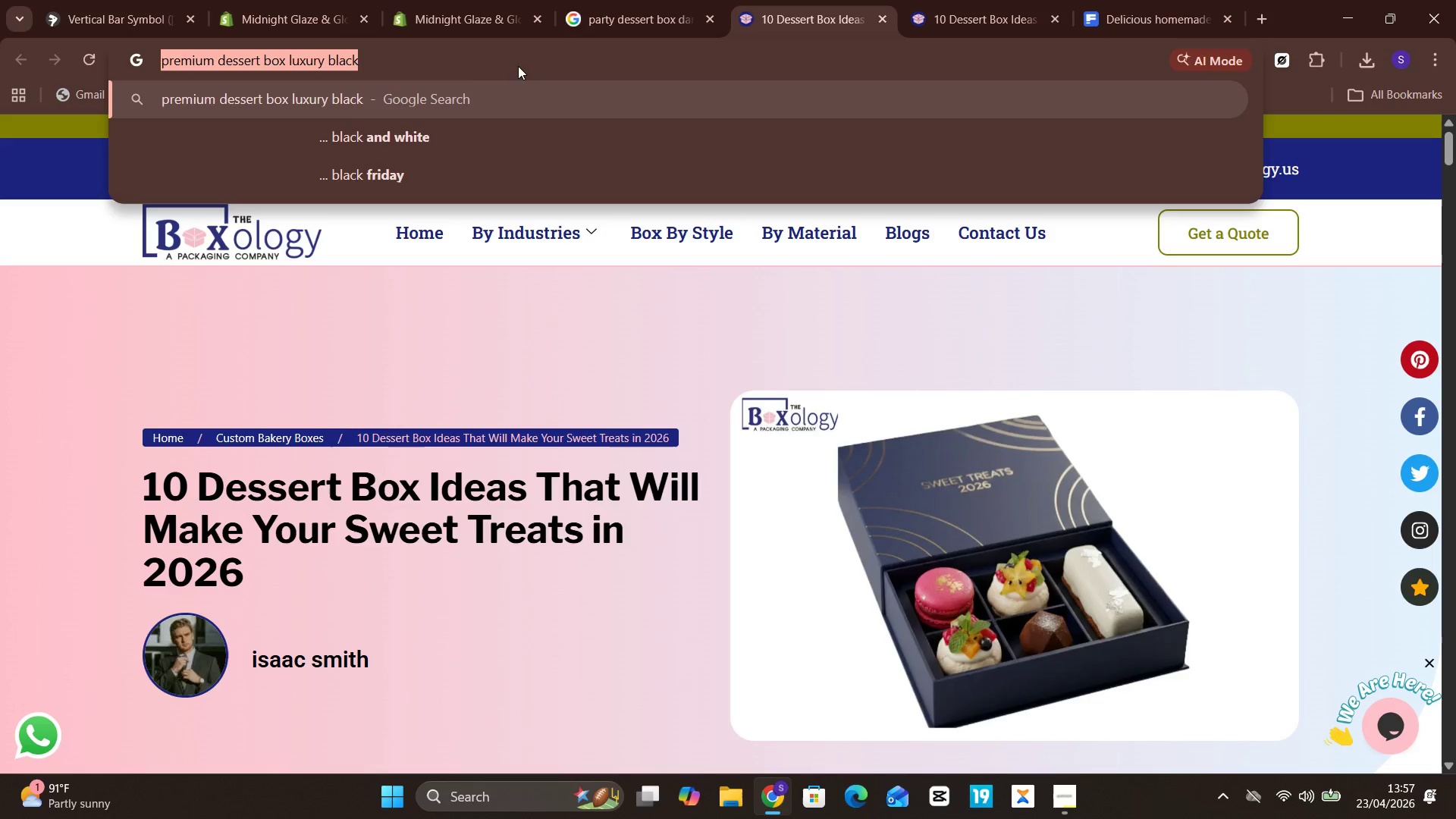 
hold_key(key=Enter, duration=0.33)
 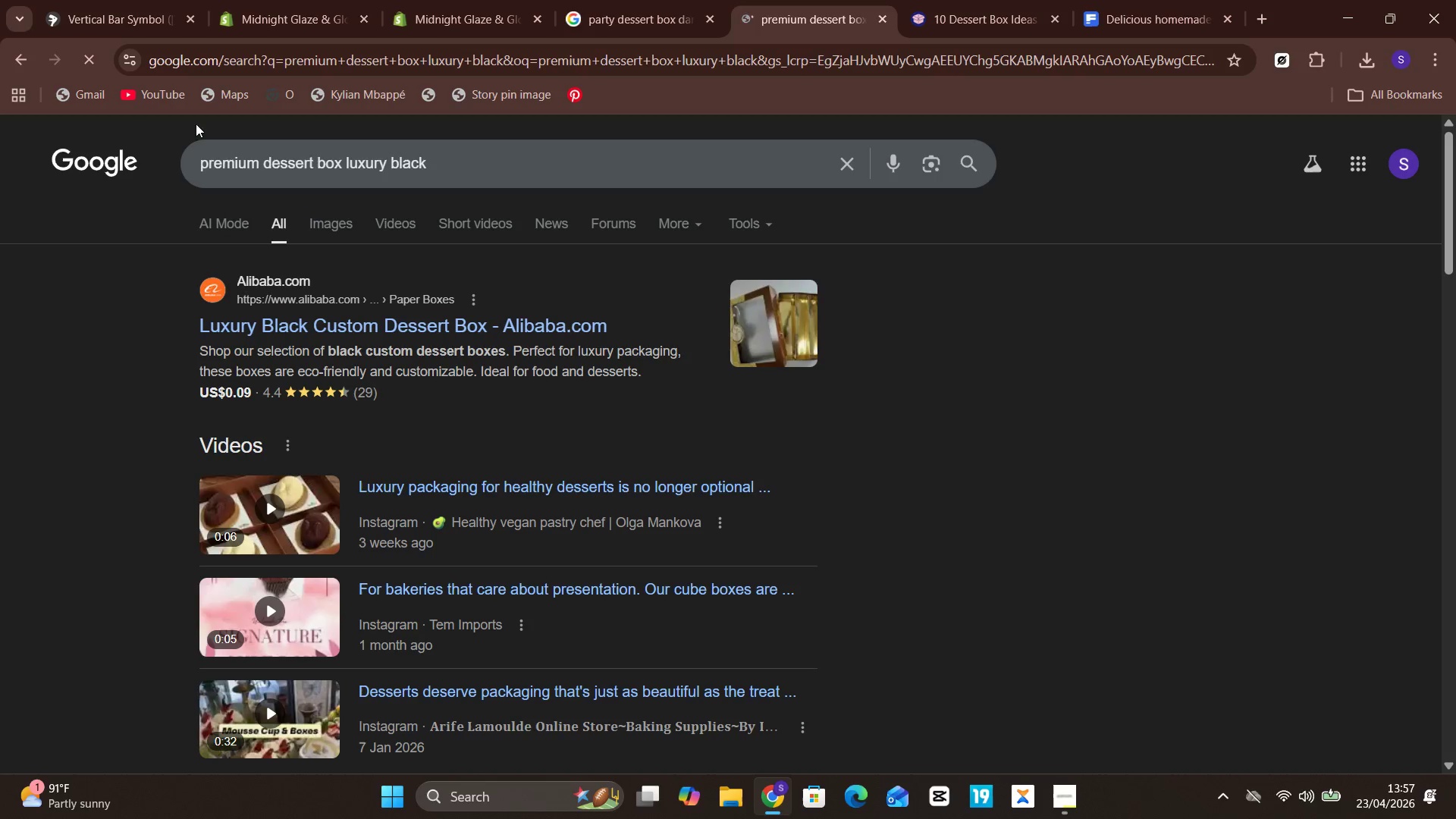 
left_click([324, 210])
 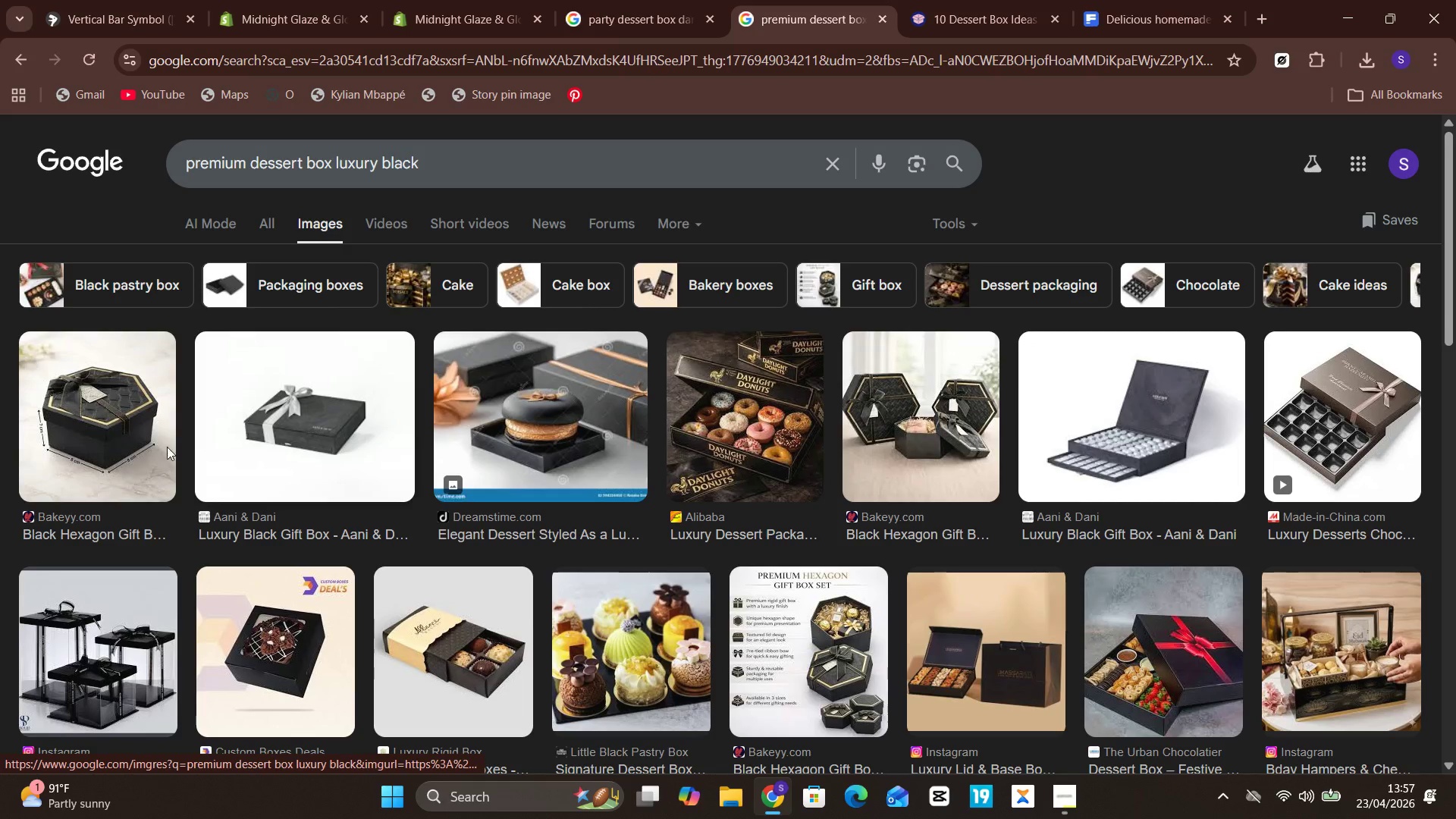 
left_click([78, 441])
 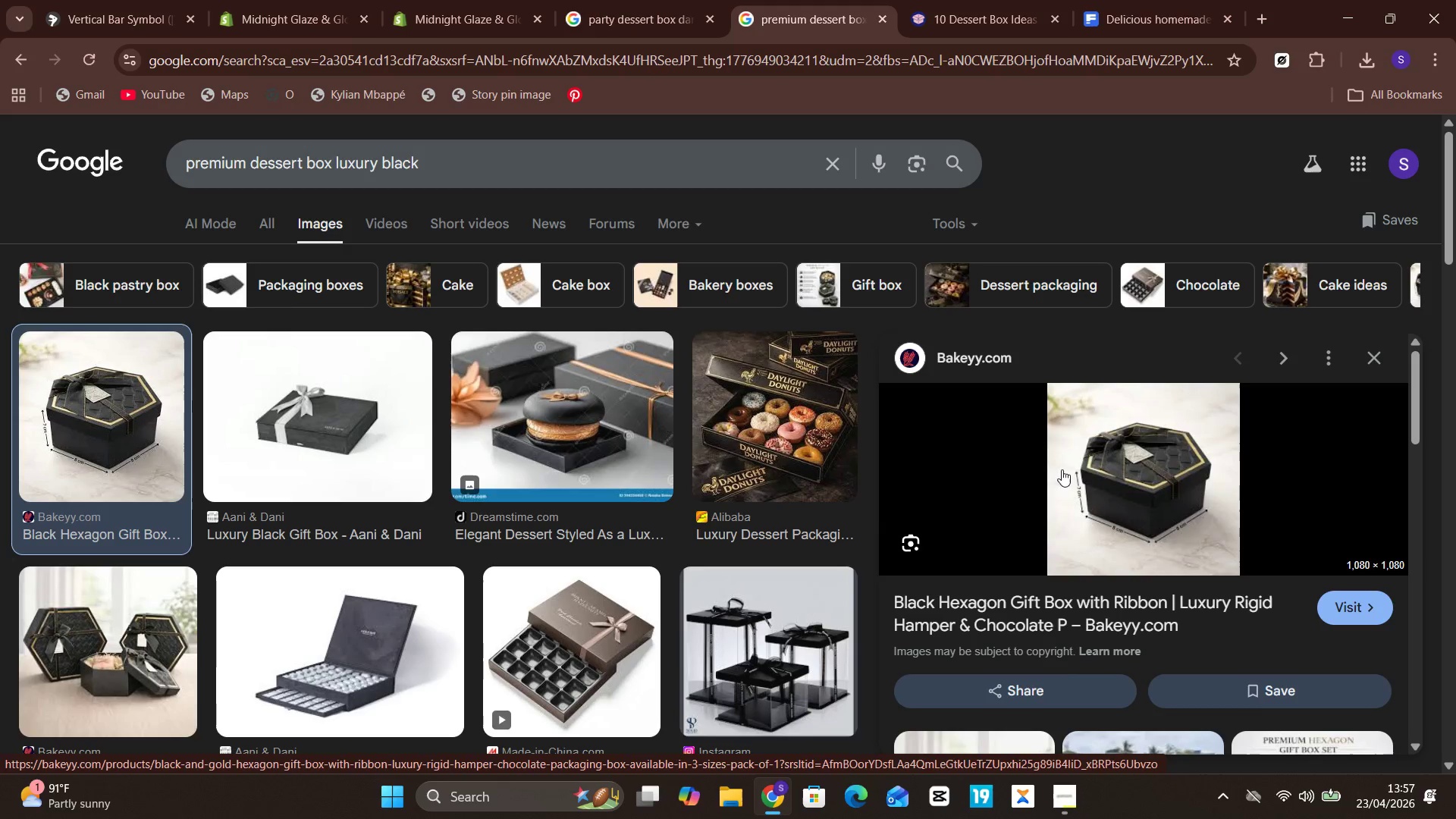 
wait(5.69)
 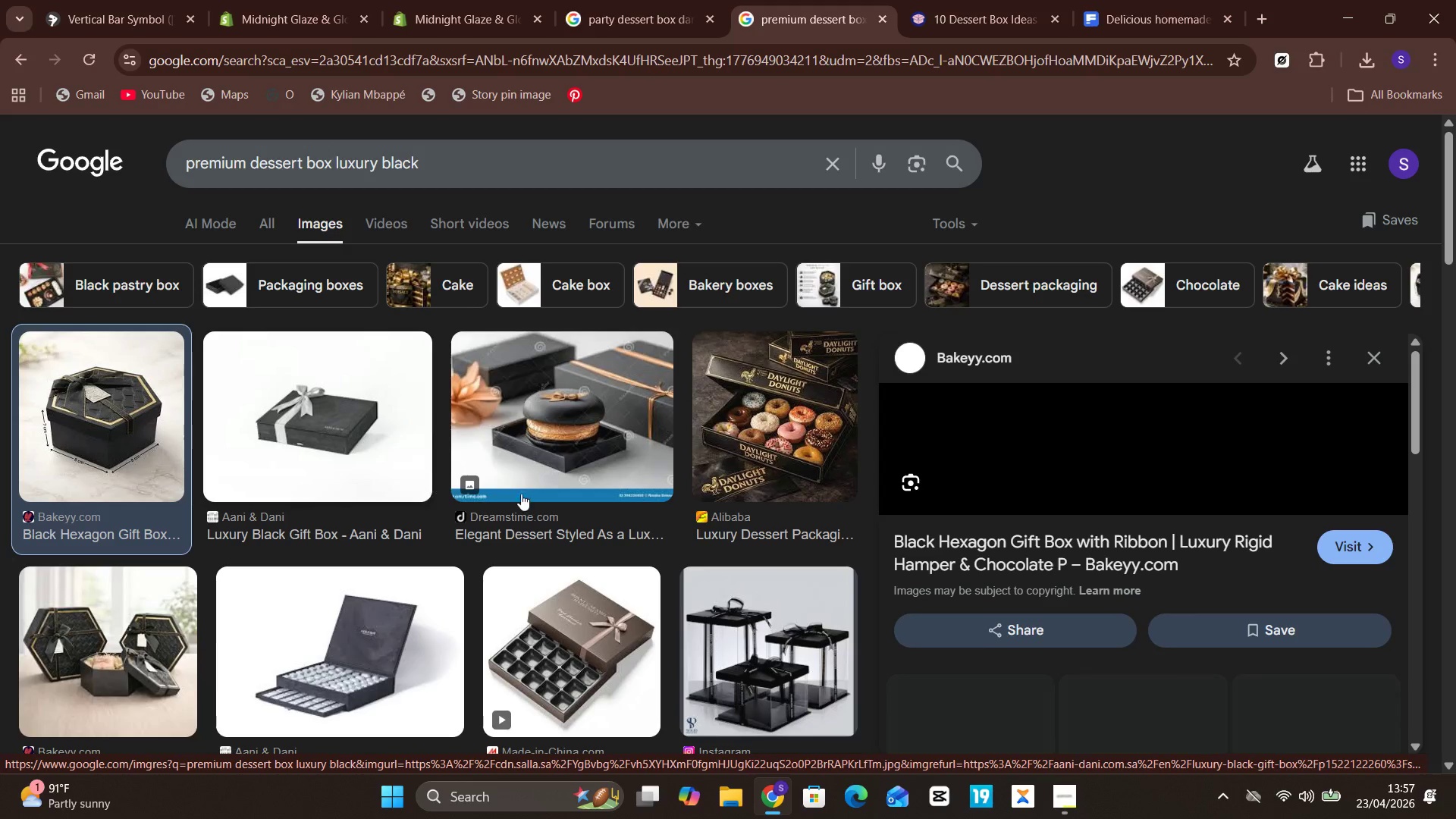 
left_click([600, 416])
 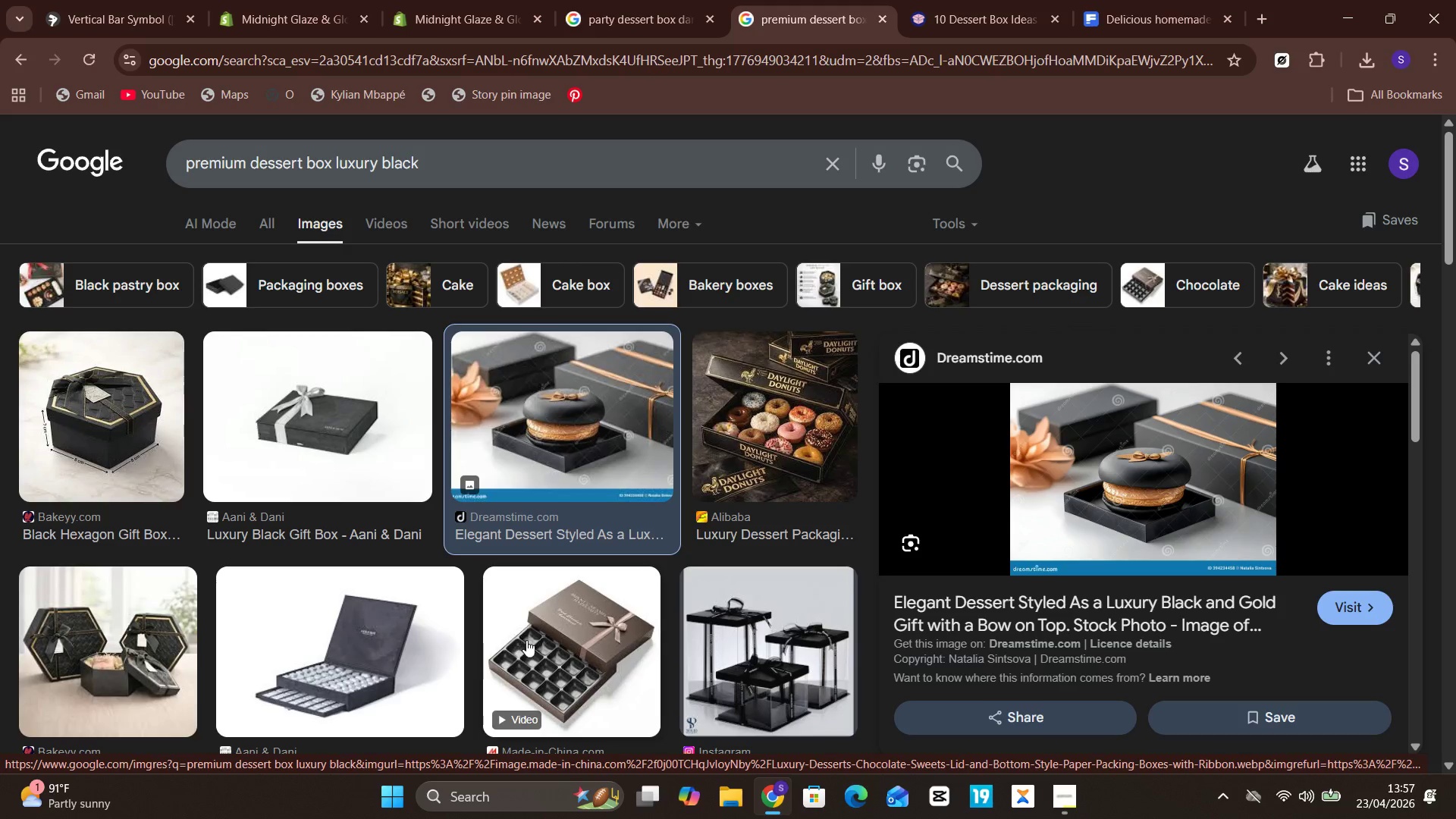 
wait(6.55)
 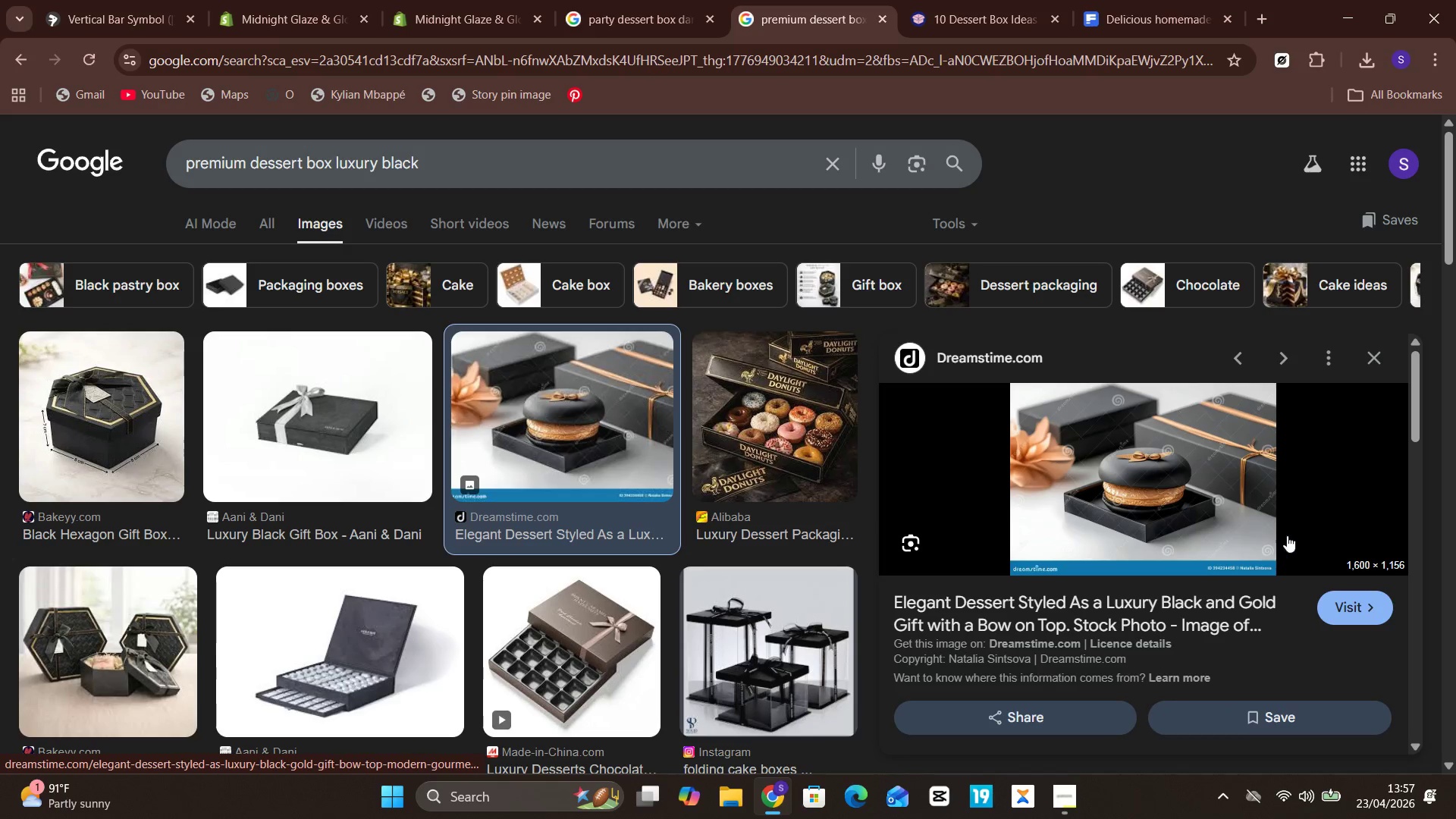 
left_click([740, 634])
 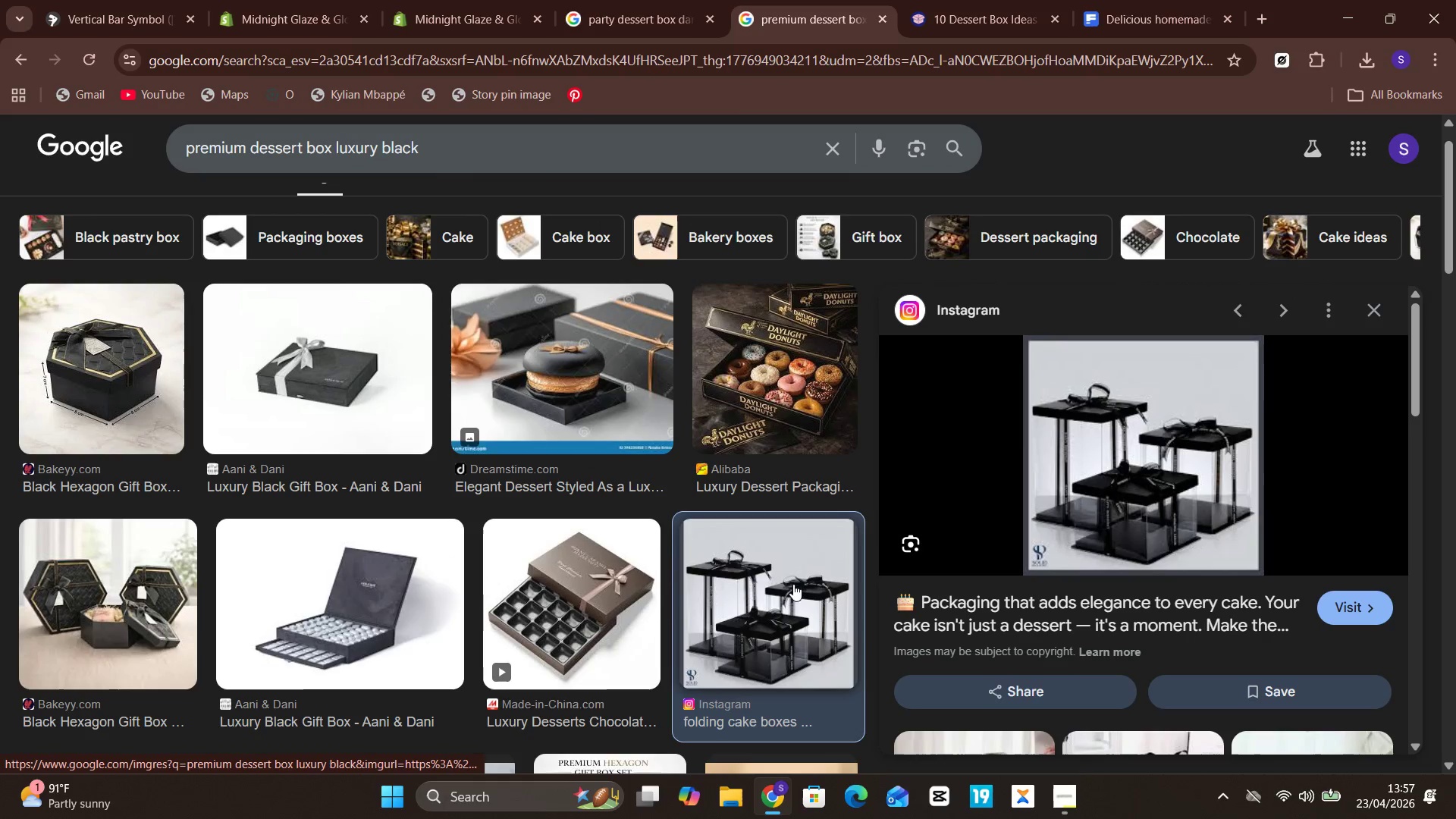 
wait(7.25)
 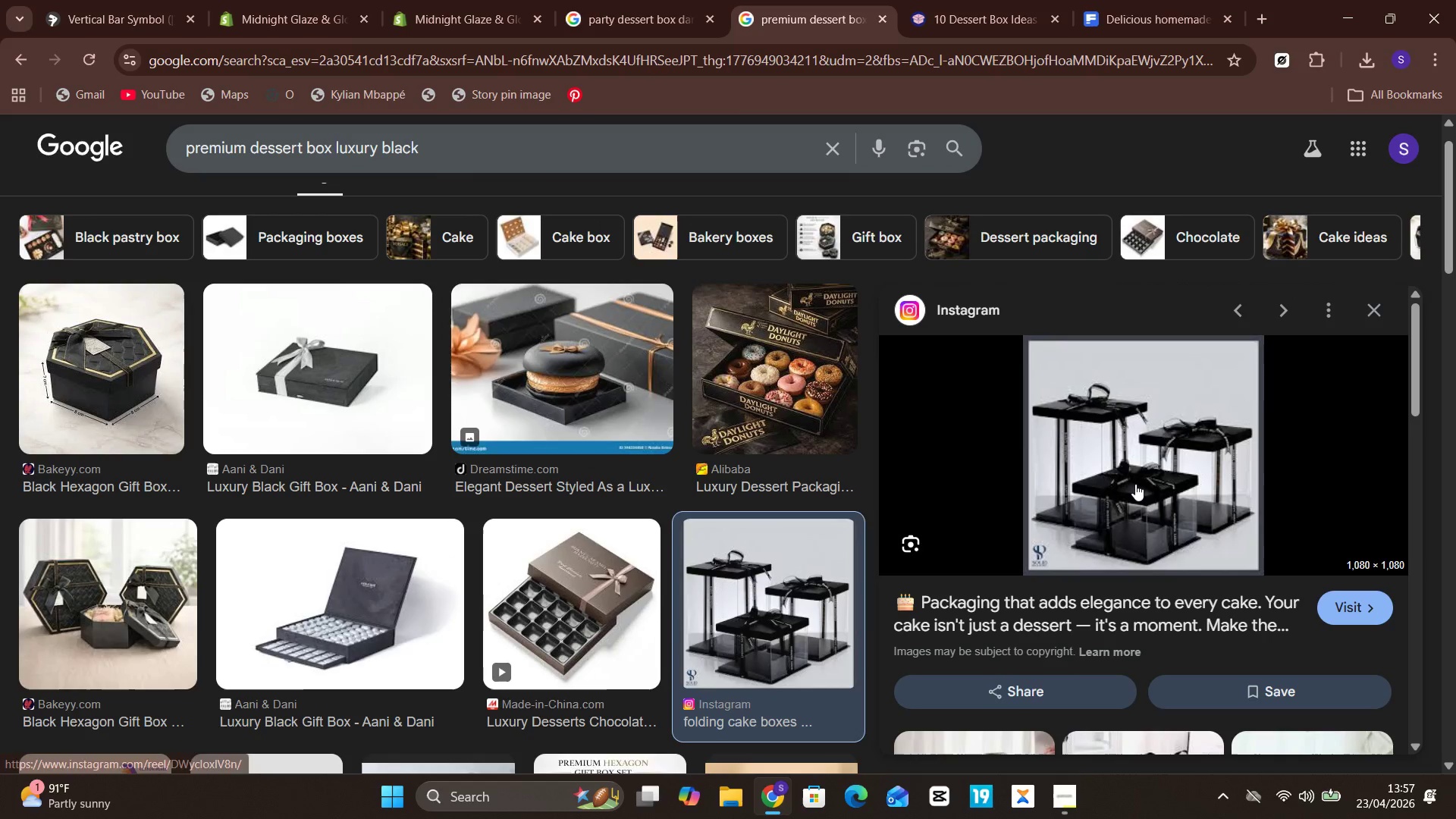 
left_click([133, 613])
 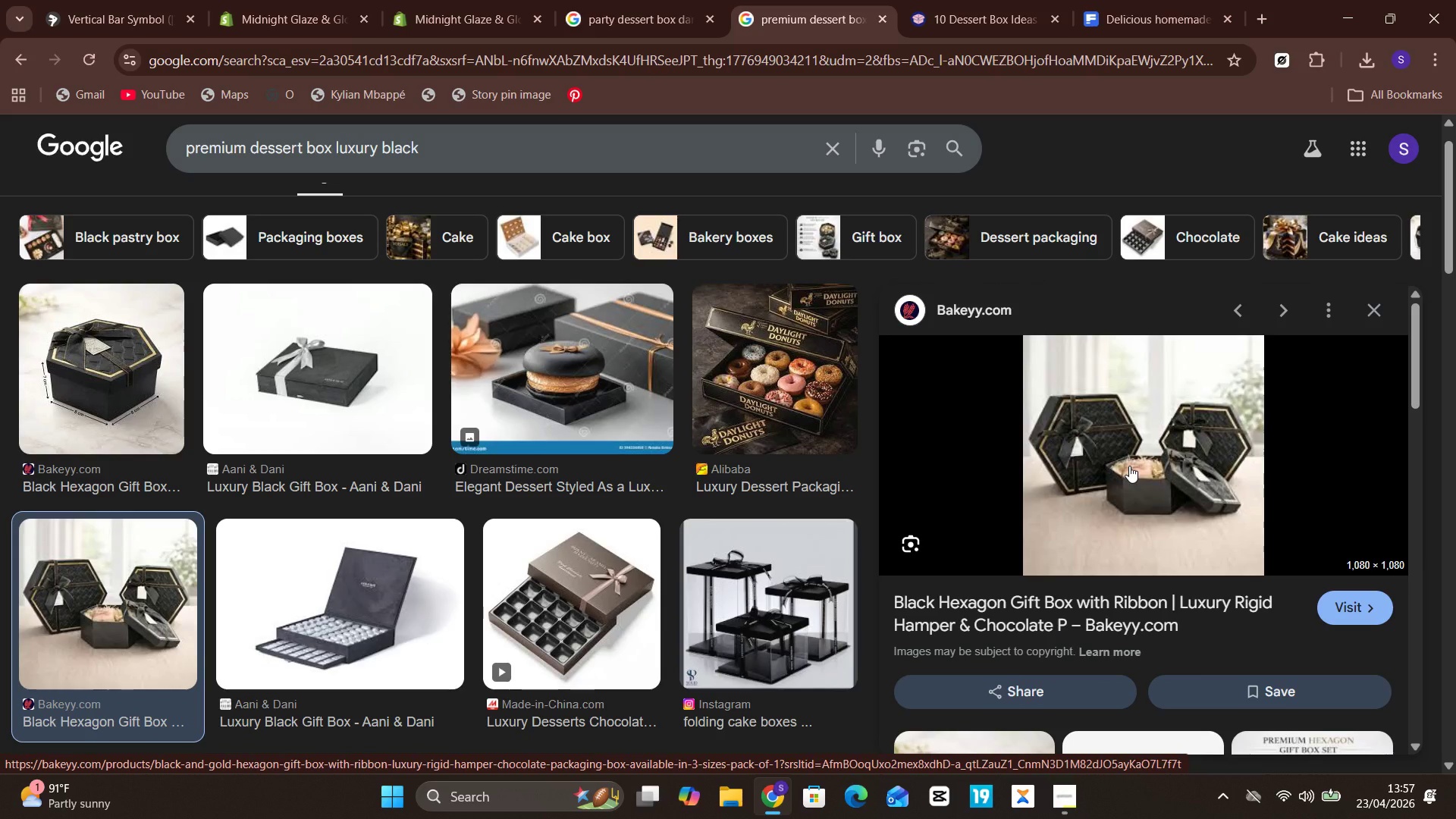 
wait(5.67)
 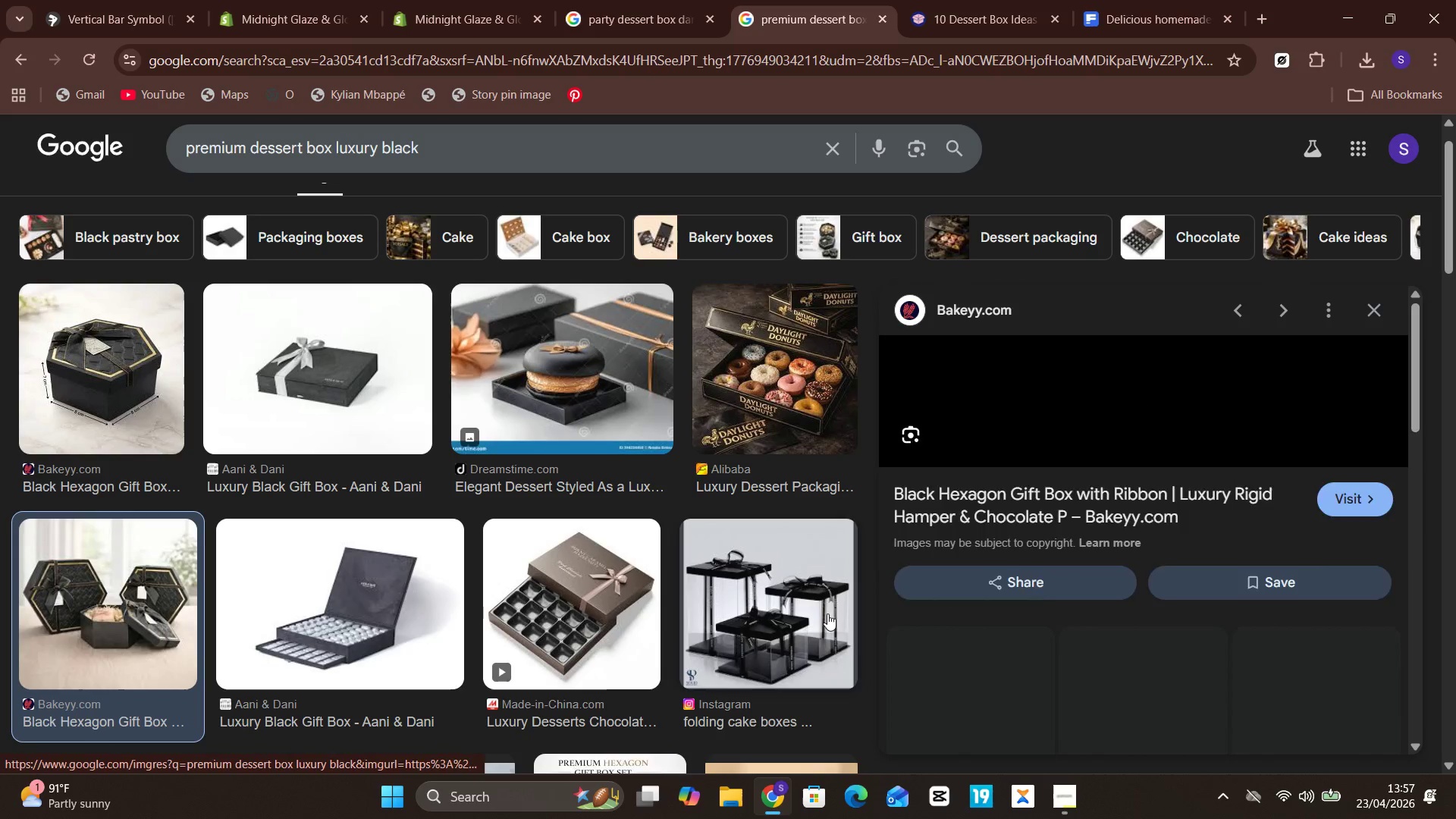 
right_click([1129, 466])
 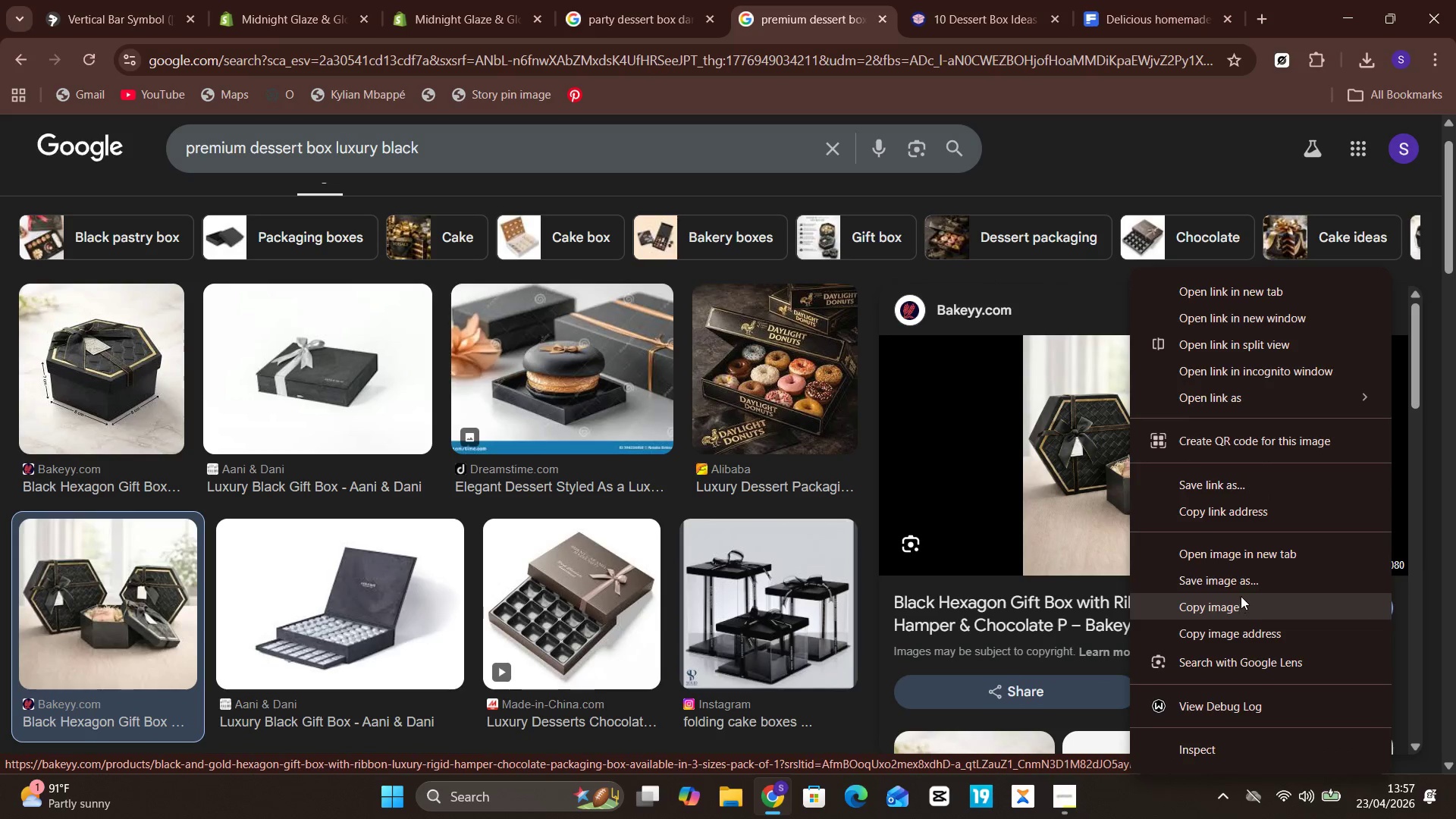 
left_click([1243, 582])
 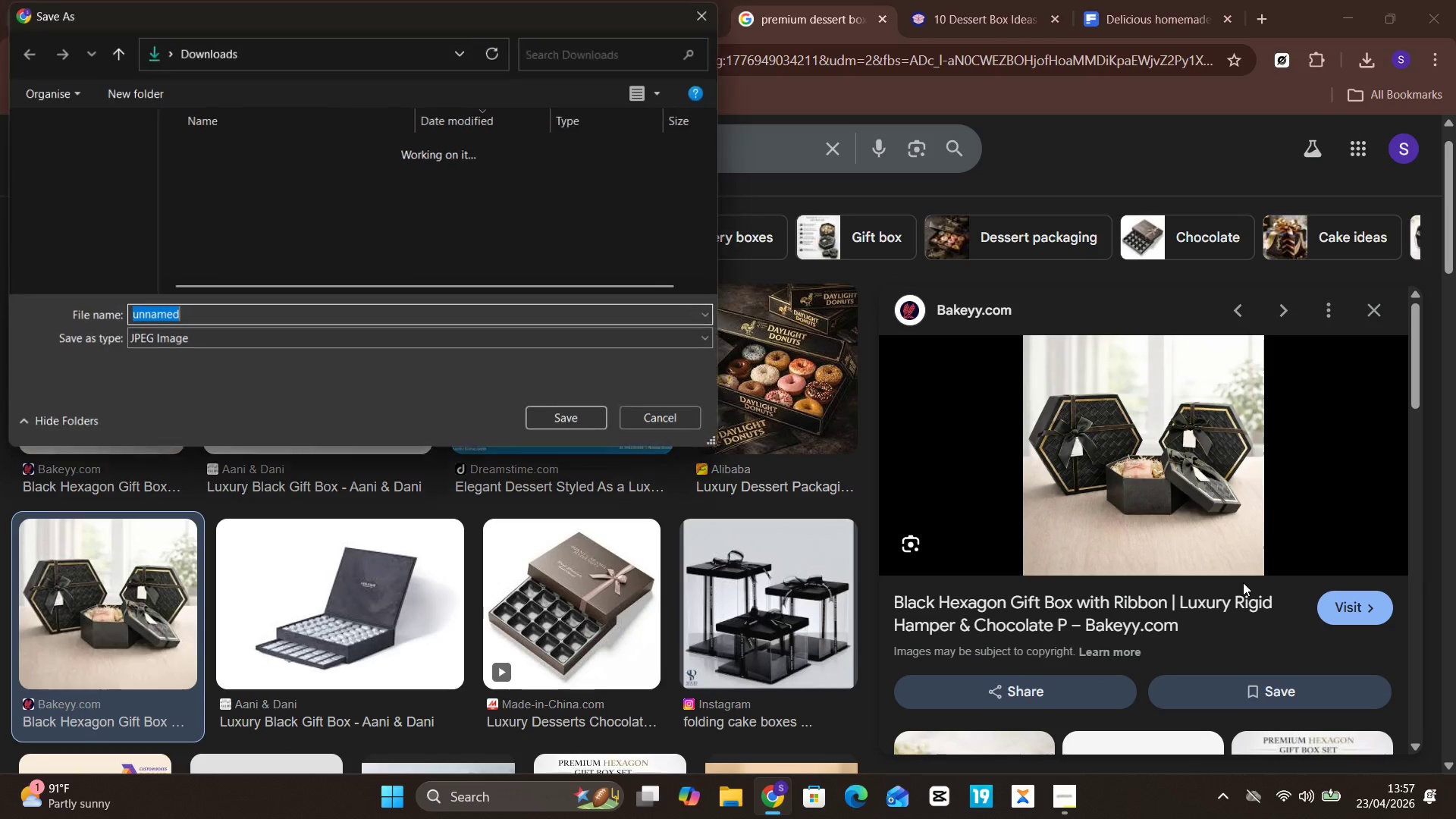 
key(Enter)
 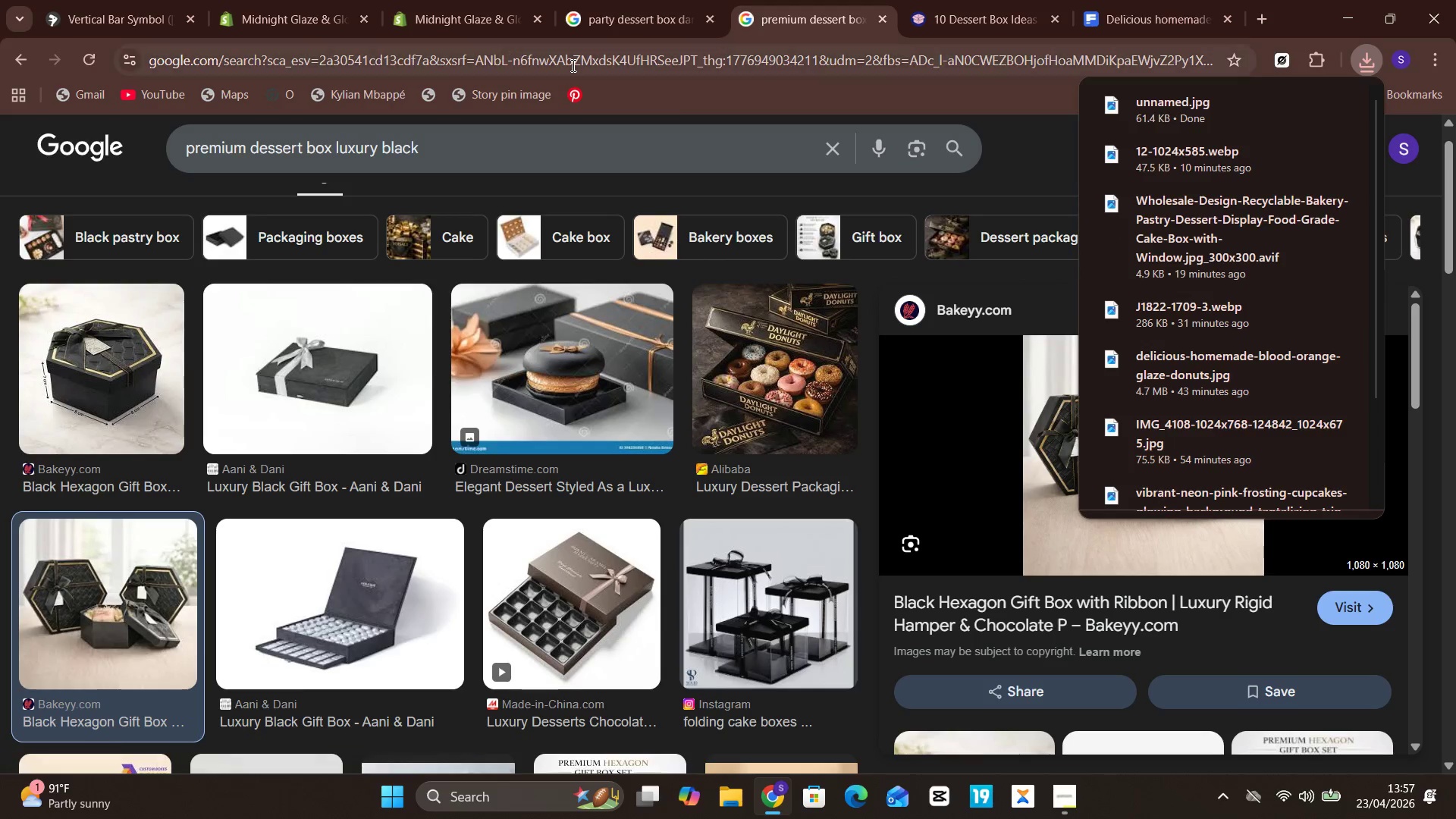 
left_click([513, 0])
 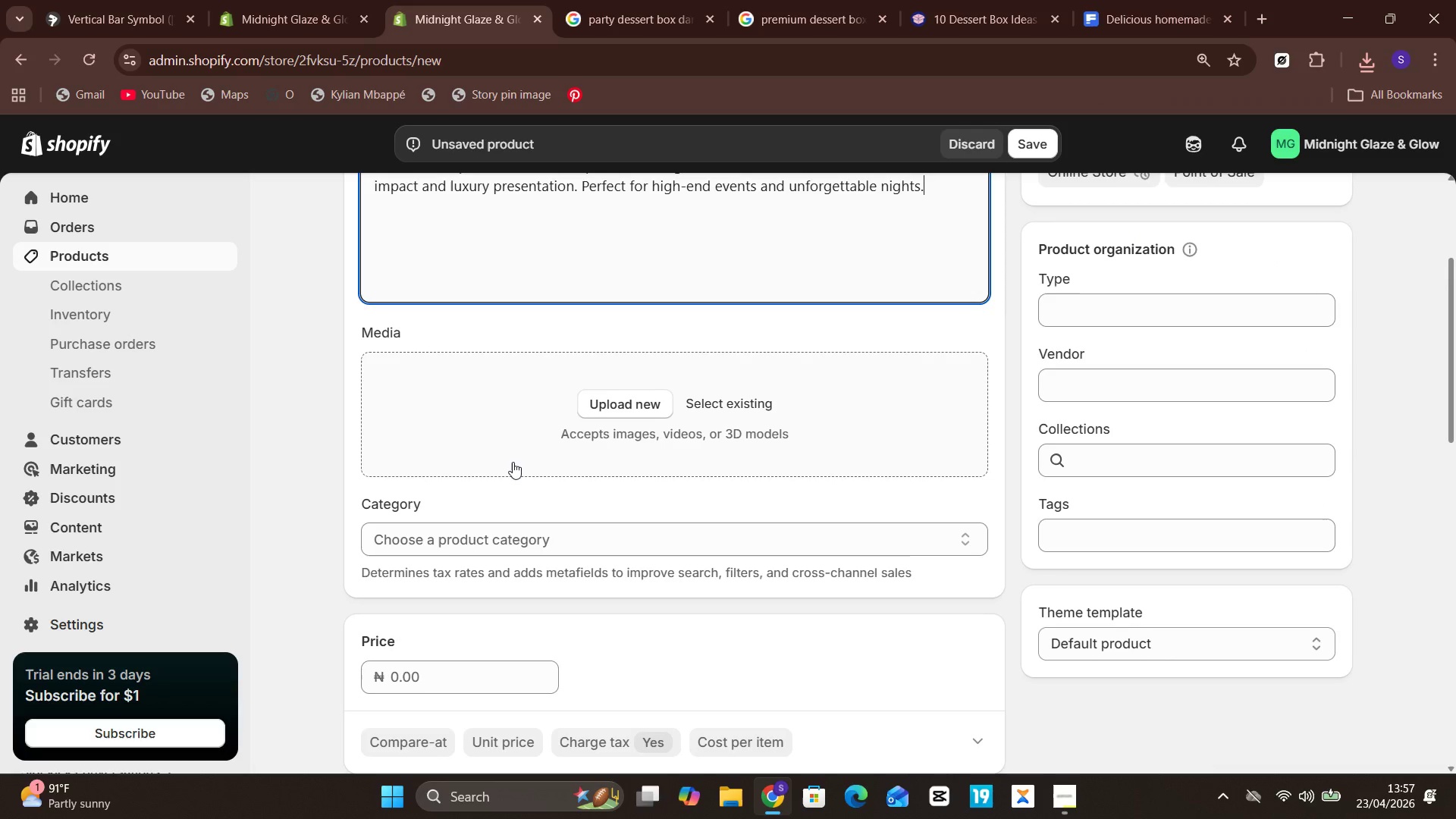 
left_click([528, 428])
 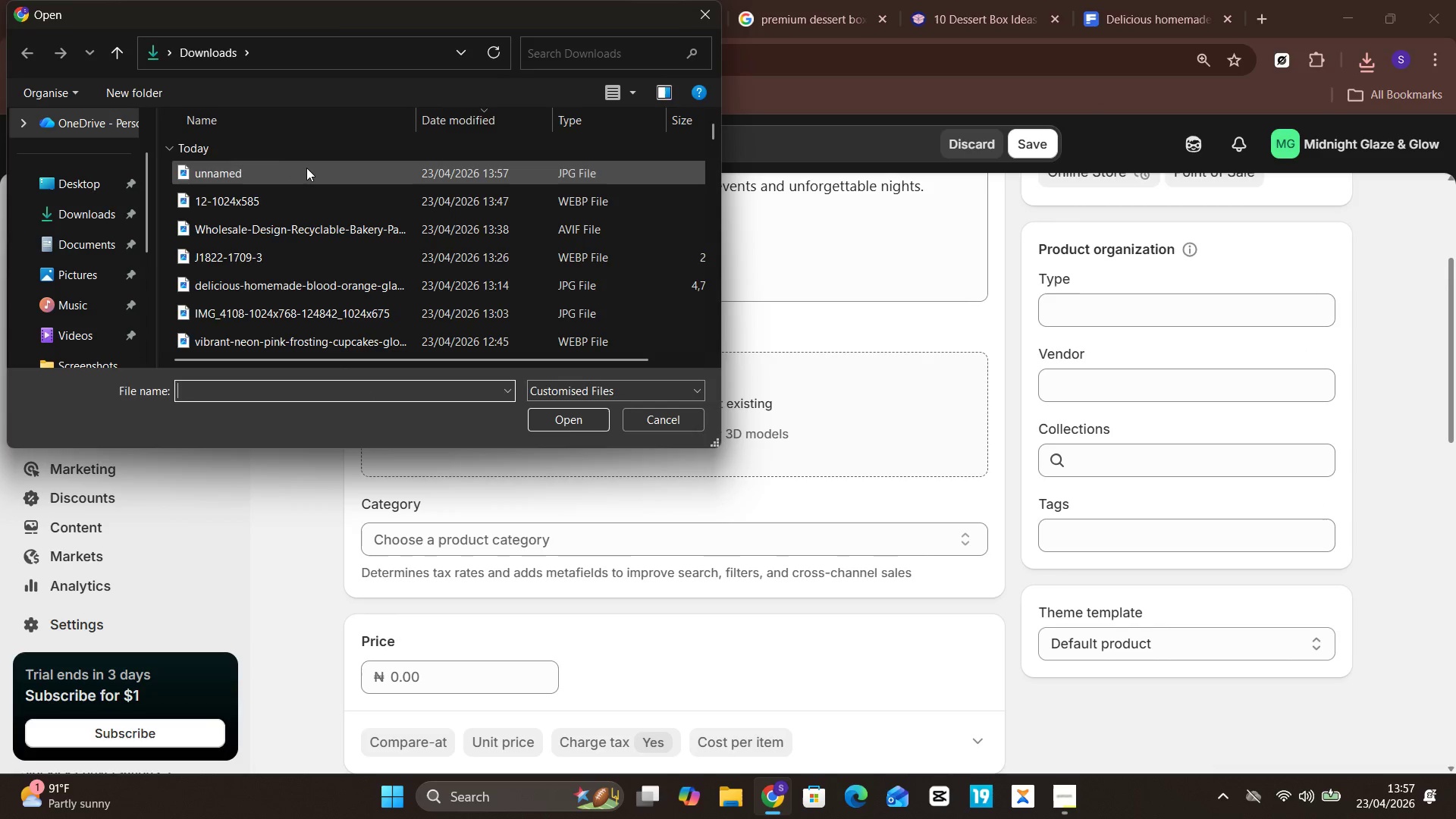 
left_click([306, 168])
 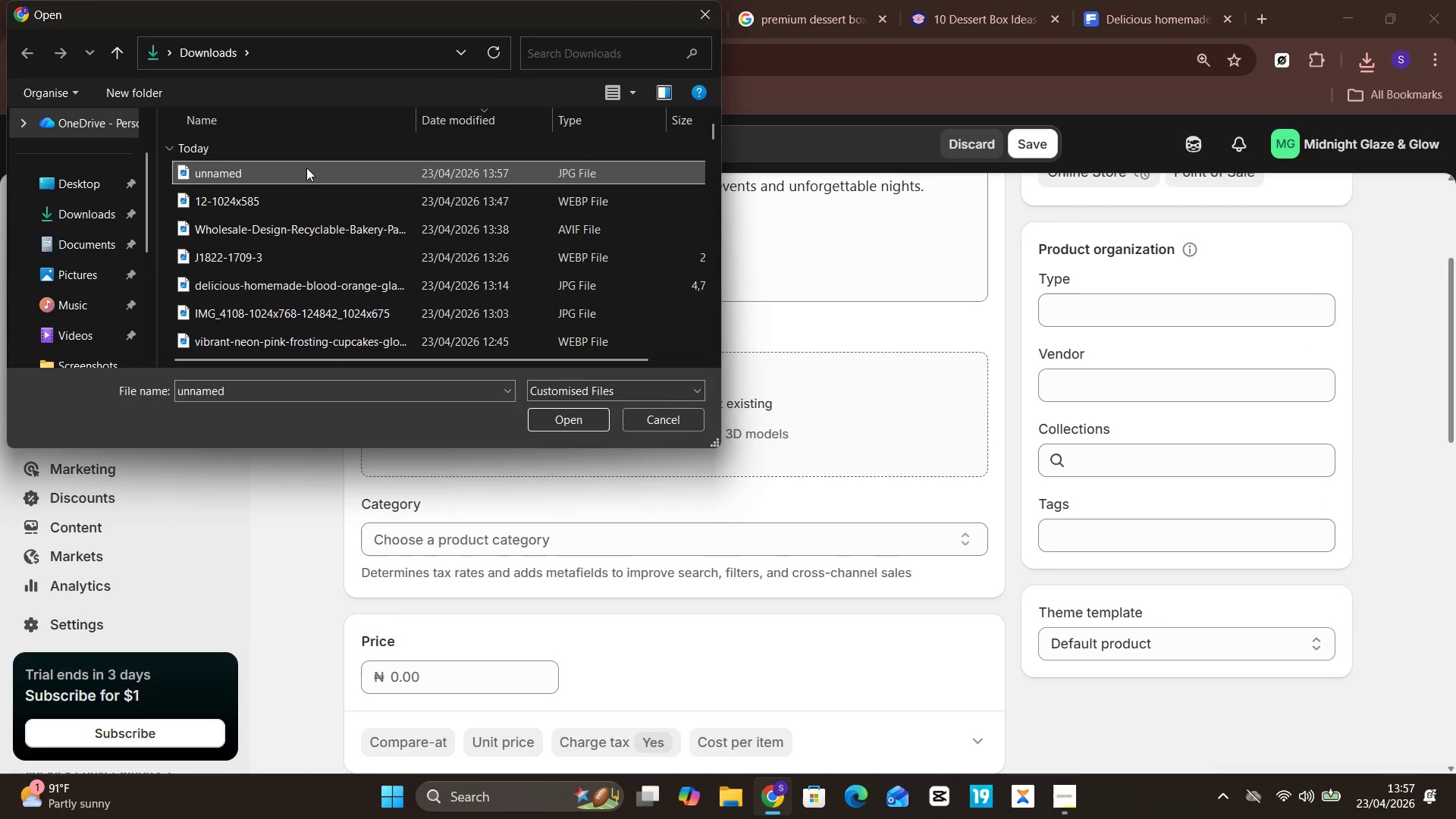 
key(Enter)
 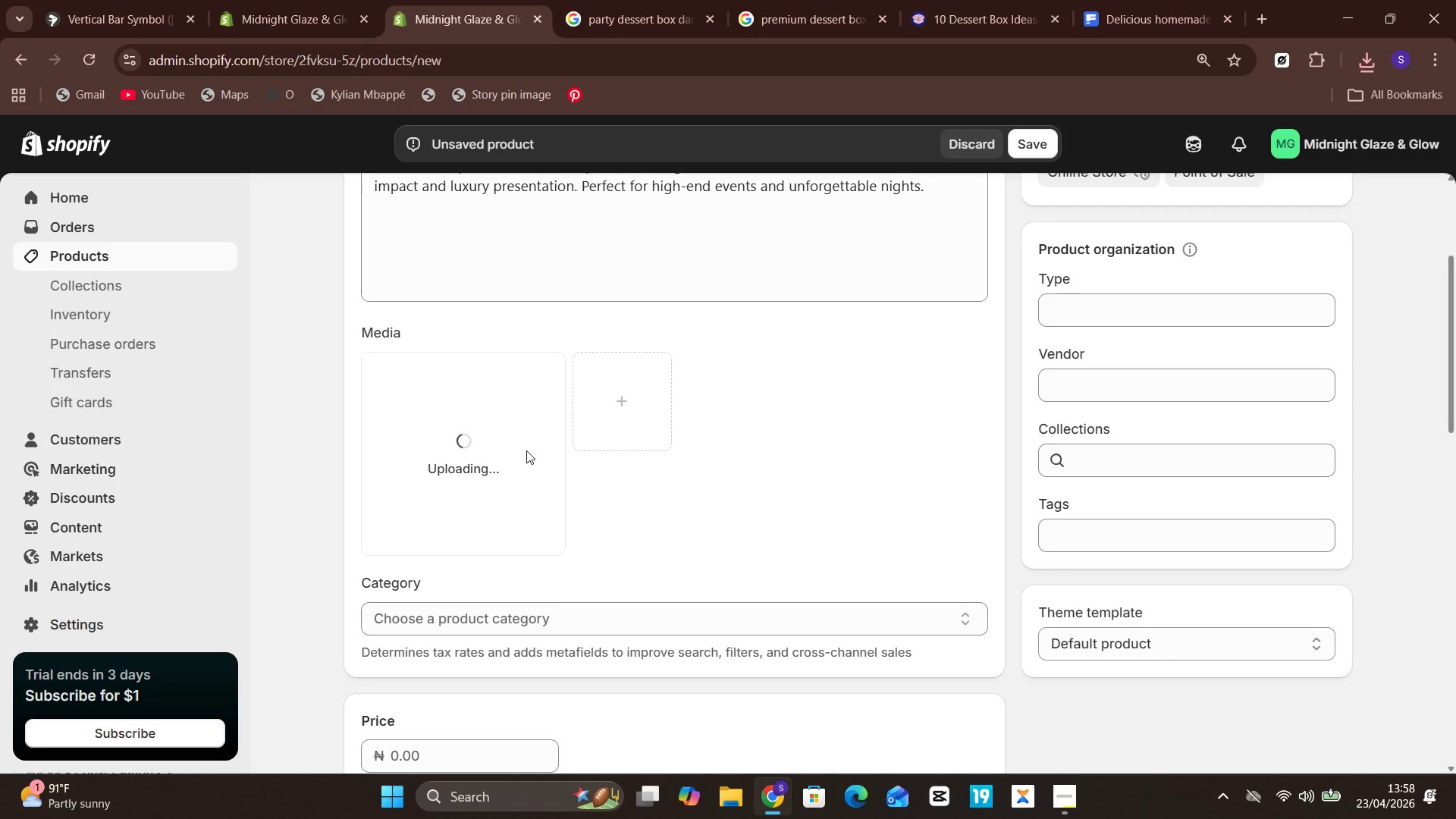 
wait(9.59)
 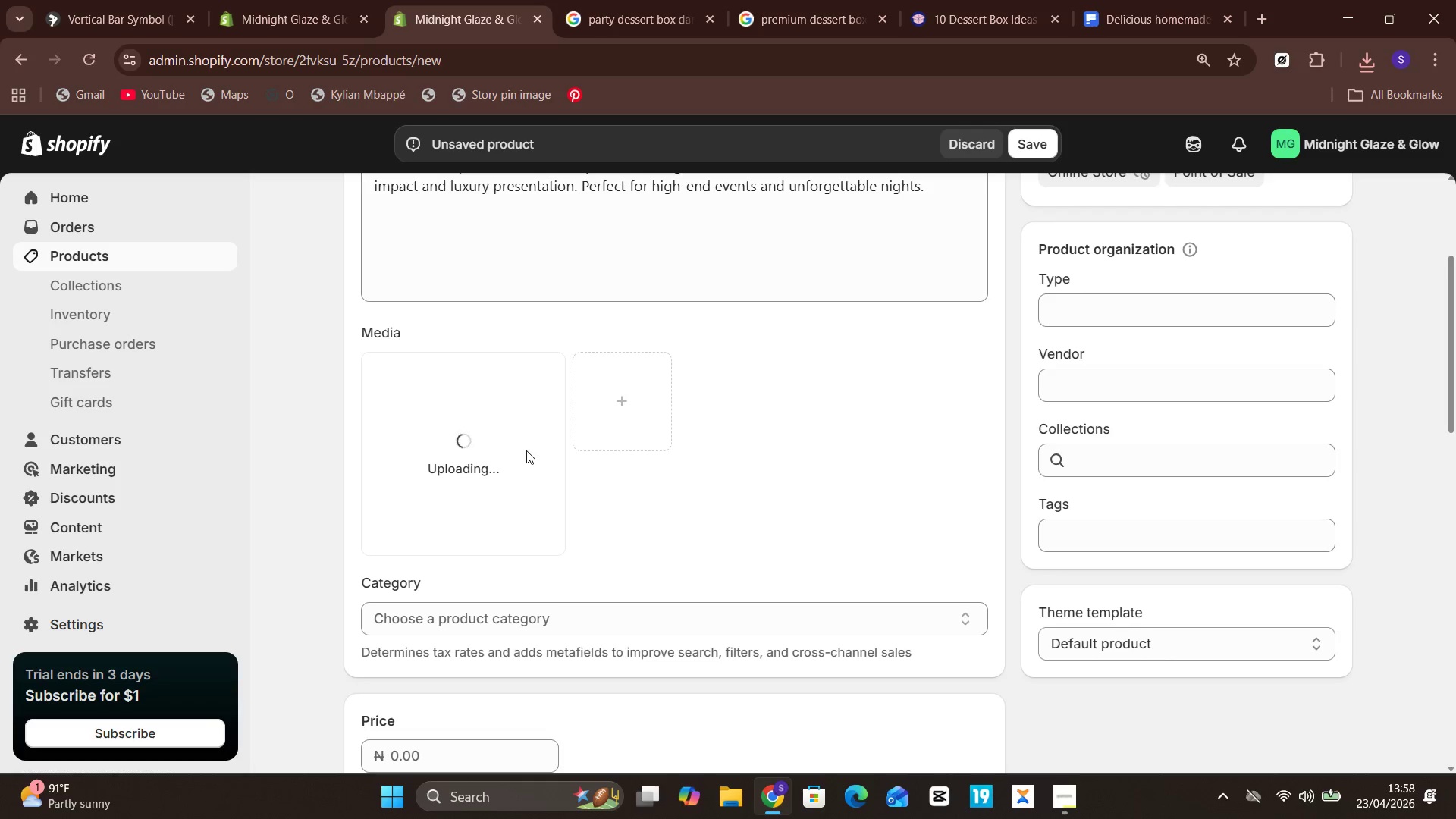 
left_click([526, 450])
 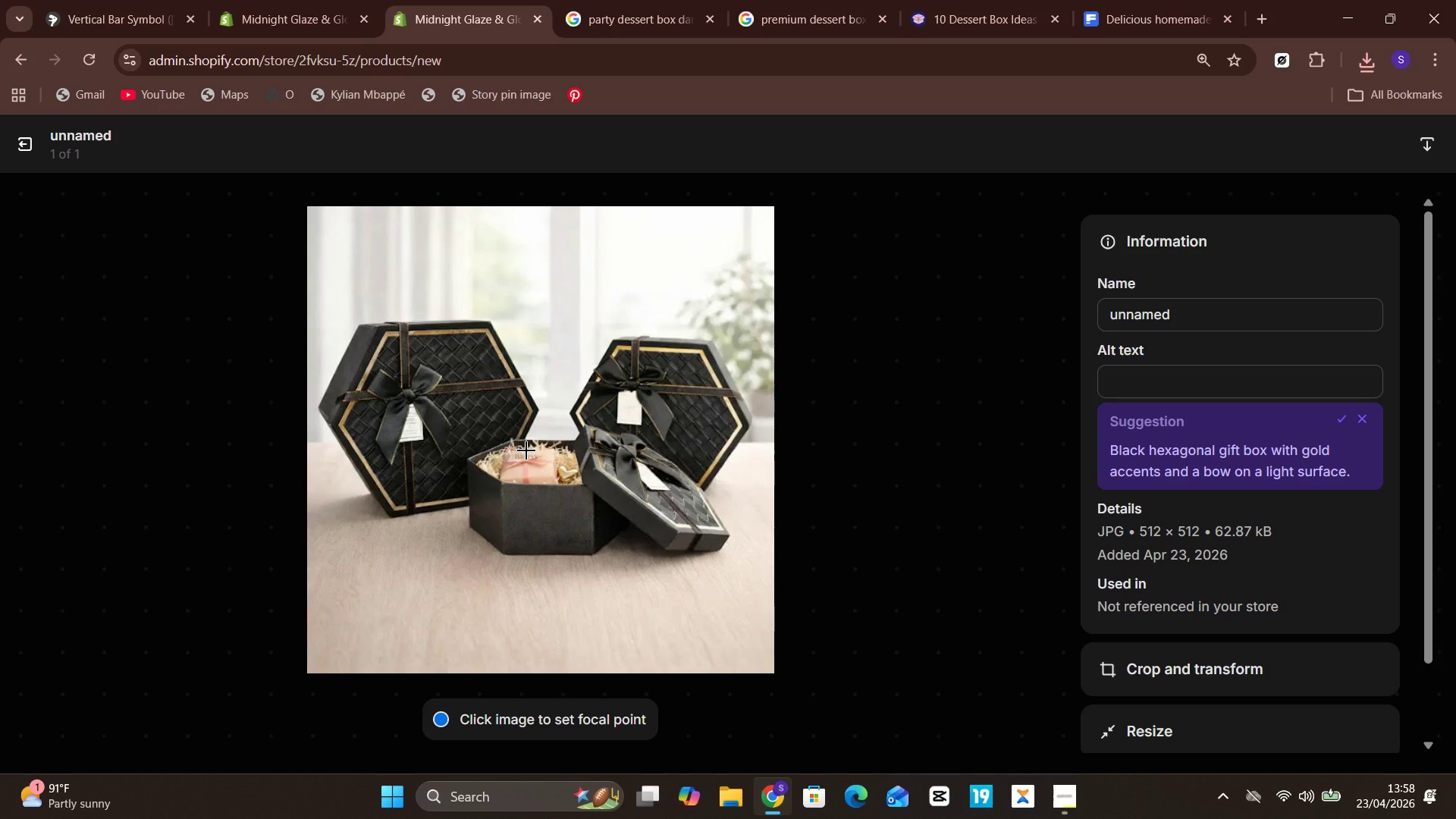 
wait(11.34)
 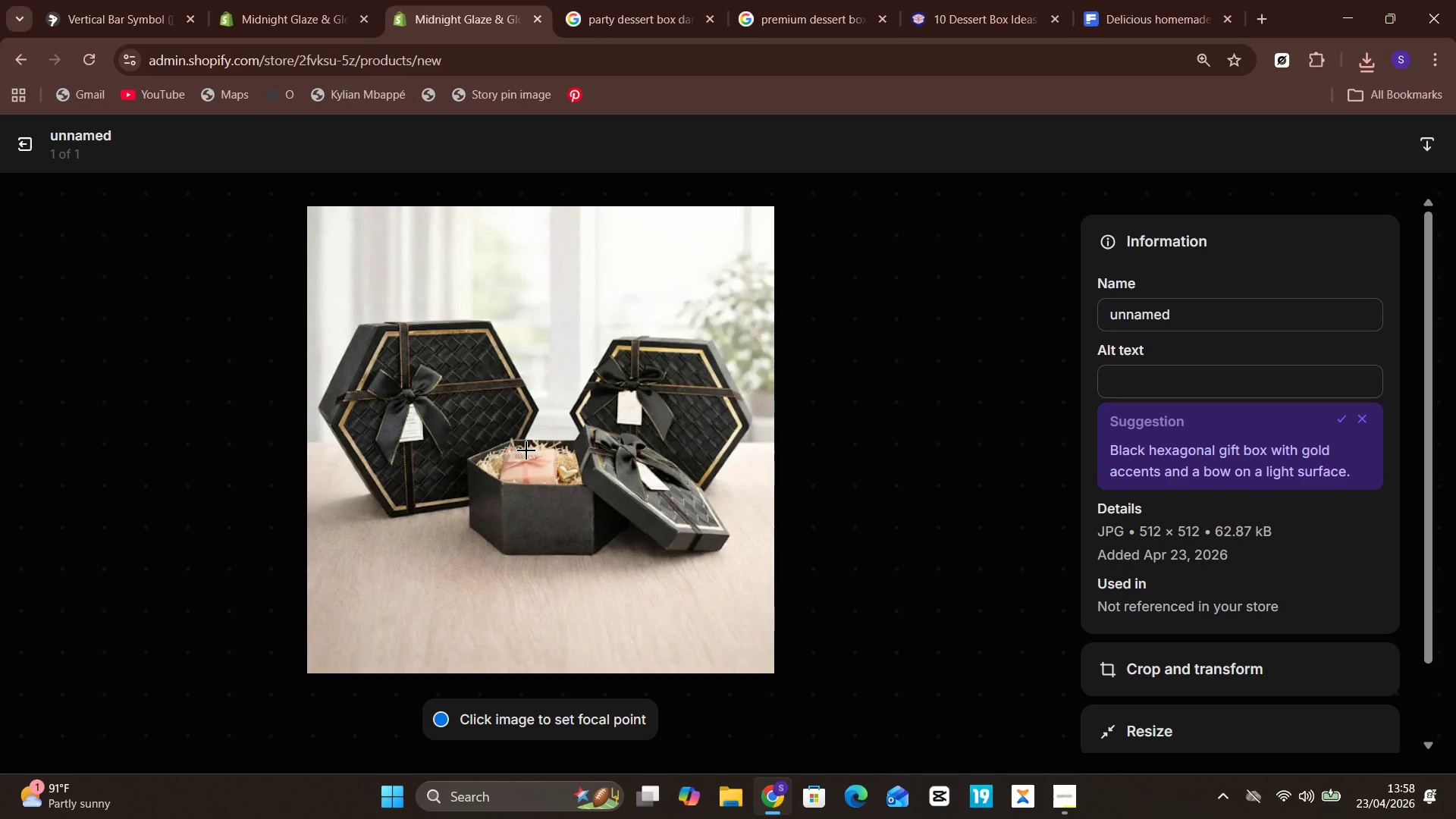 
left_click([1216, 303])
 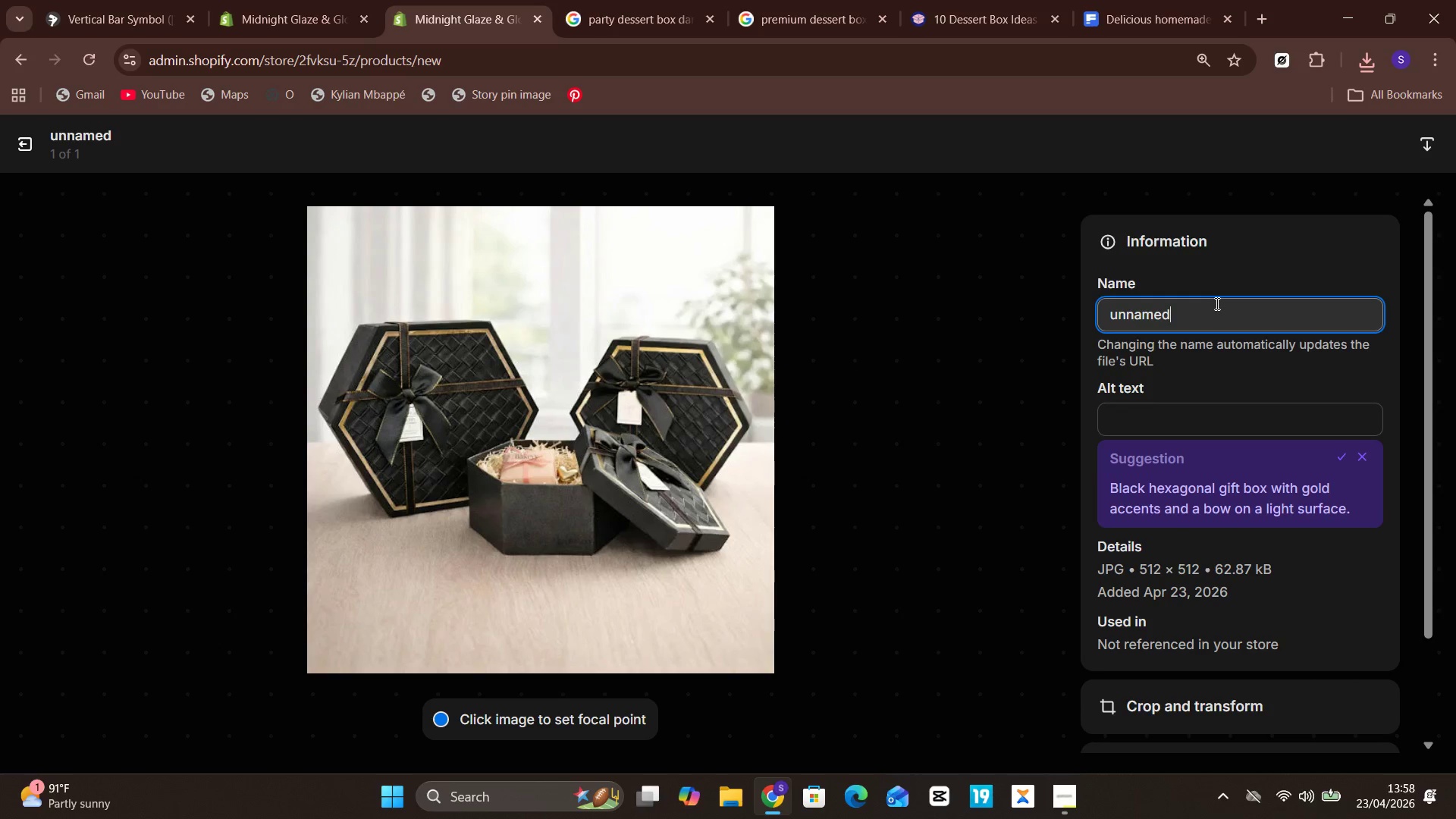 
key(Control+ControlLeft)
 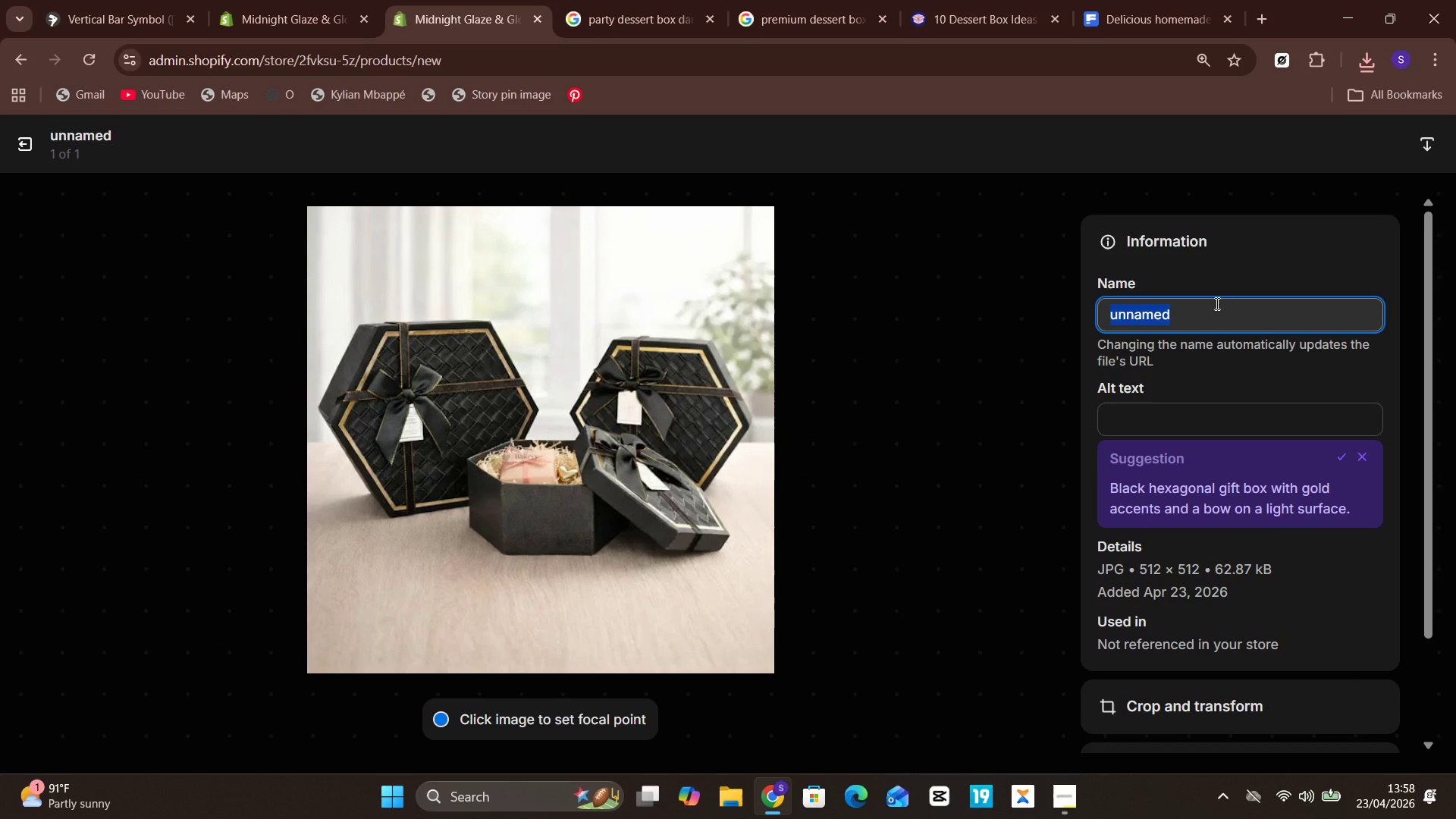 
key(Control+A)
 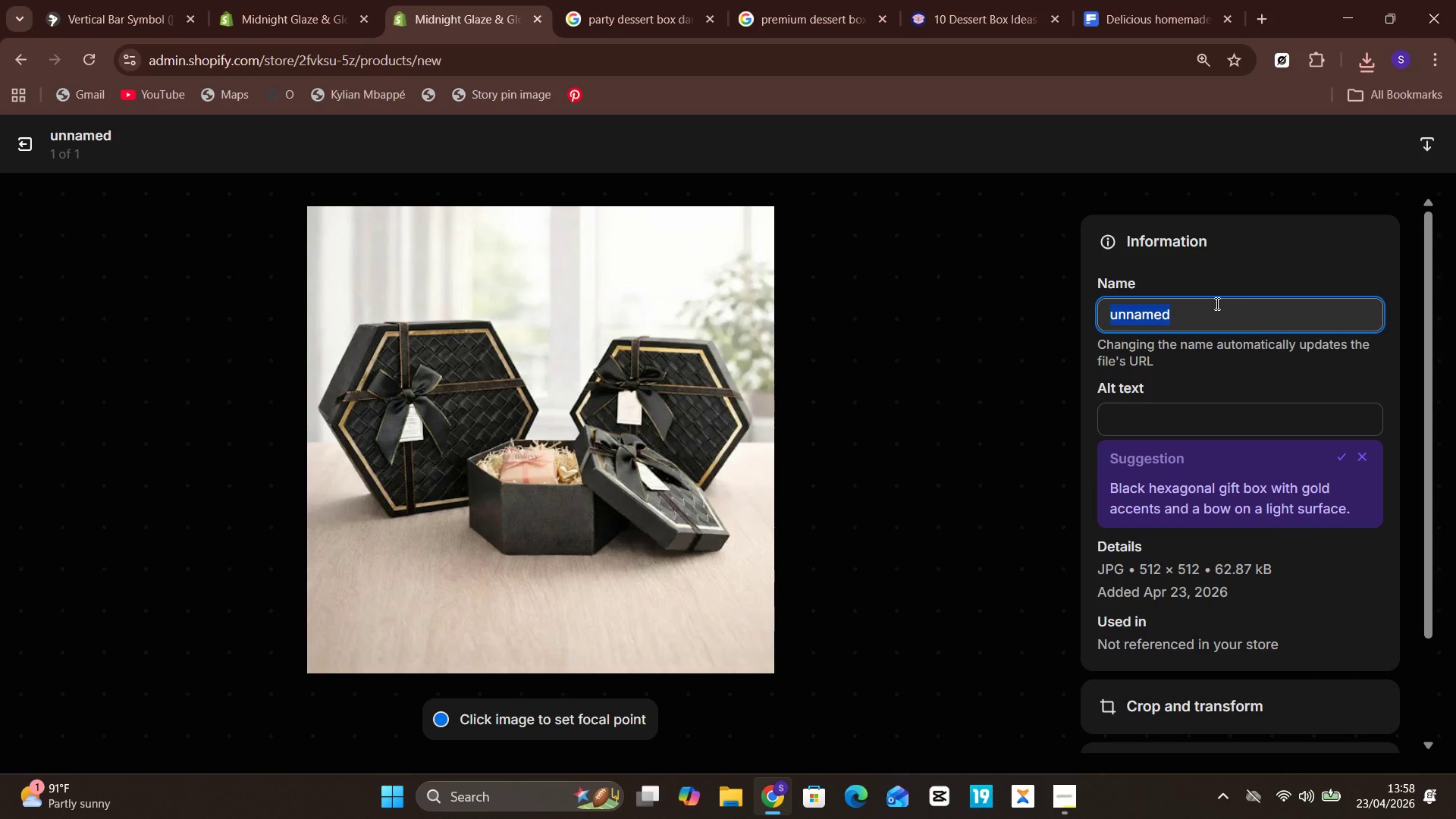 
key(Control+V)
 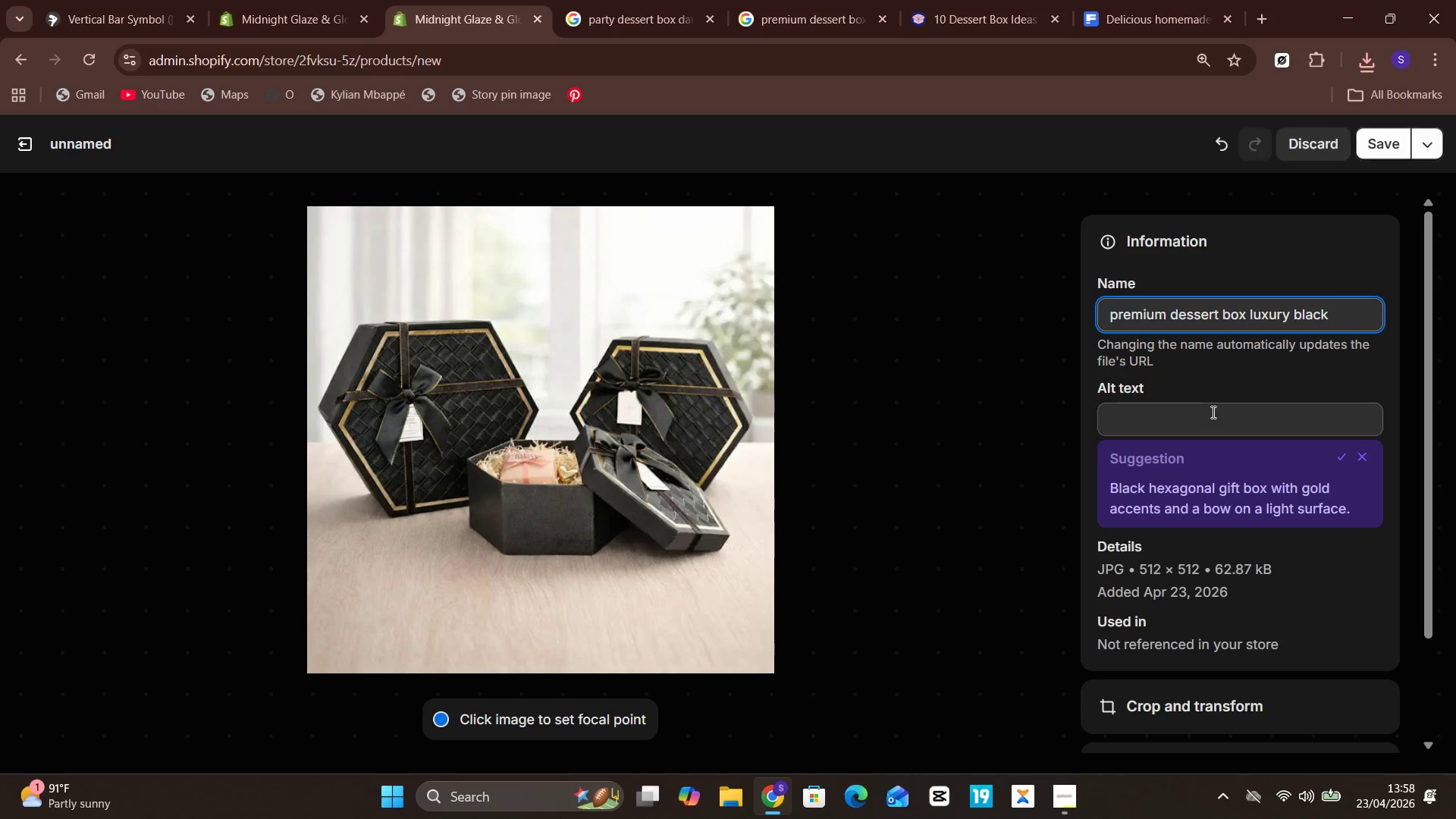 
left_click([1212, 412])
 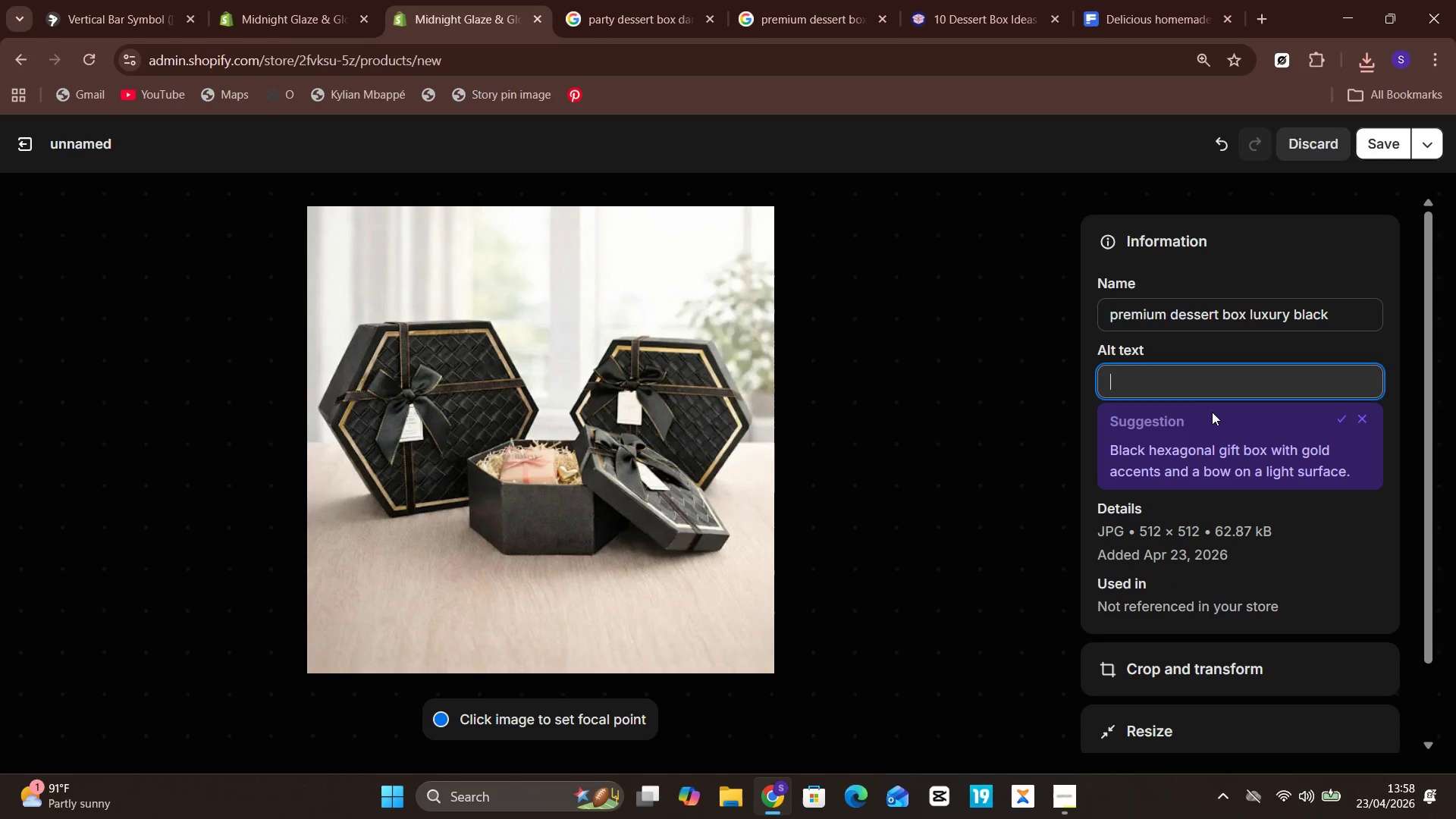 
type(Premium neon pastry box with dramatic late-night preenntat)
key(Backspace)
key(Backspace)
key(Backspace)
key(Backspace)
type(tation)
 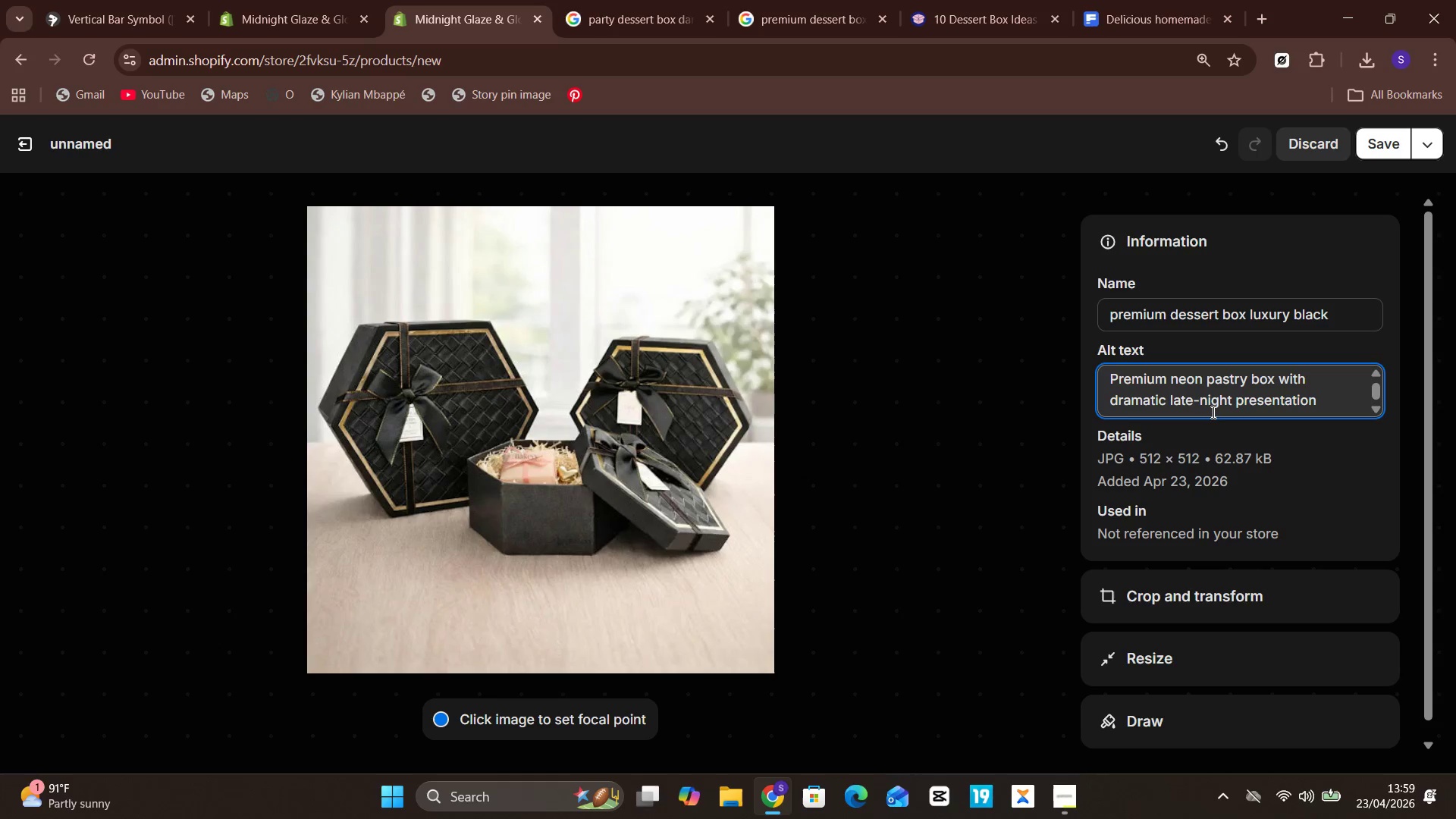 
wait(14.31)
 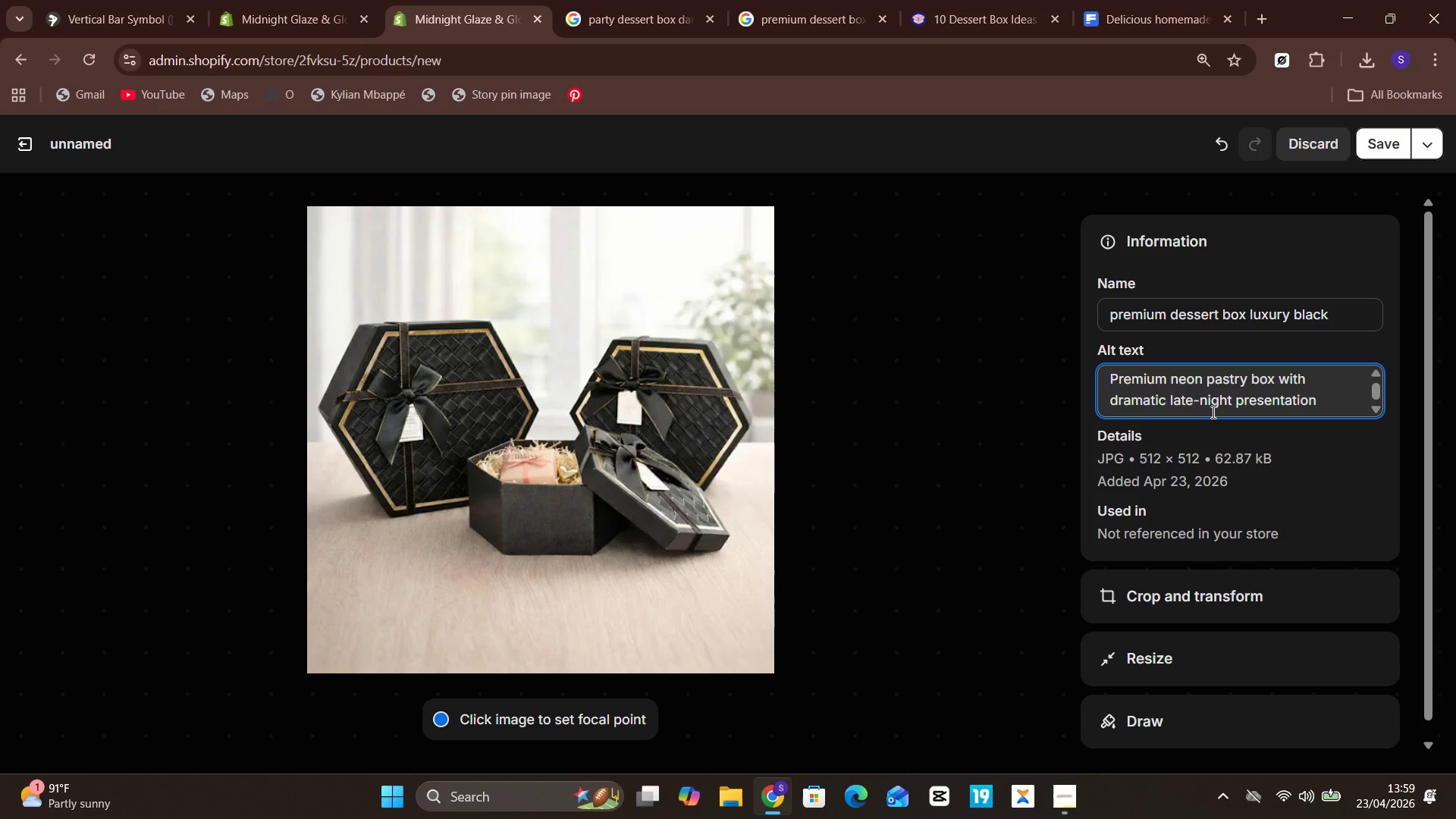 
type( and luxury styling)
 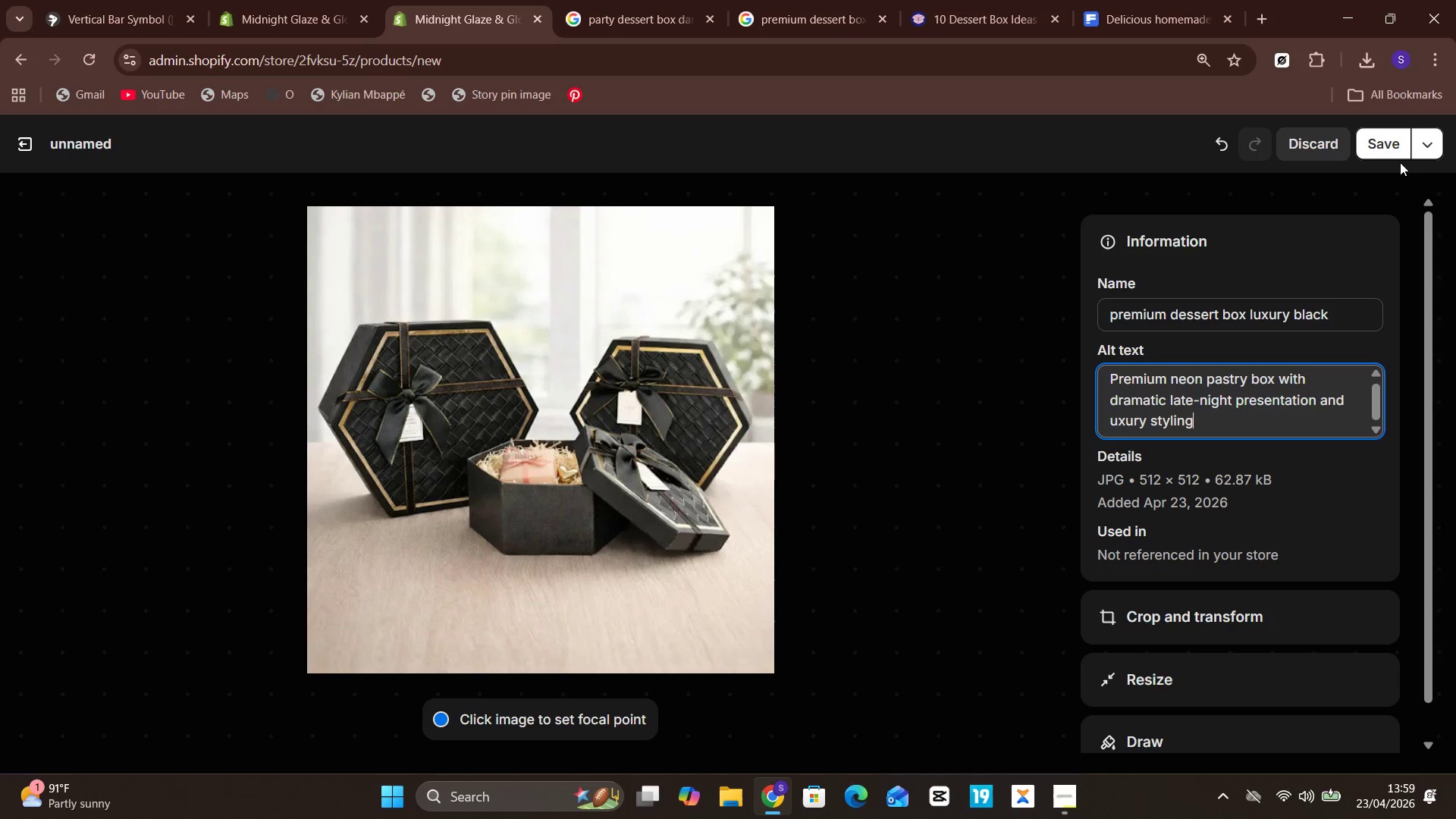 
left_click([1385, 146])
 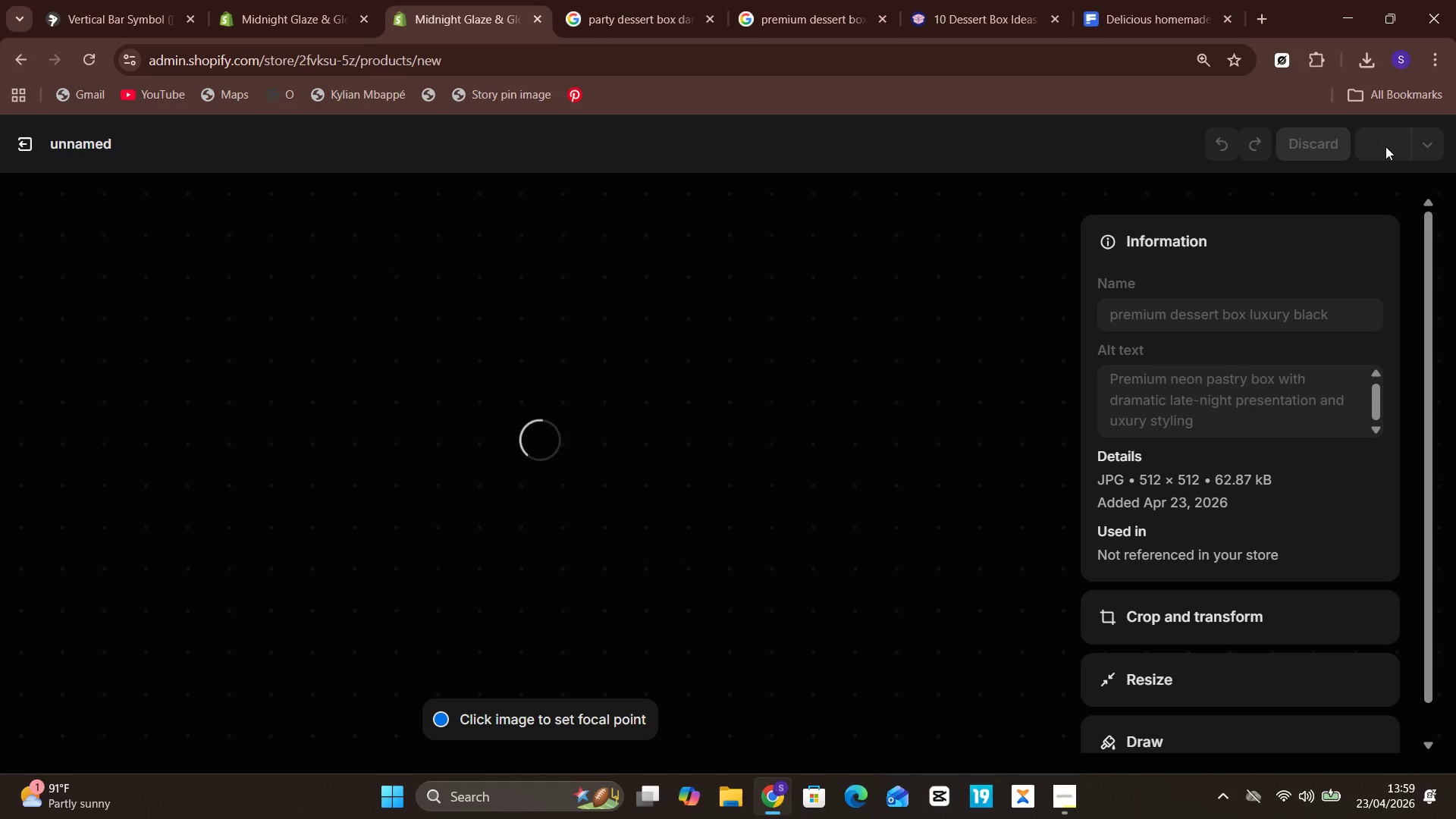 
wait(8.19)
 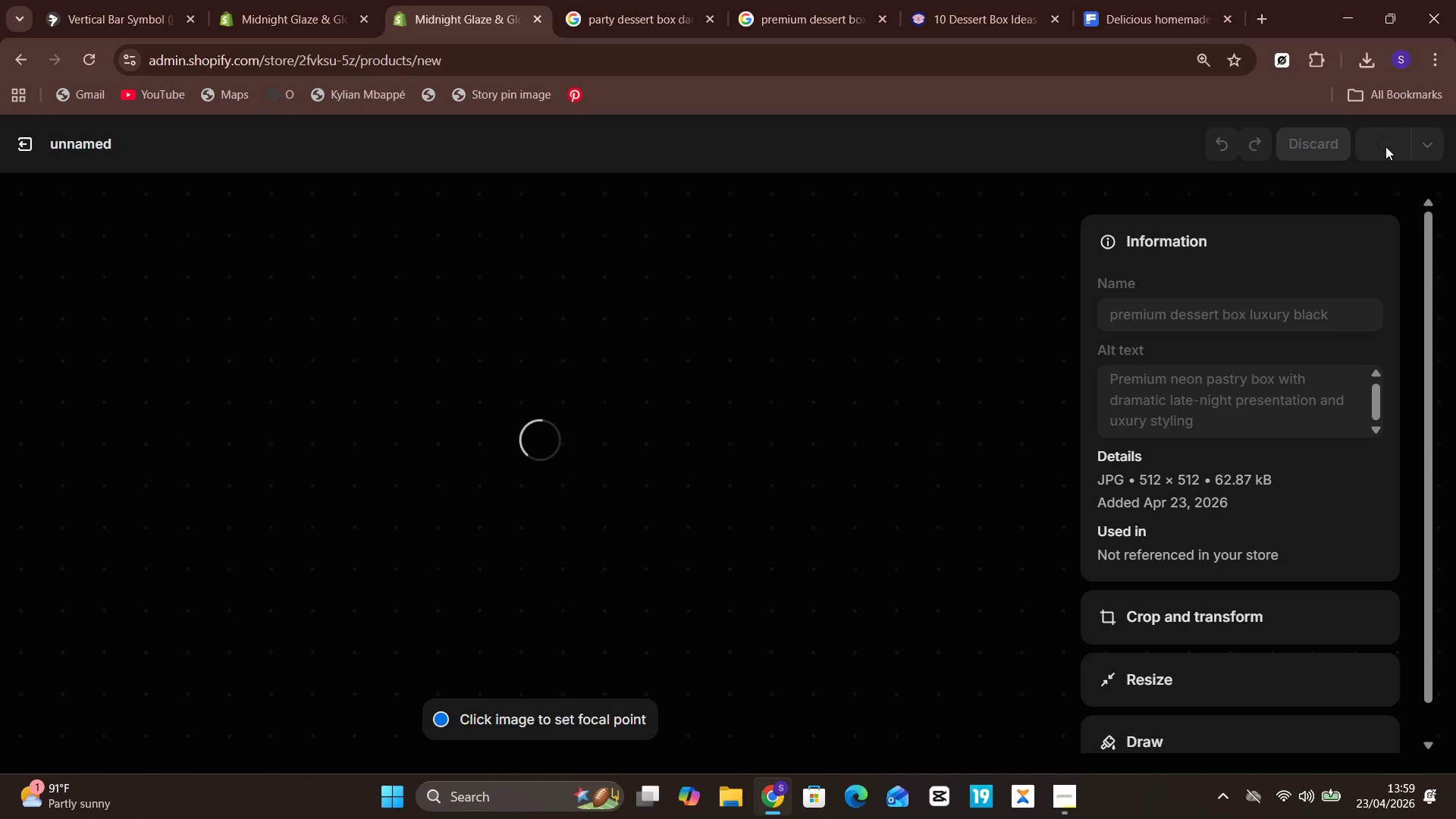 
left_click([29, 150])
 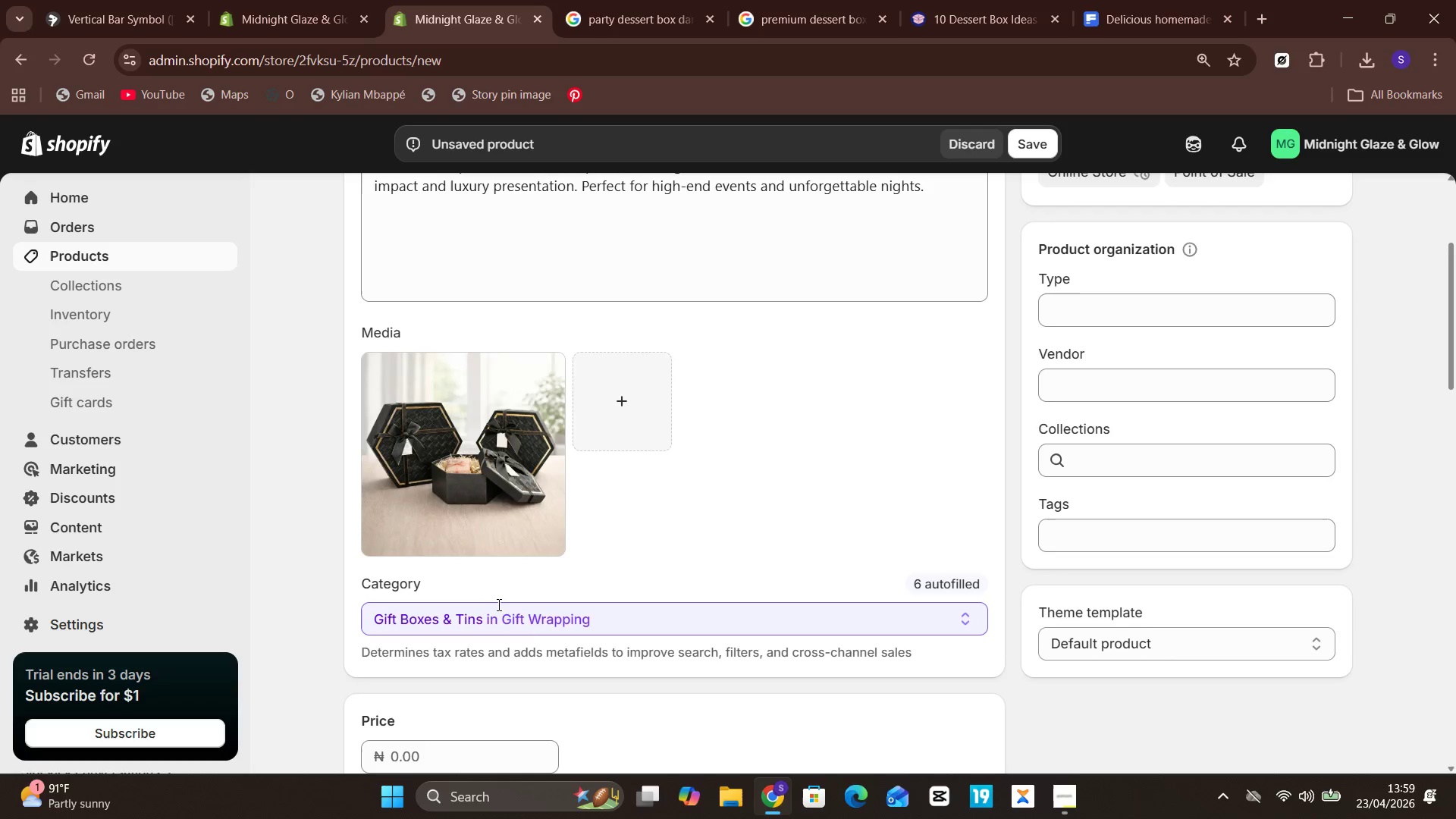 
mouse_move([589, 624])
 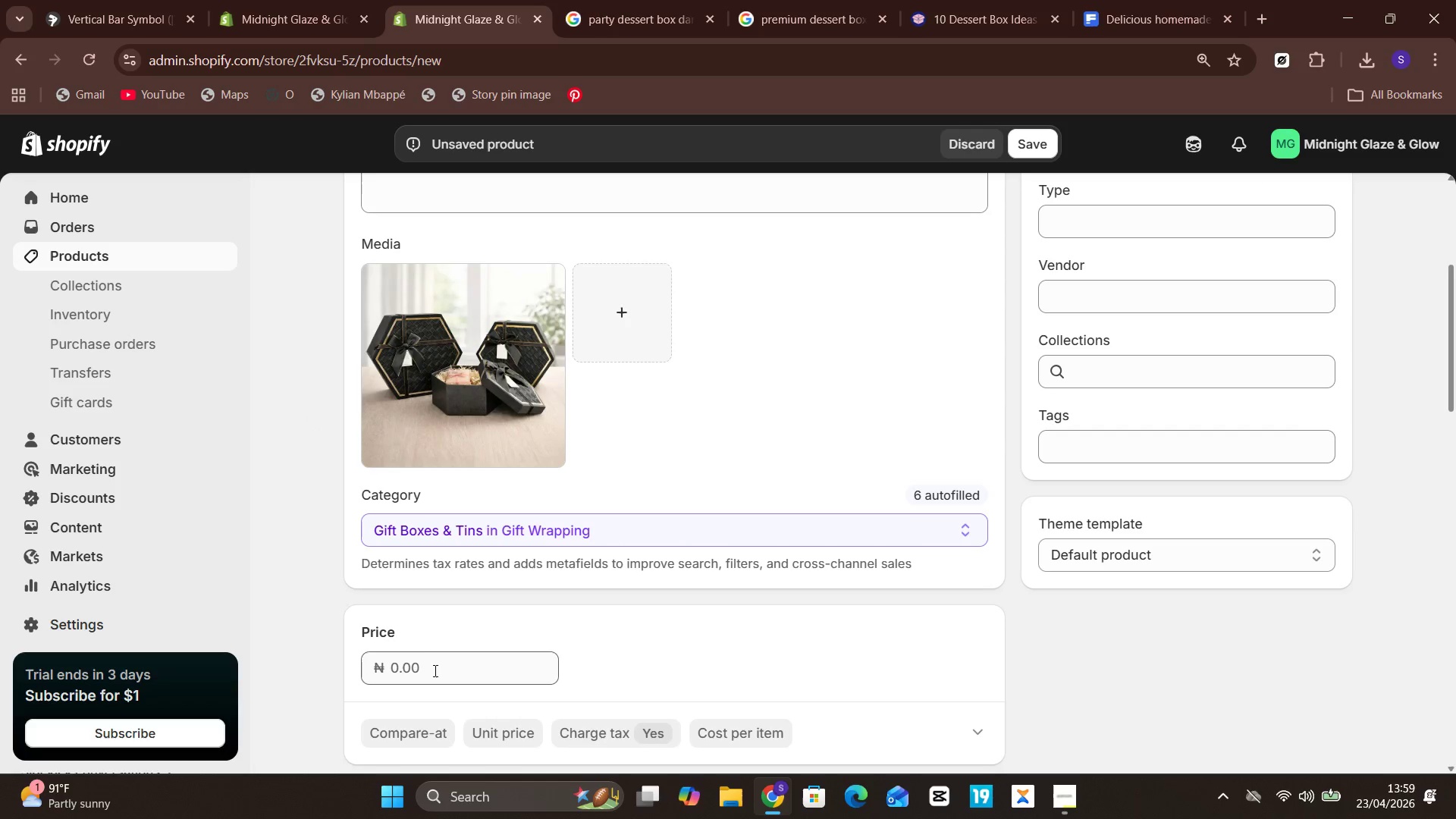 
left_click([434, 672])
 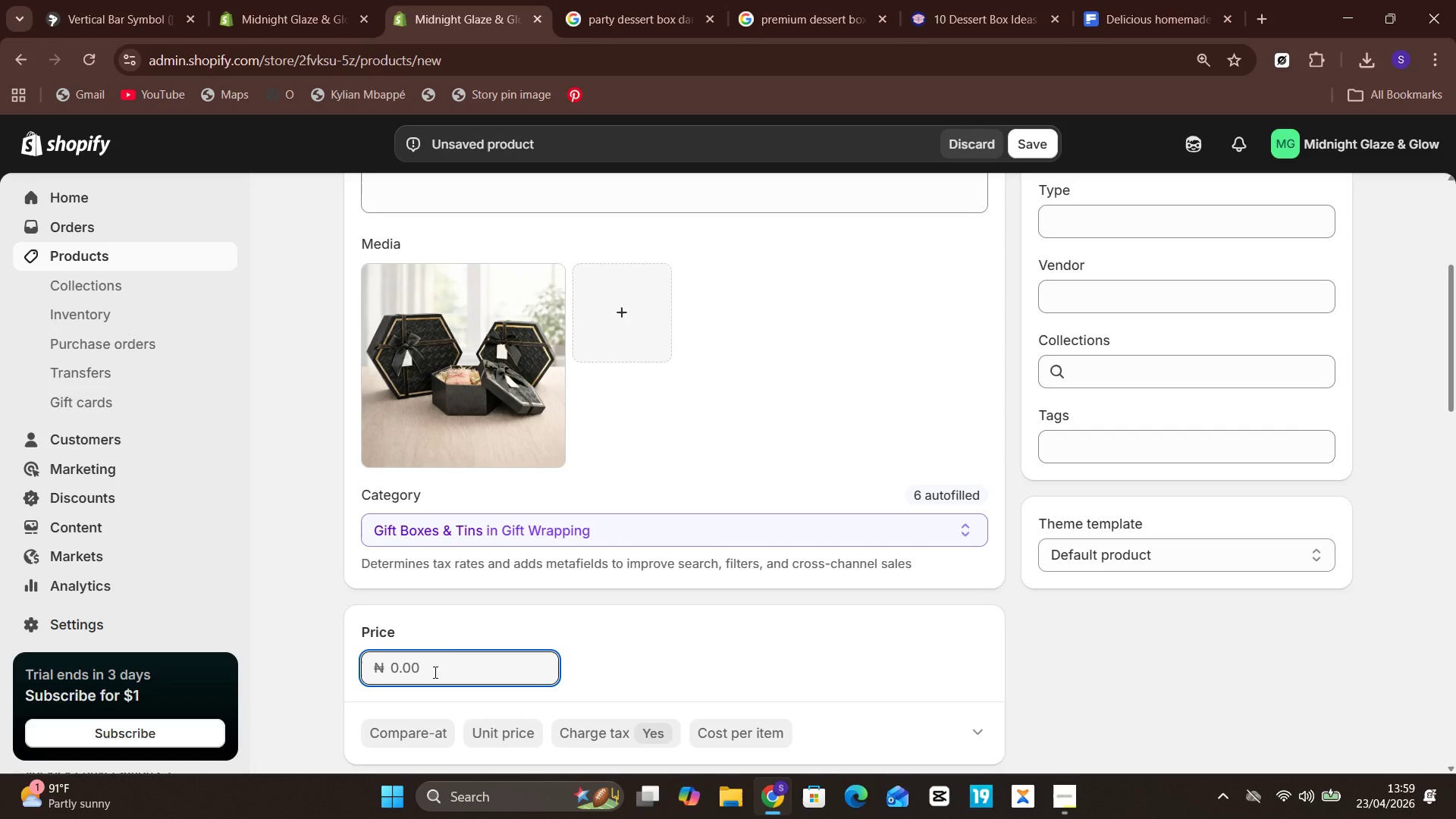 
type(94.99)
 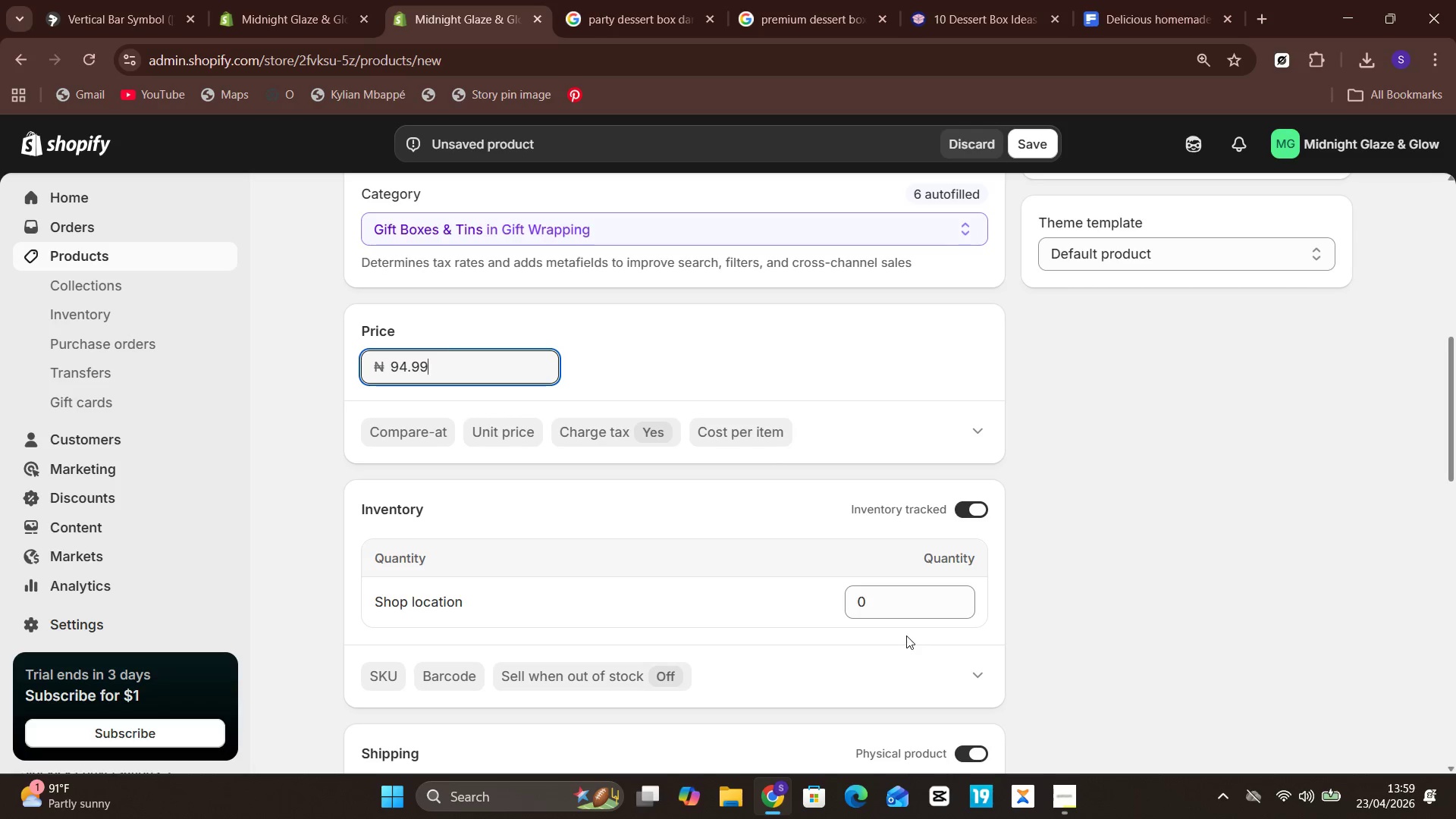 
wait(5.76)
 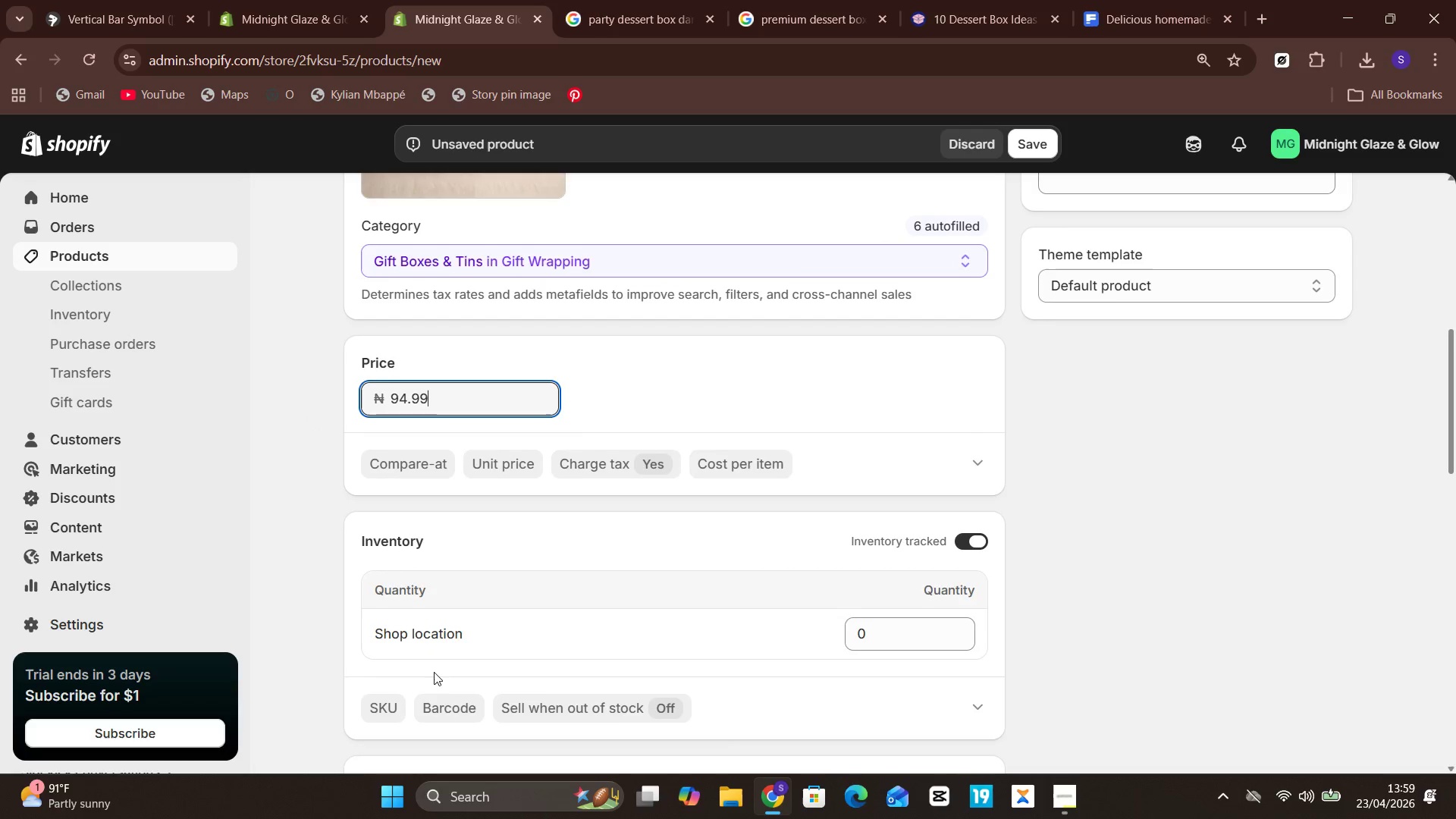 
left_click([907, 599])
 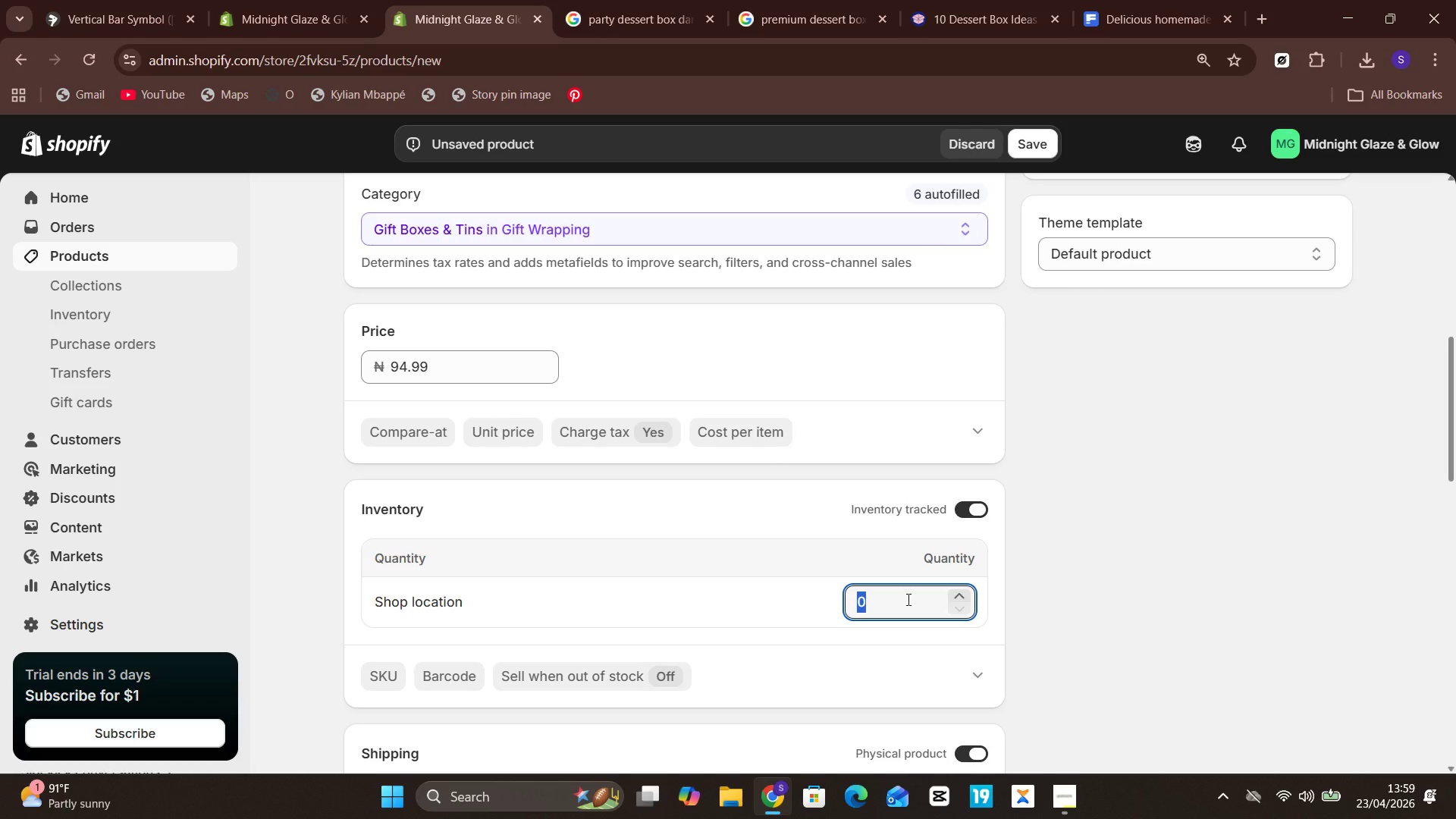 
type(15)
 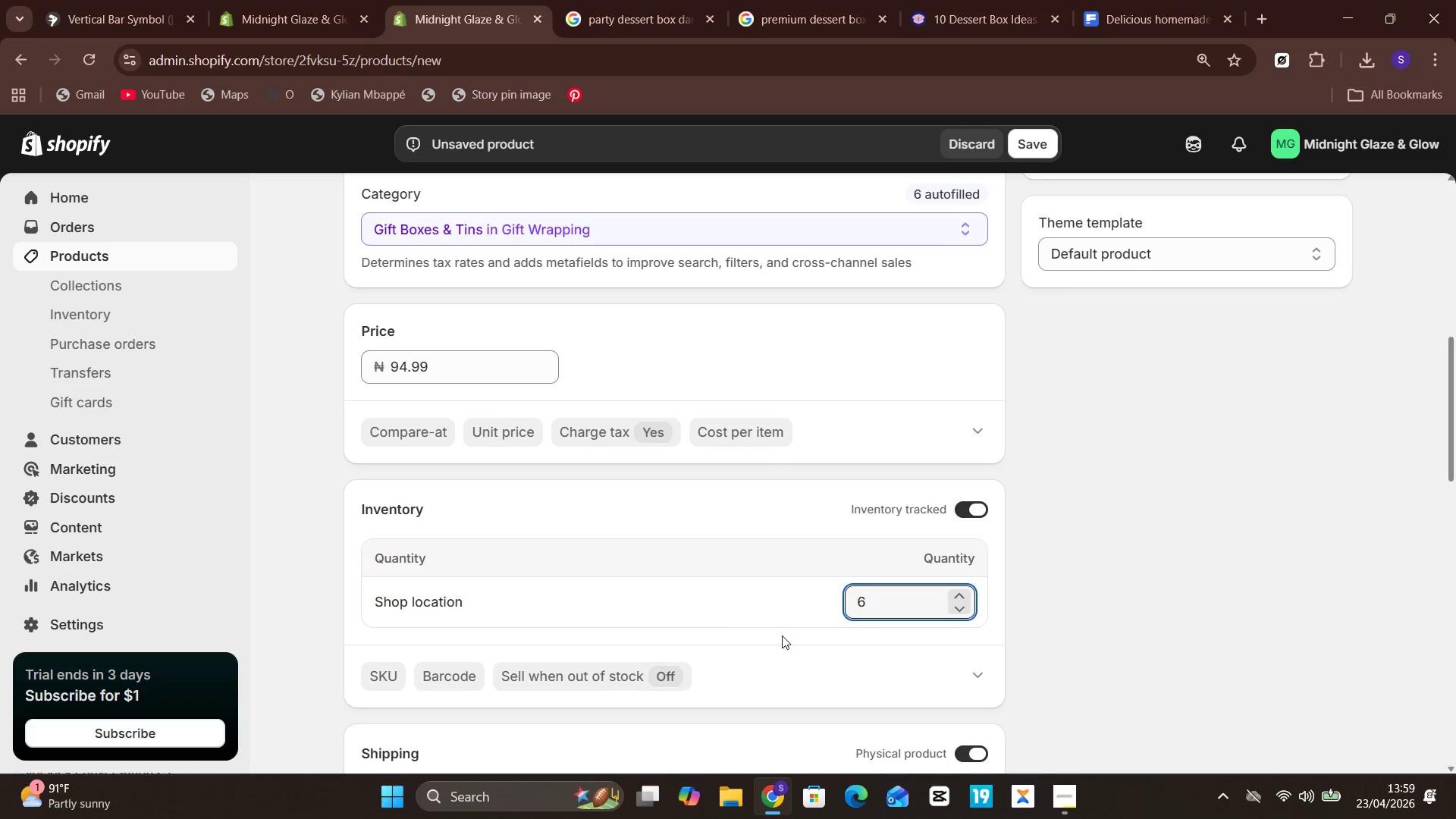 
key(Backspace)
type(15)
 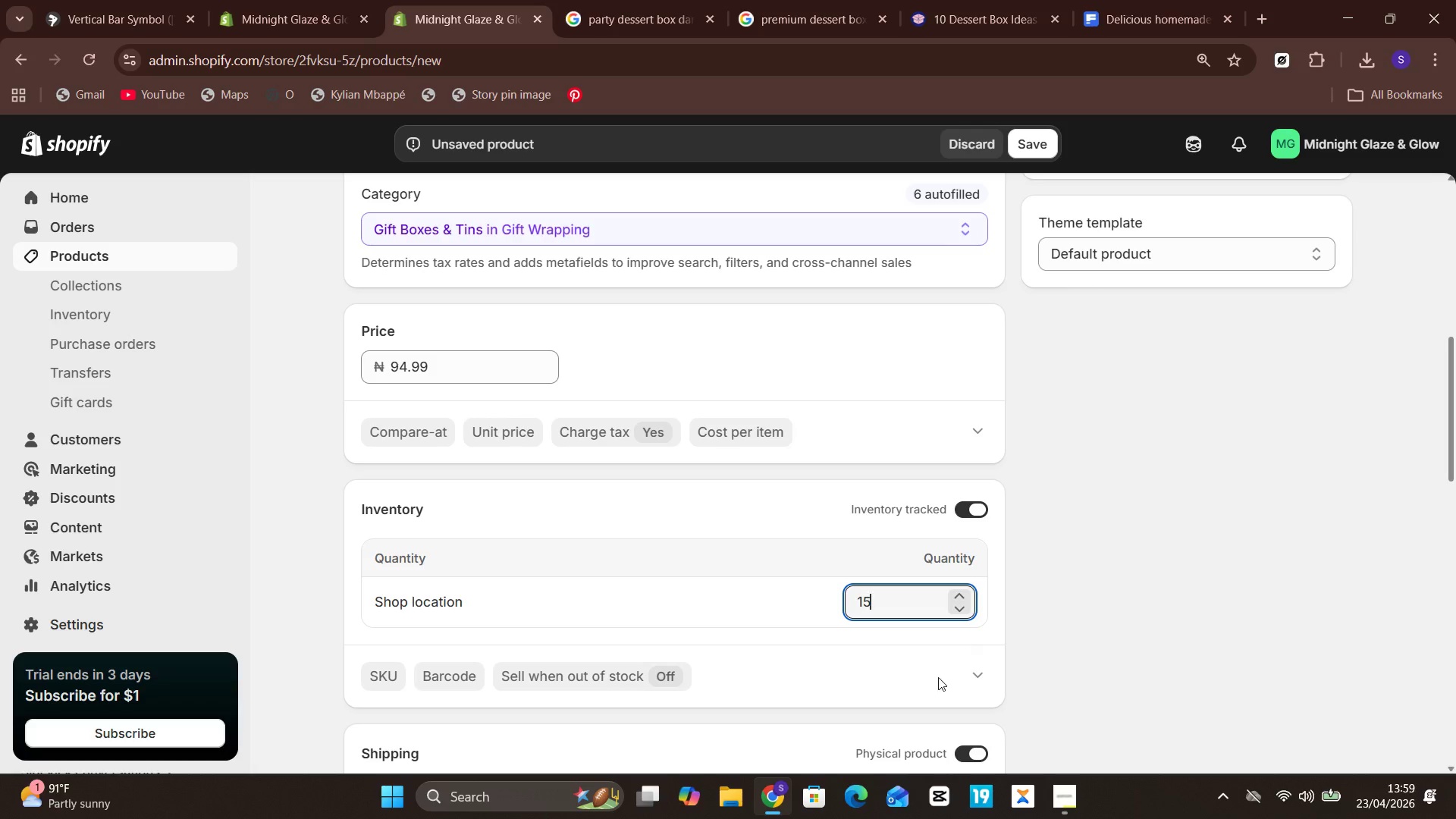 
left_click([929, 685])
 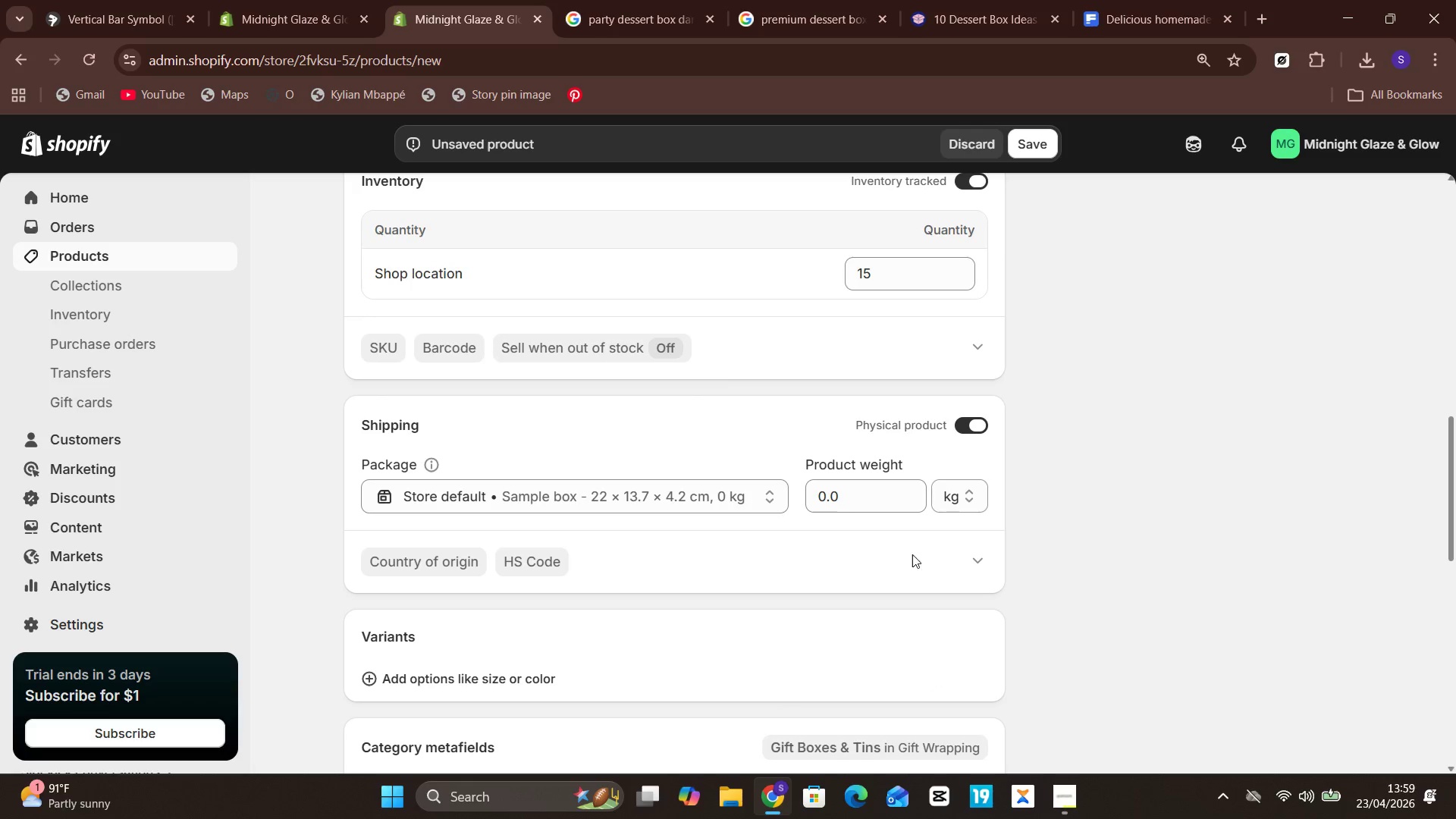 
left_click([890, 498])
 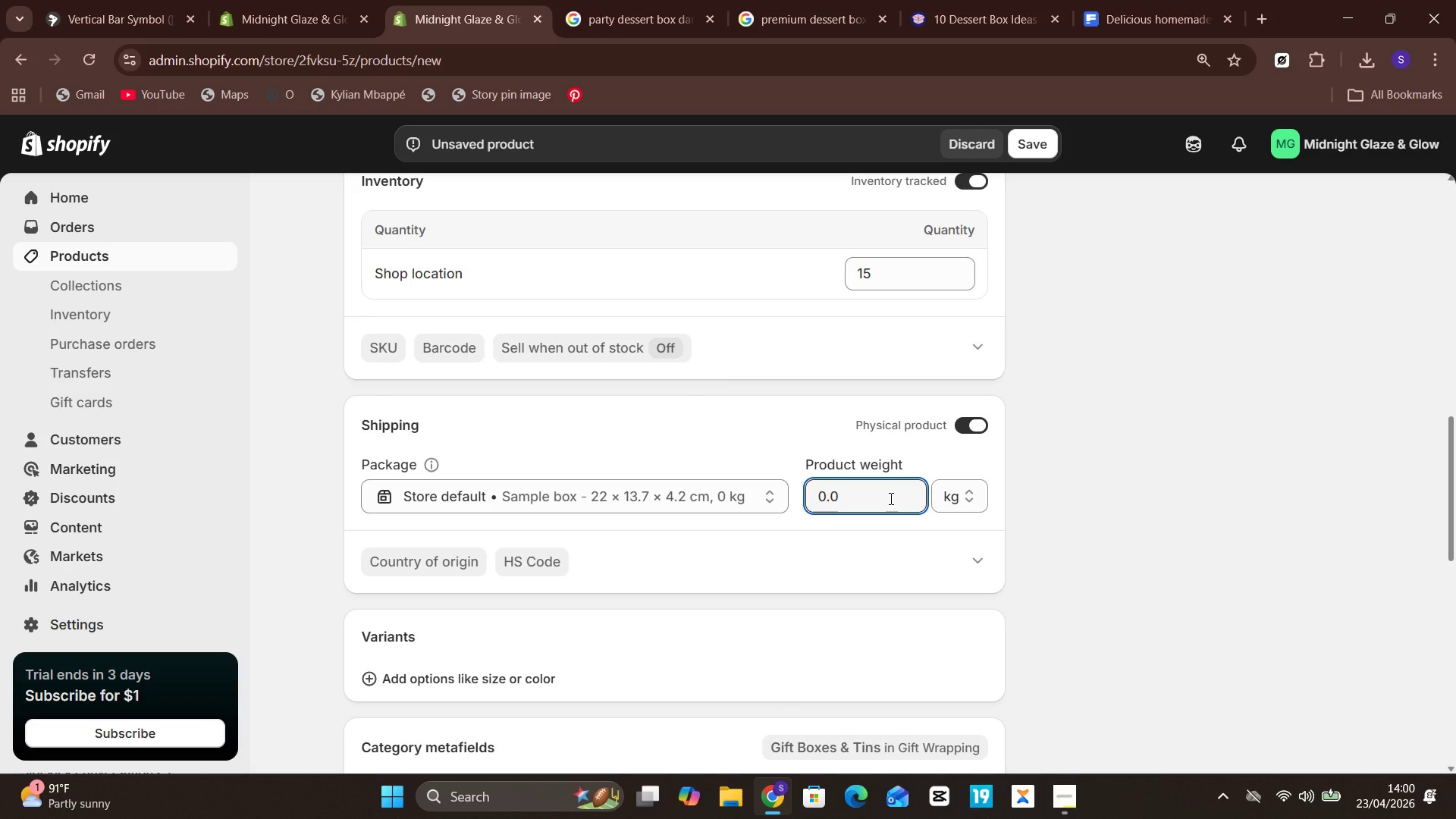 
key(Control+A)
 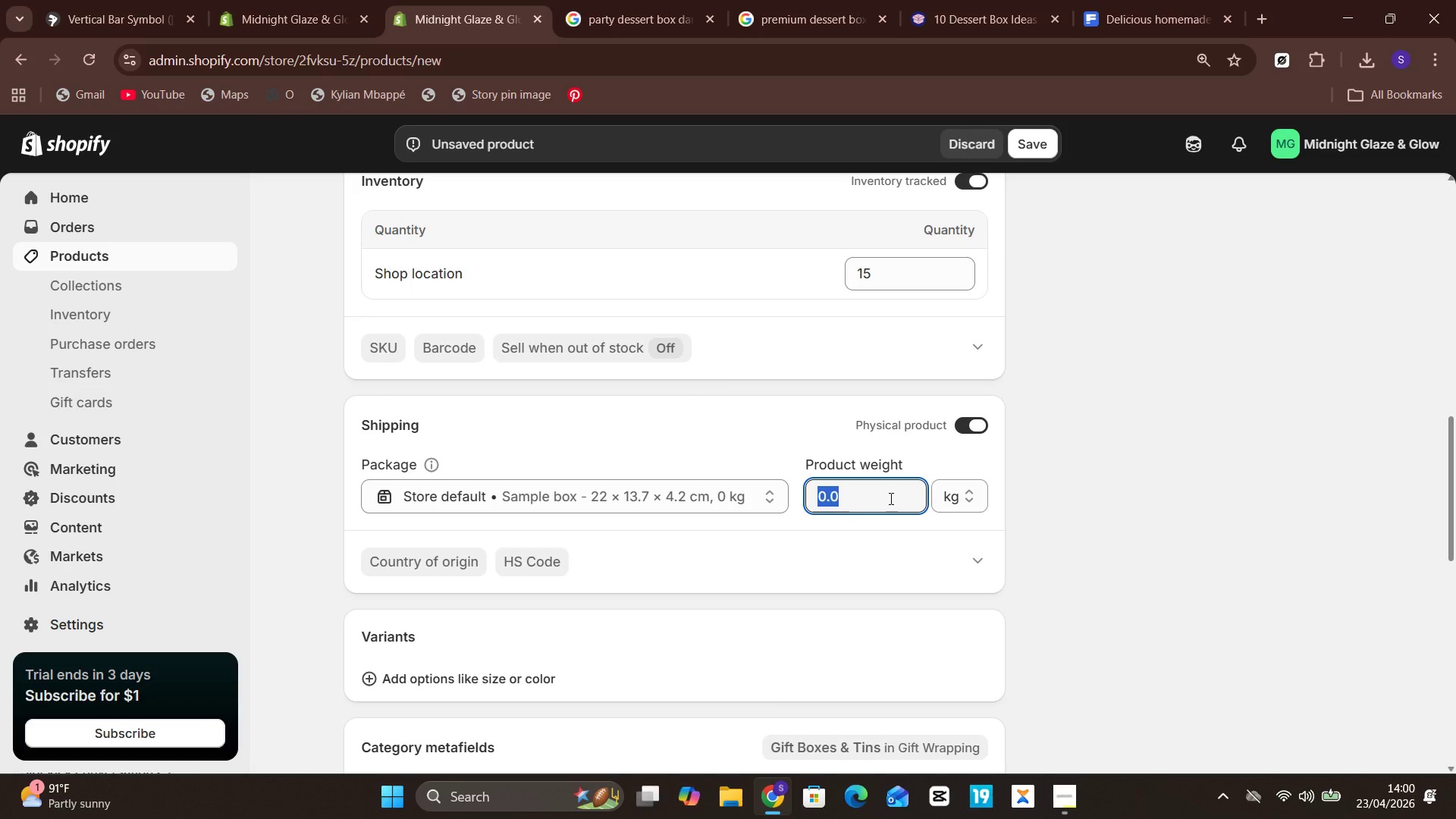 
key(2)
 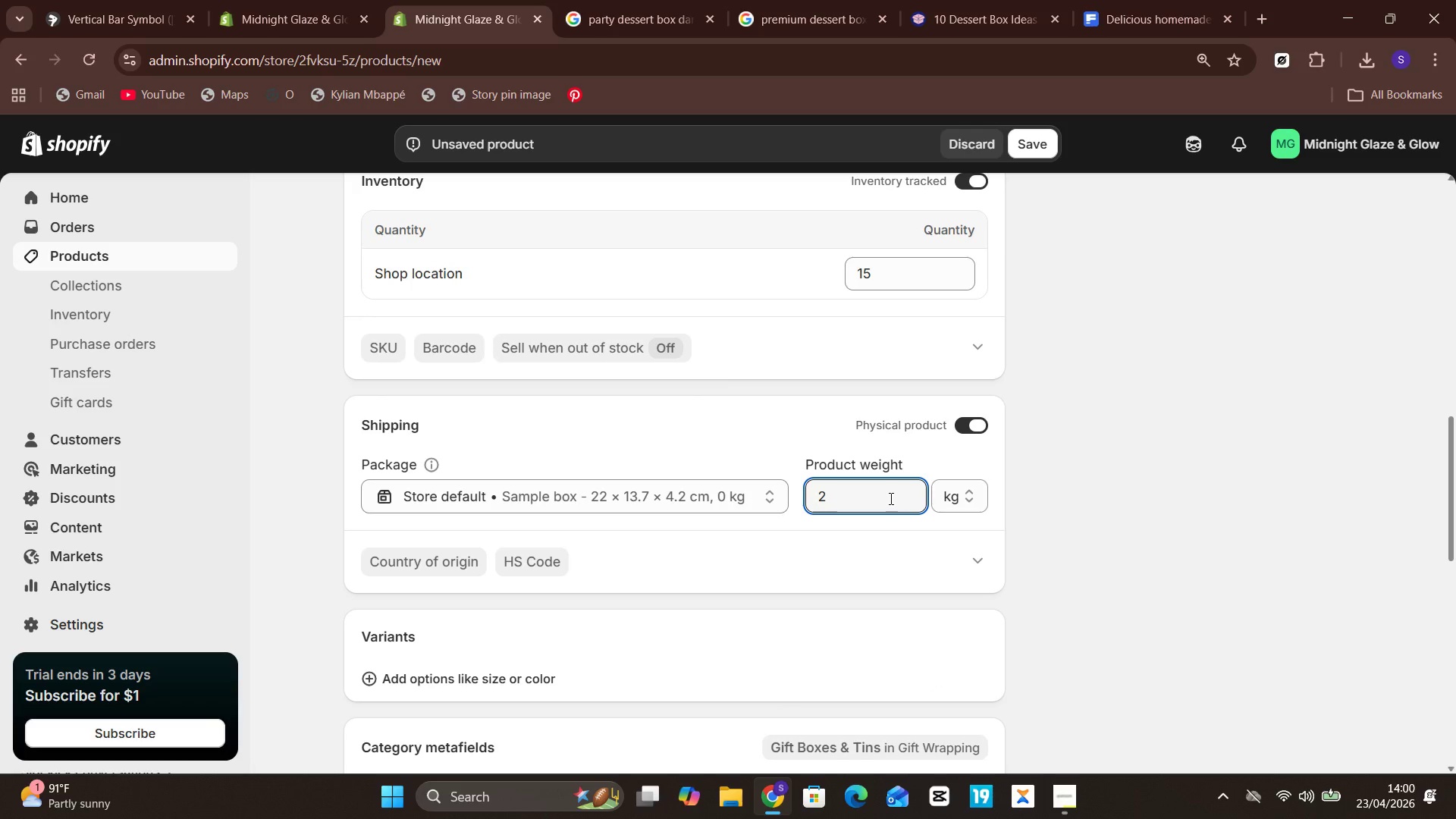 
key(Period)
 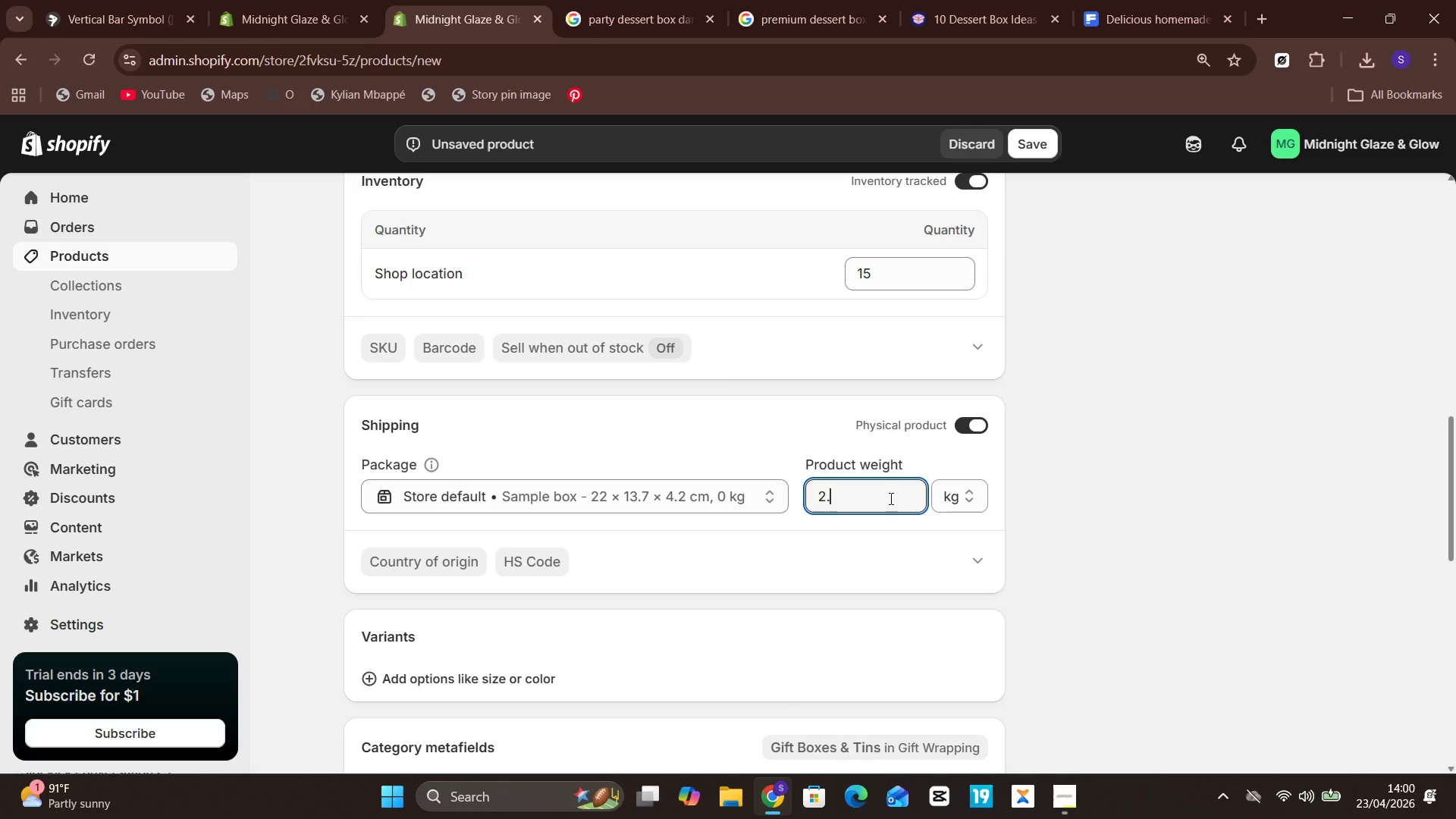 
key(5)
 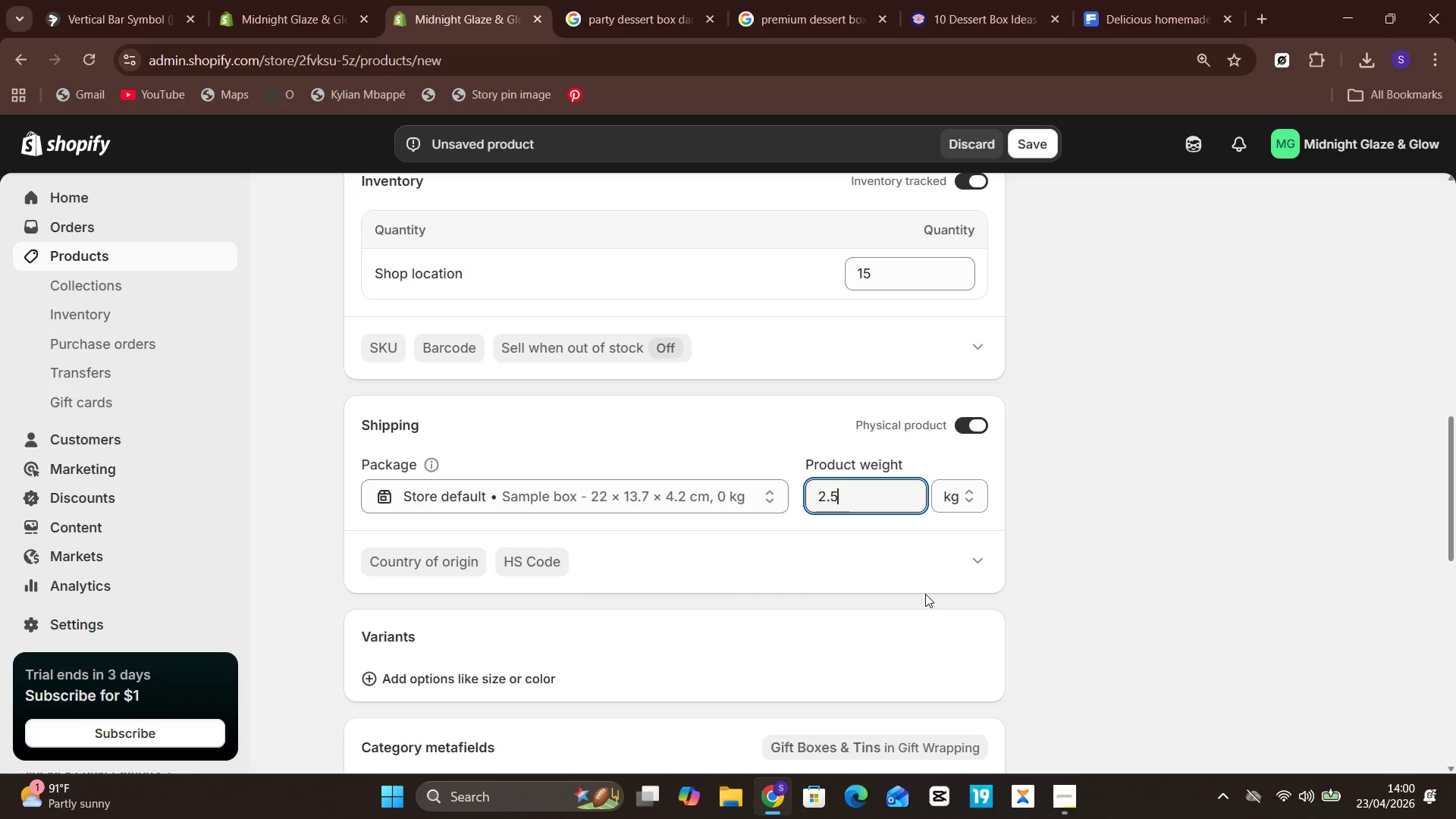 
left_click([923, 588])
 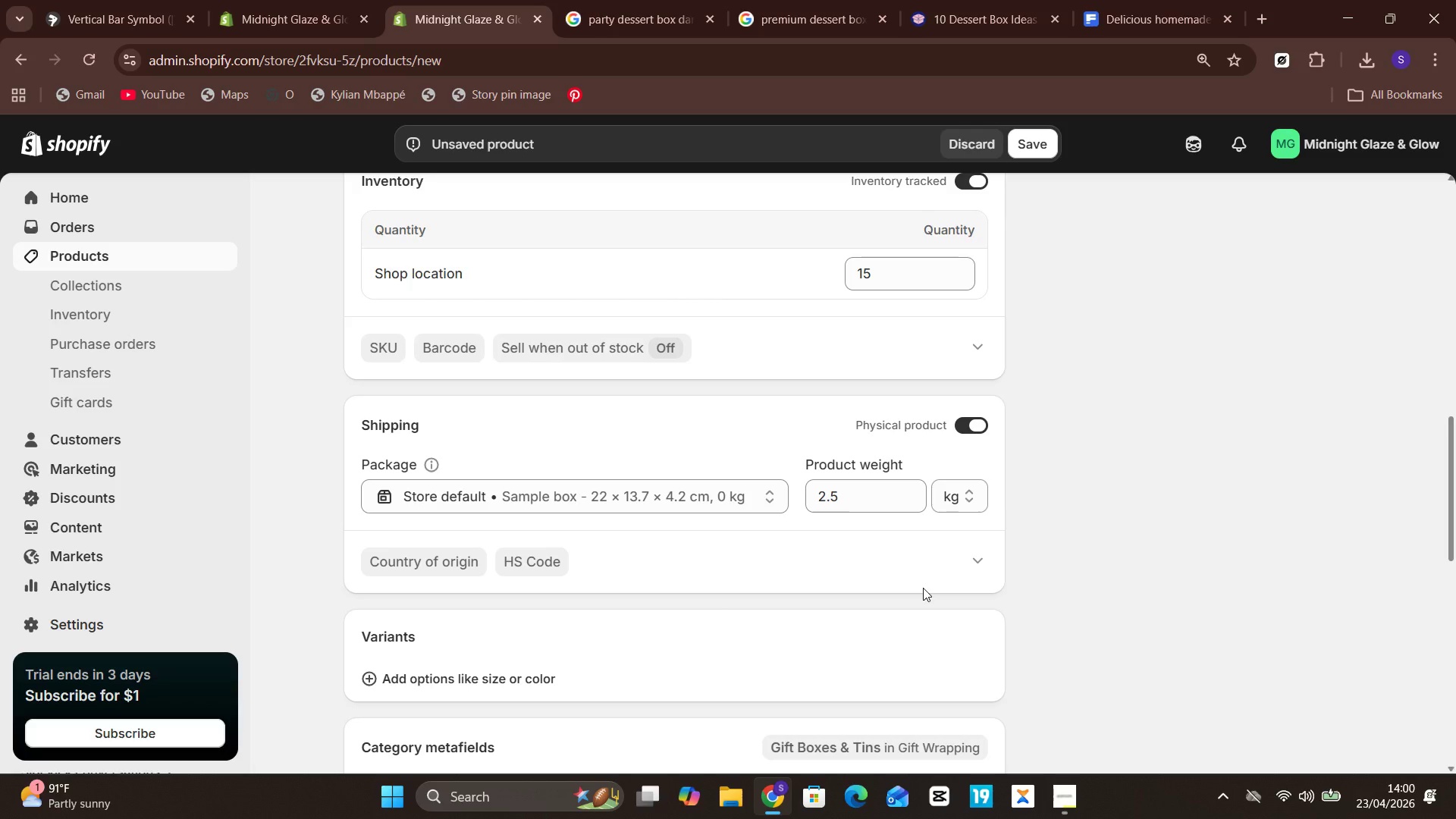 
wait(9.06)
 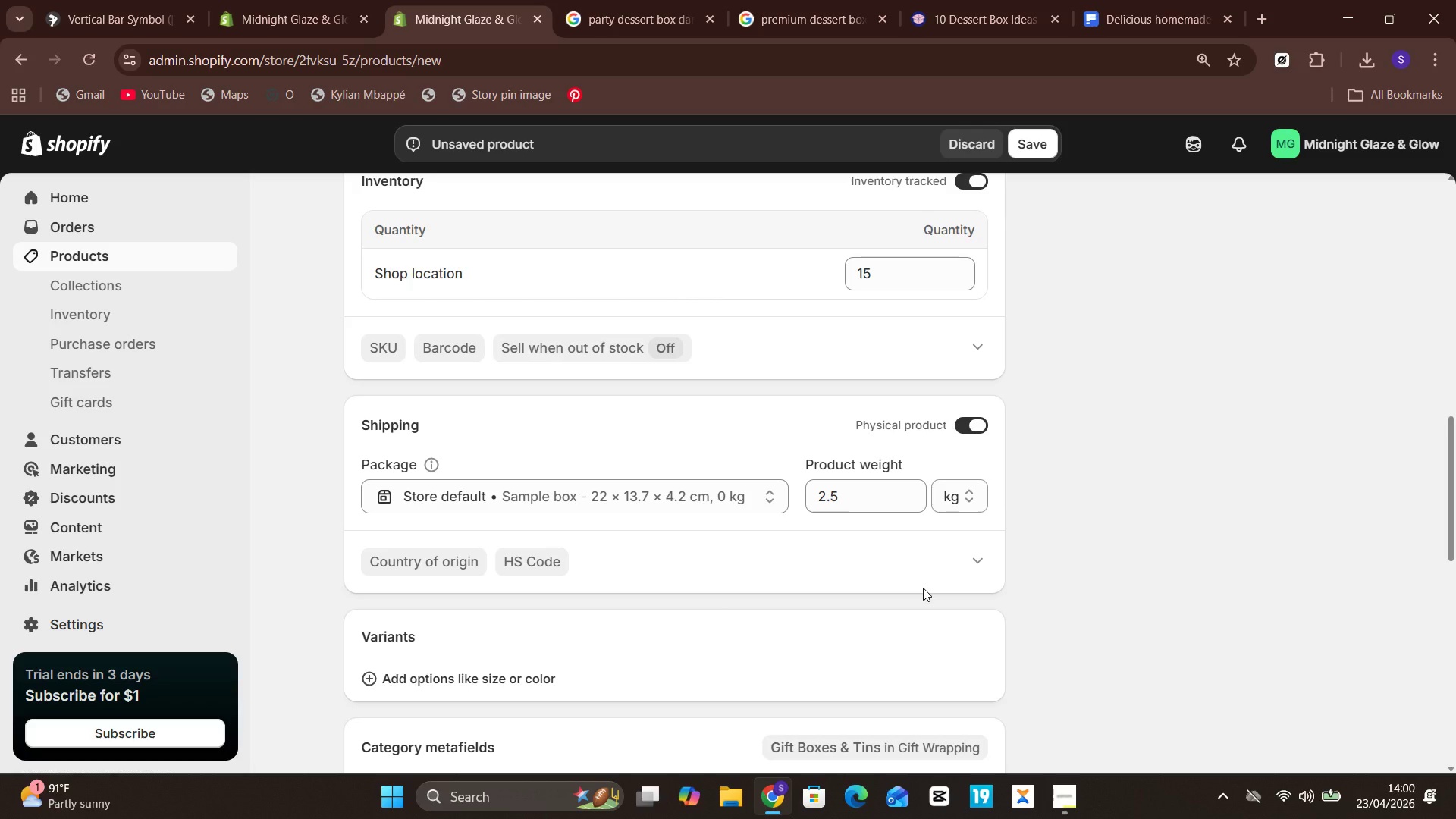 
left_click([384, 350])
 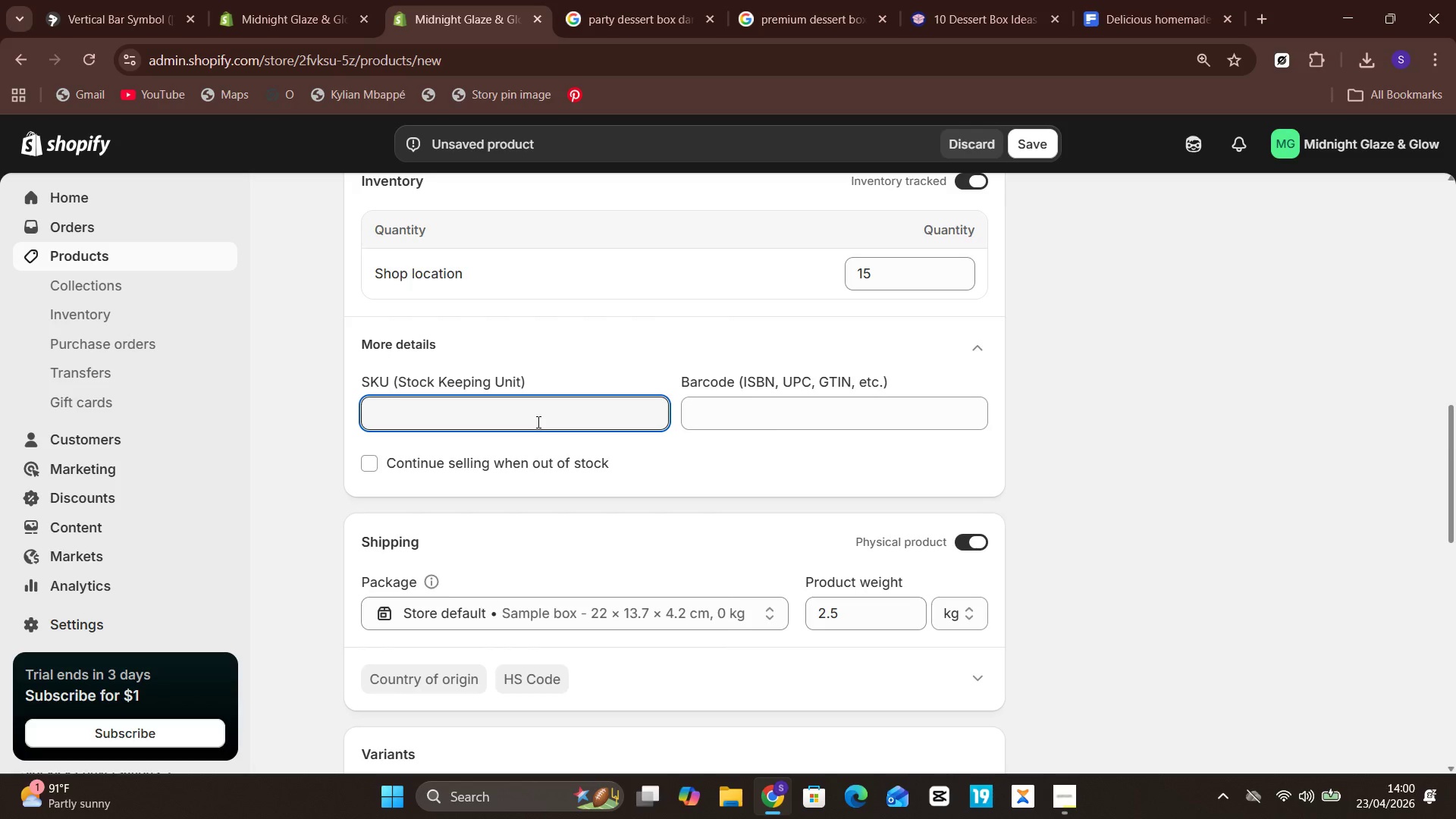 
wait(5.39)
 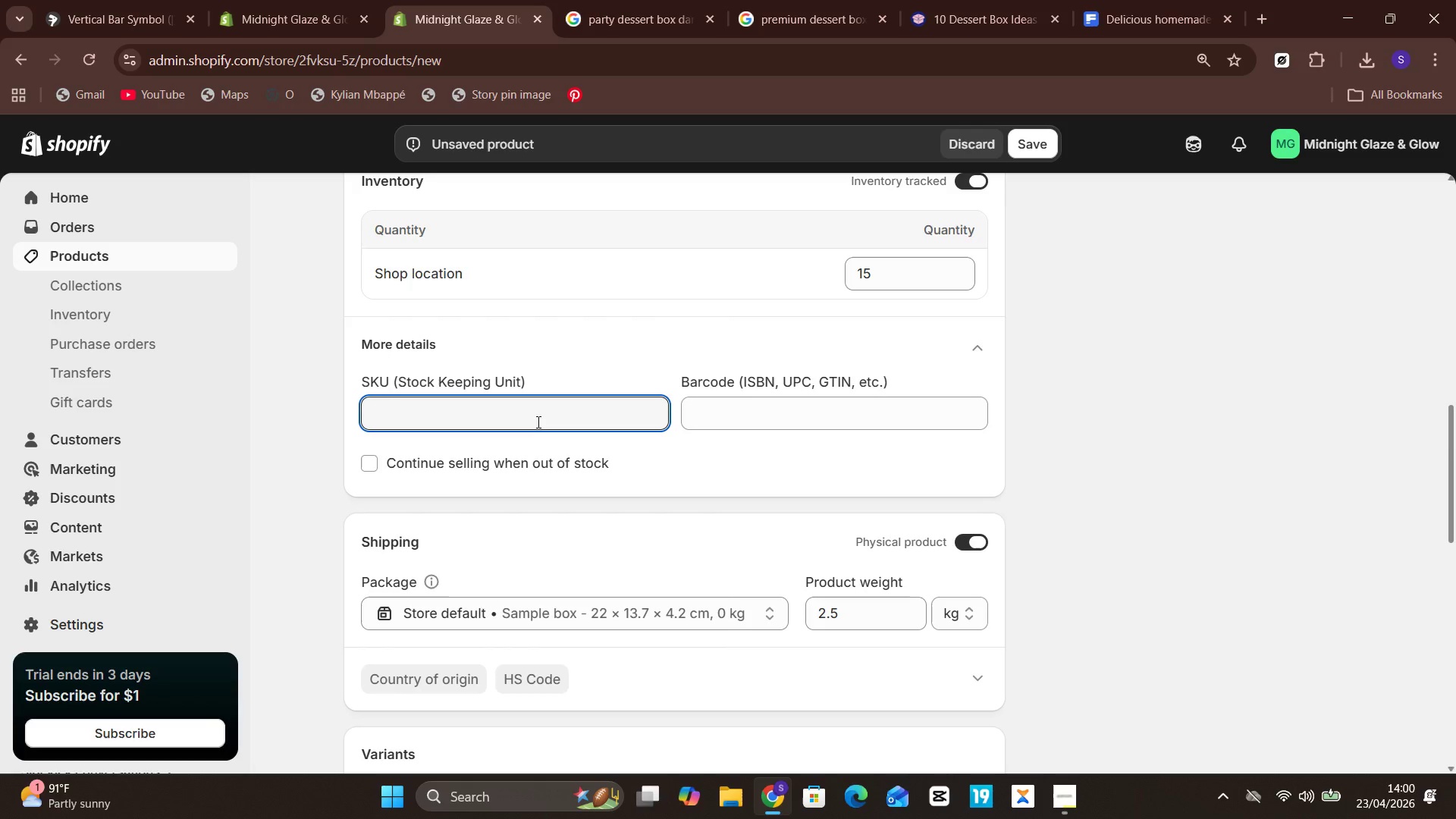 
type(NOBU-008)
 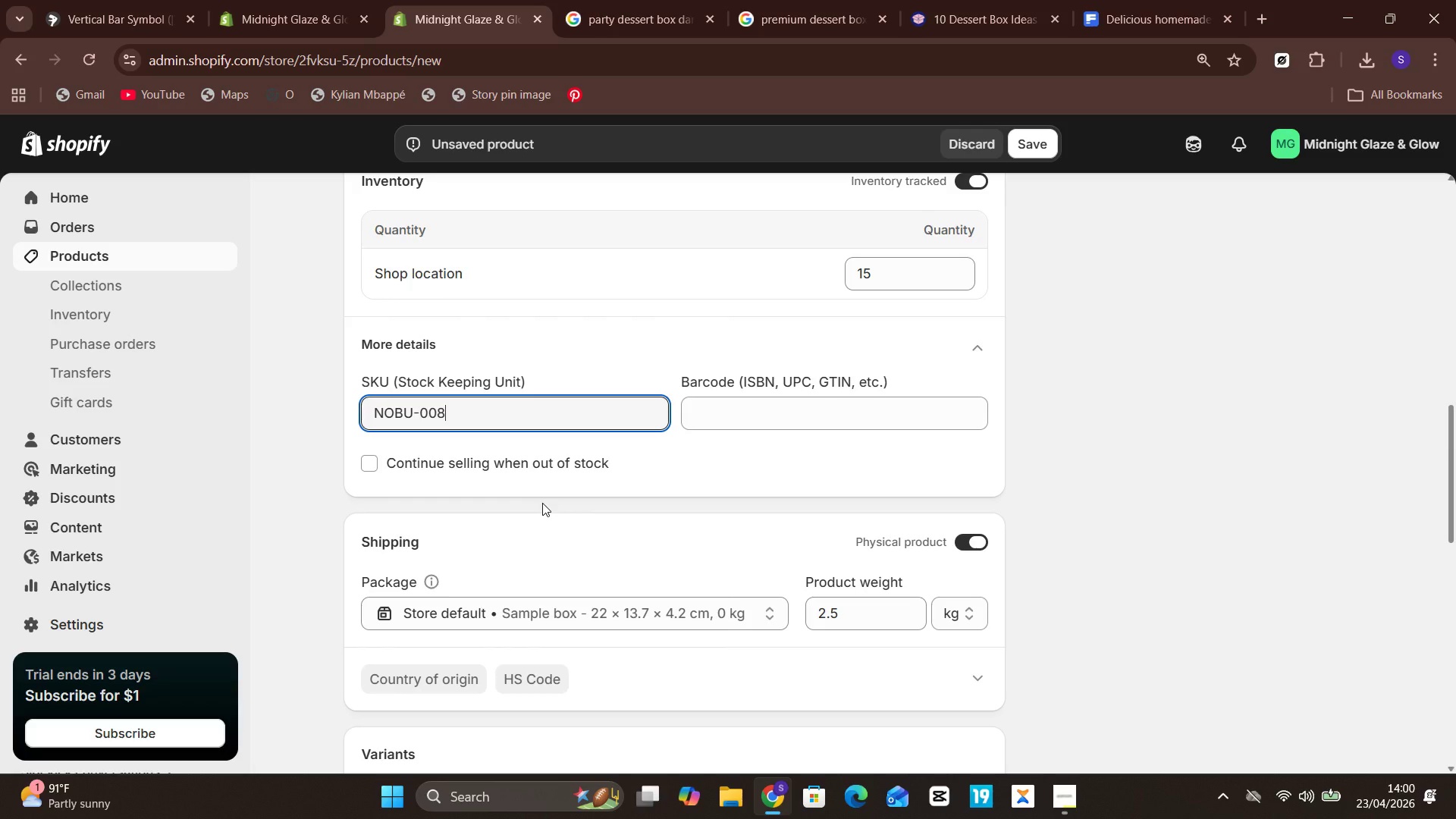 
wait(11.47)
 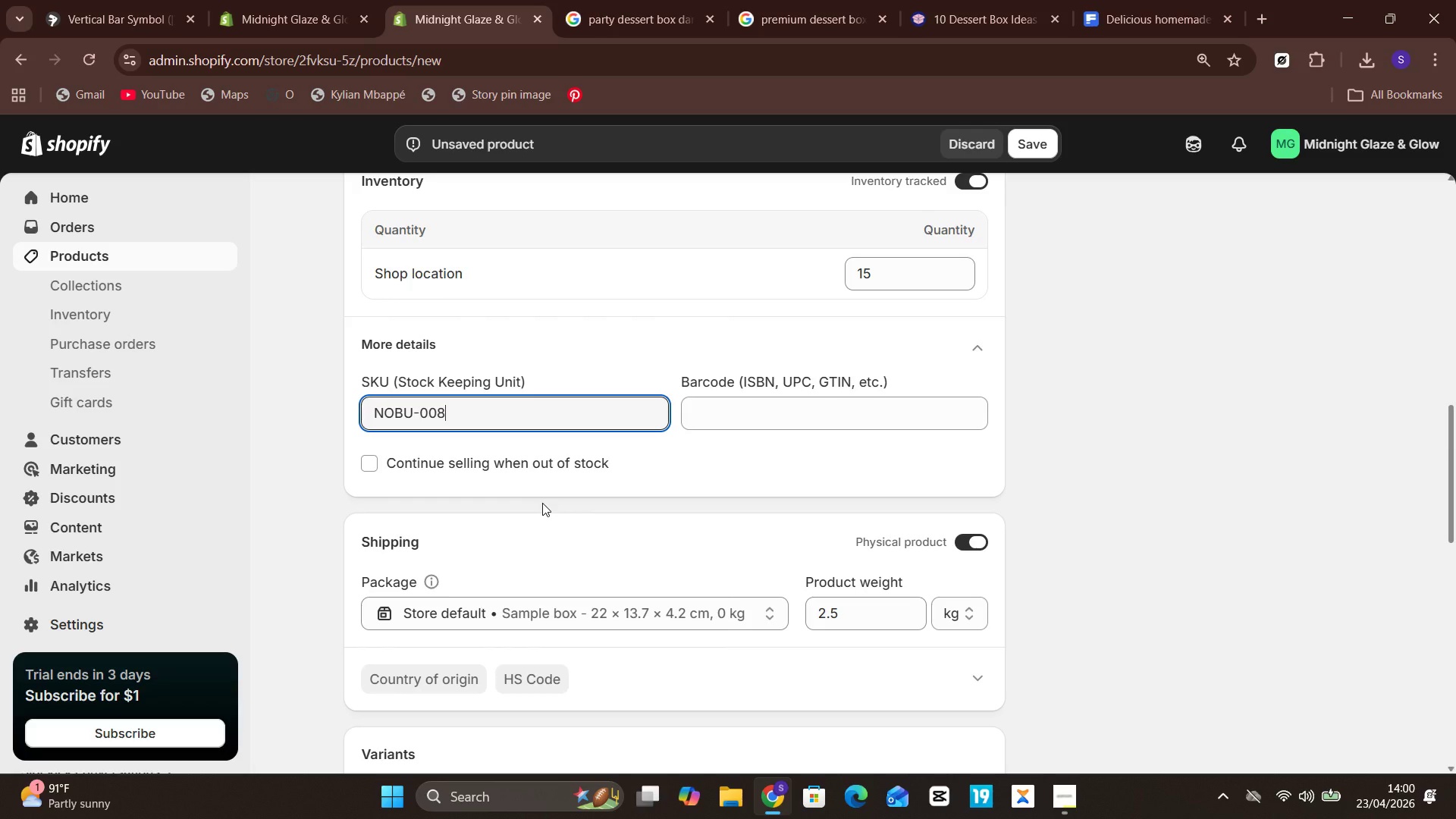 
left_click([691, 505])
 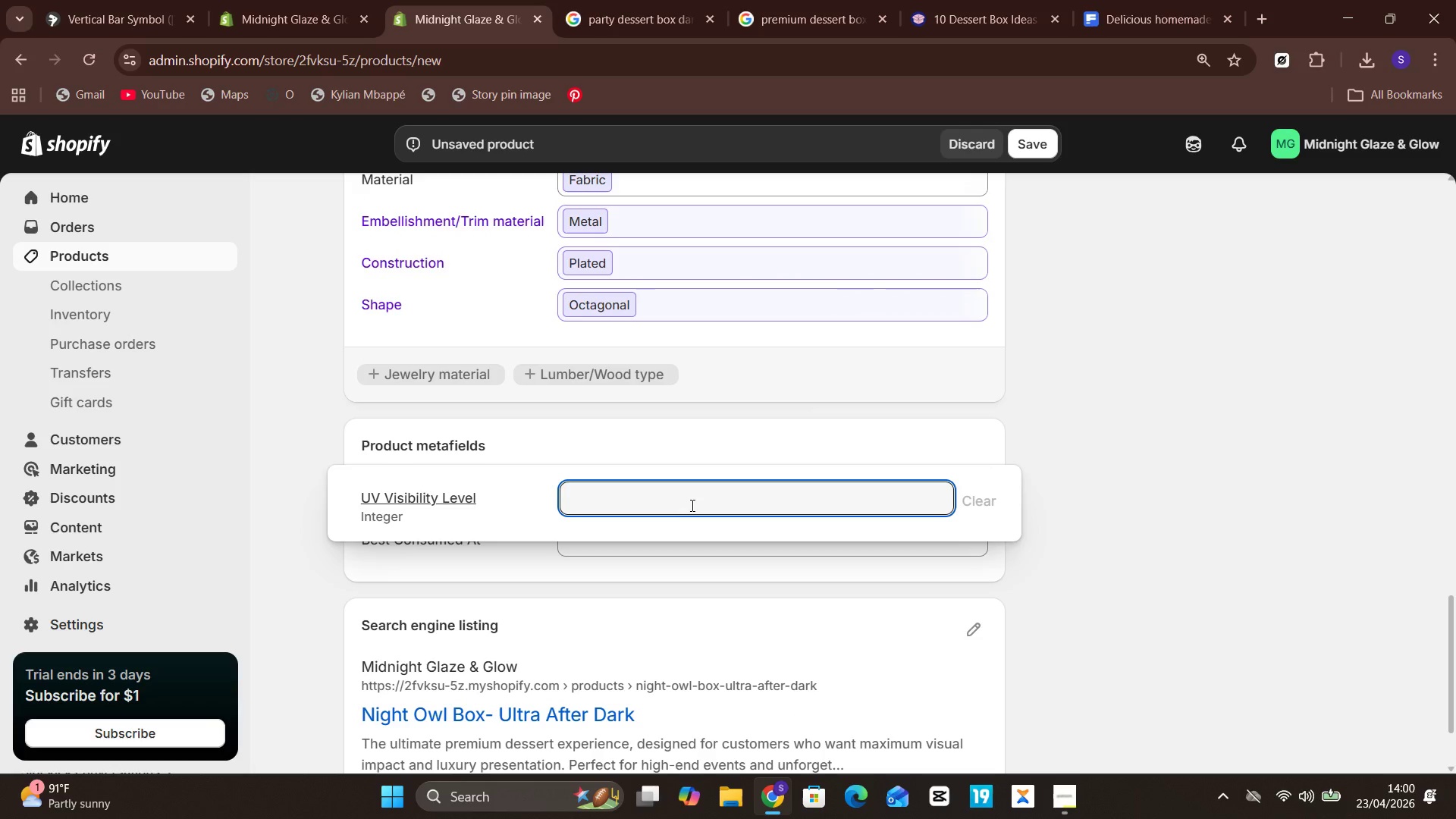 
key(6)
 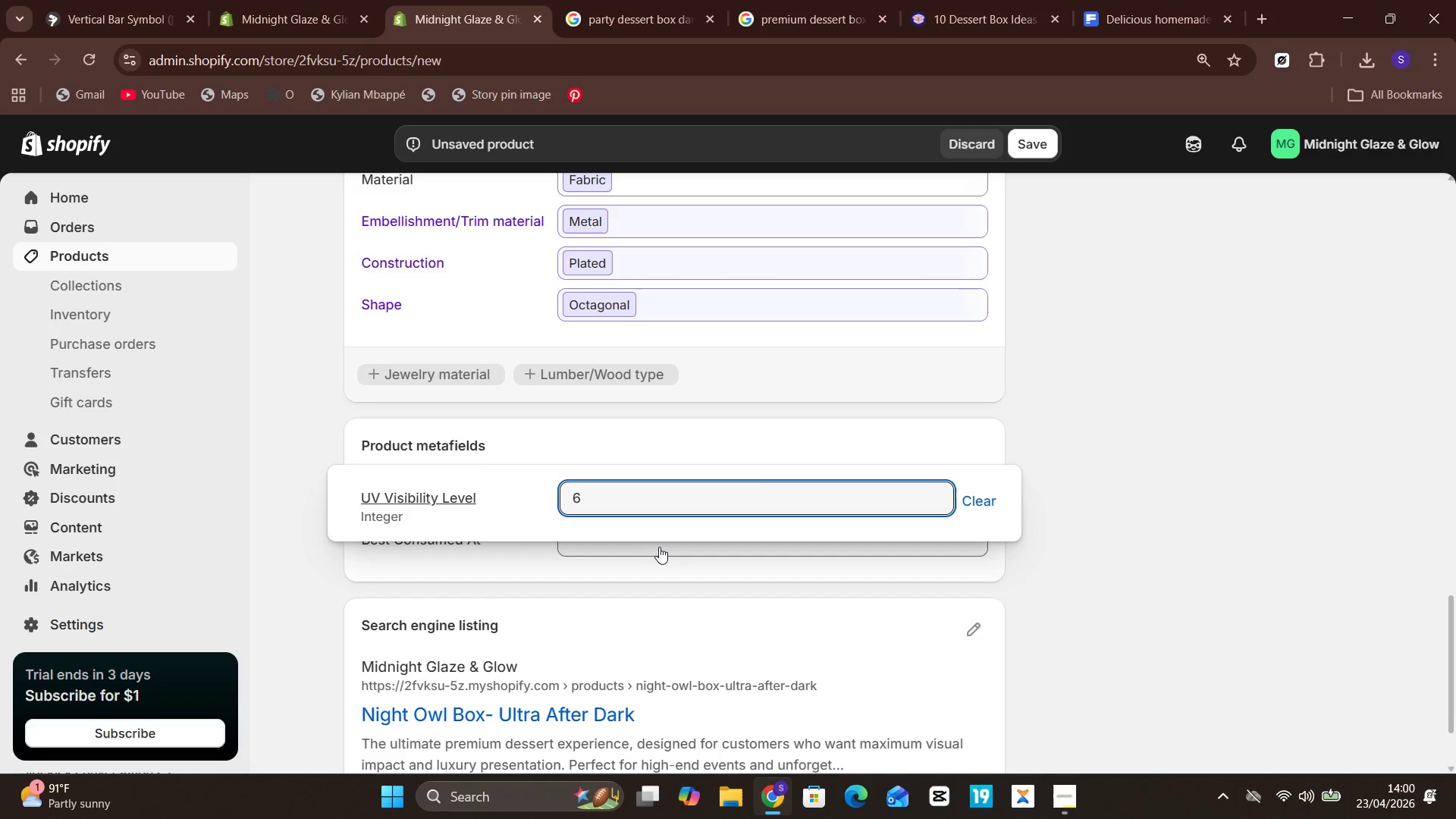 
left_click([659, 547])
 